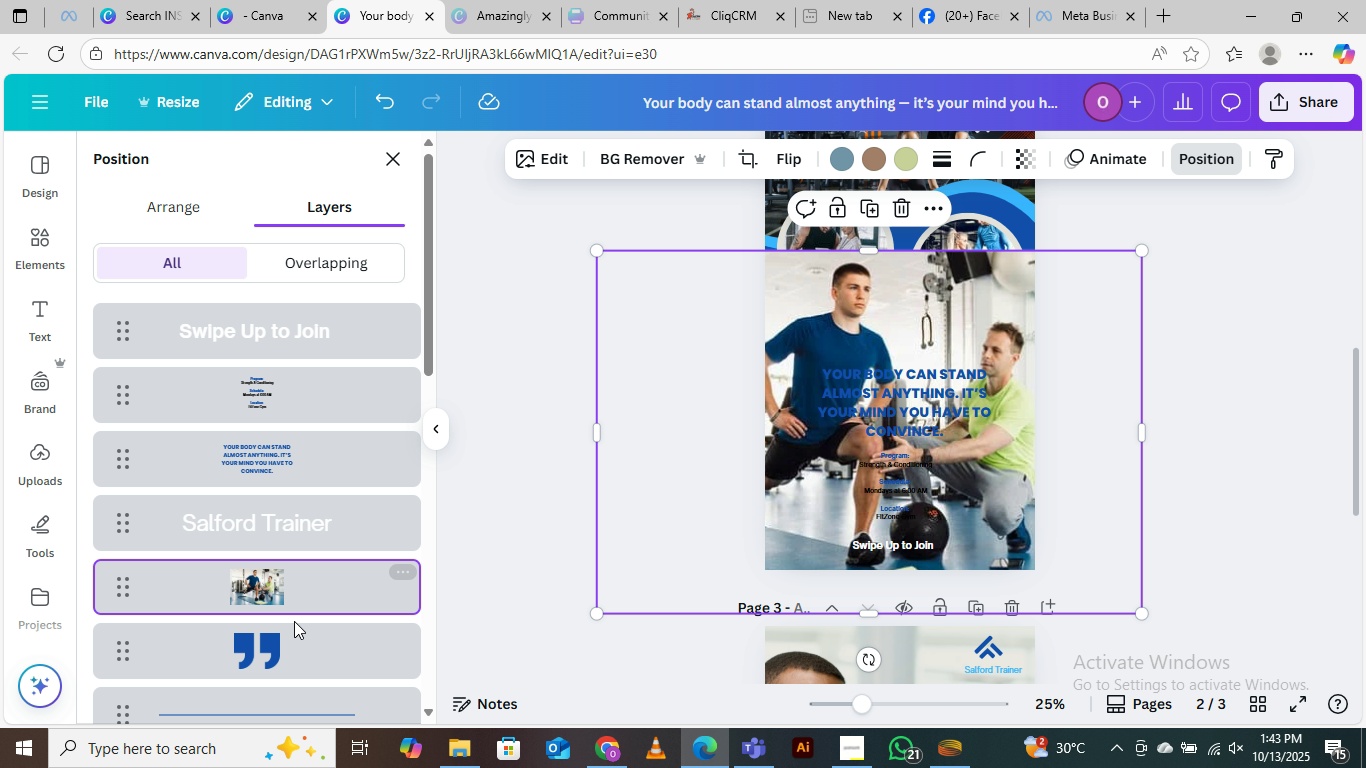 
left_click_drag(start_coordinate=[294, 575], to_coordinate=[299, 630])
 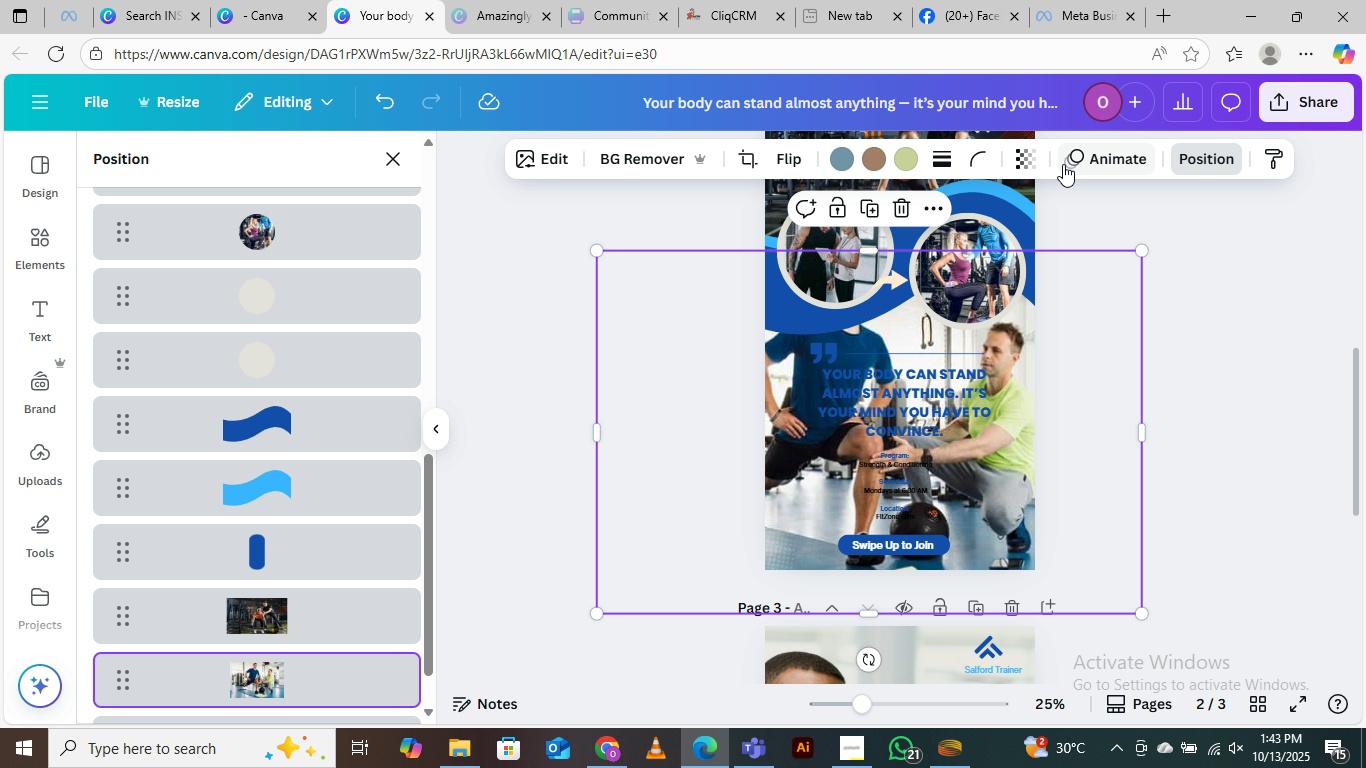 
left_click([1025, 159])
 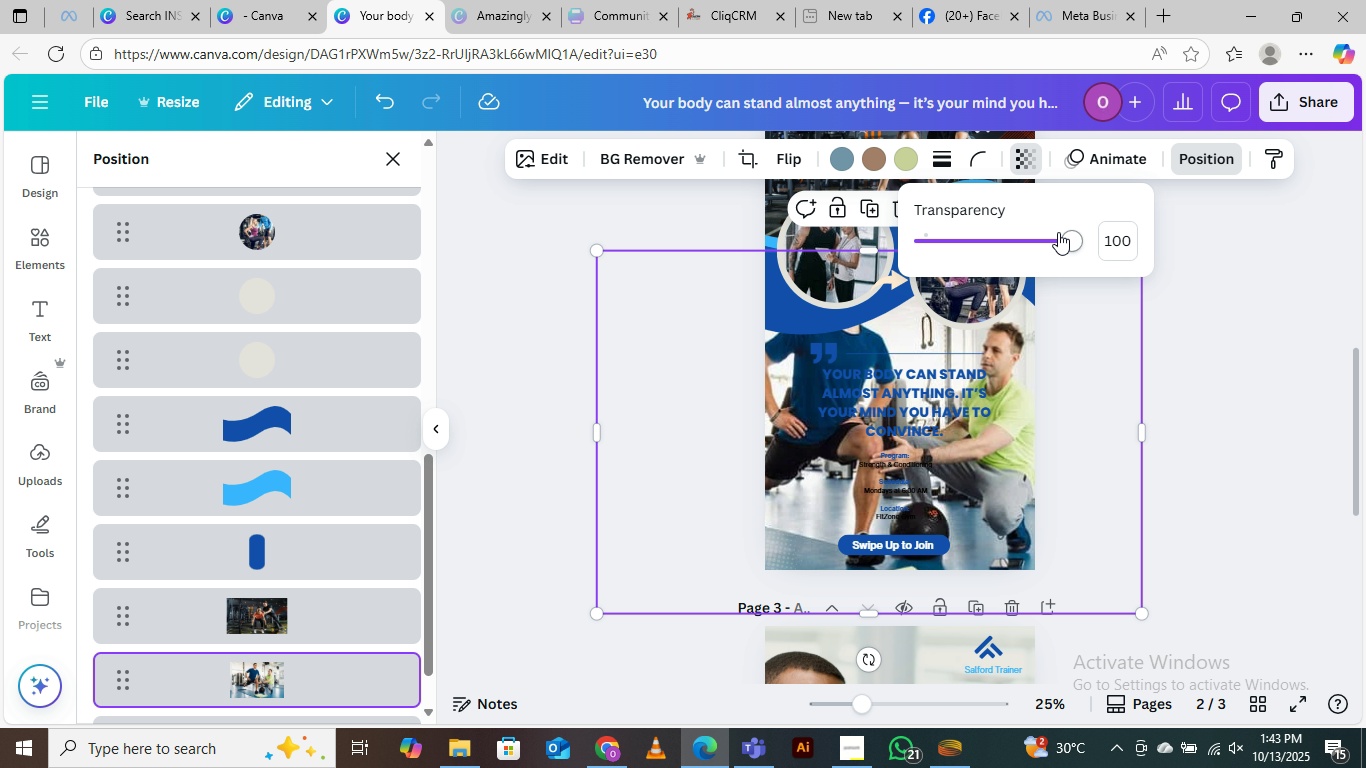 
left_click_drag(start_coordinate=[1066, 235], to_coordinate=[938, 245])
 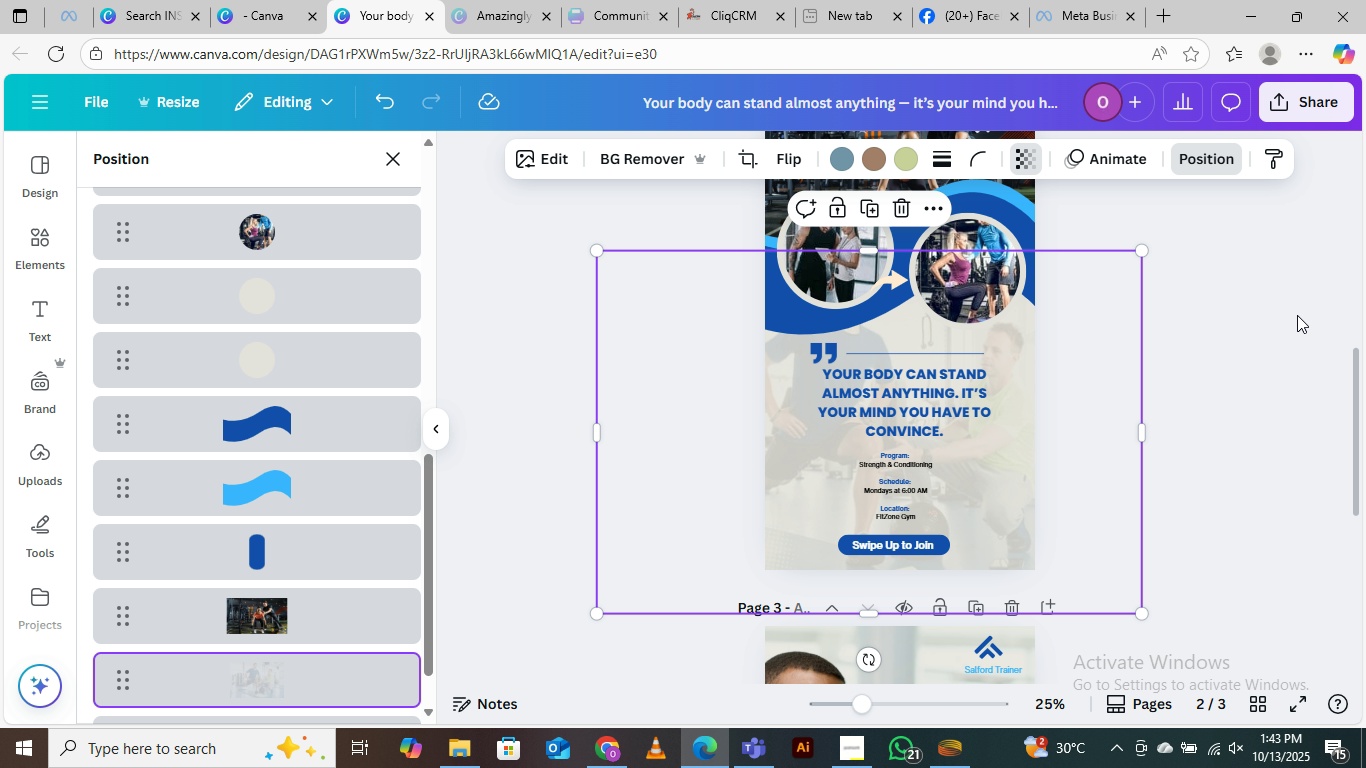 
left_click([1297, 315])
 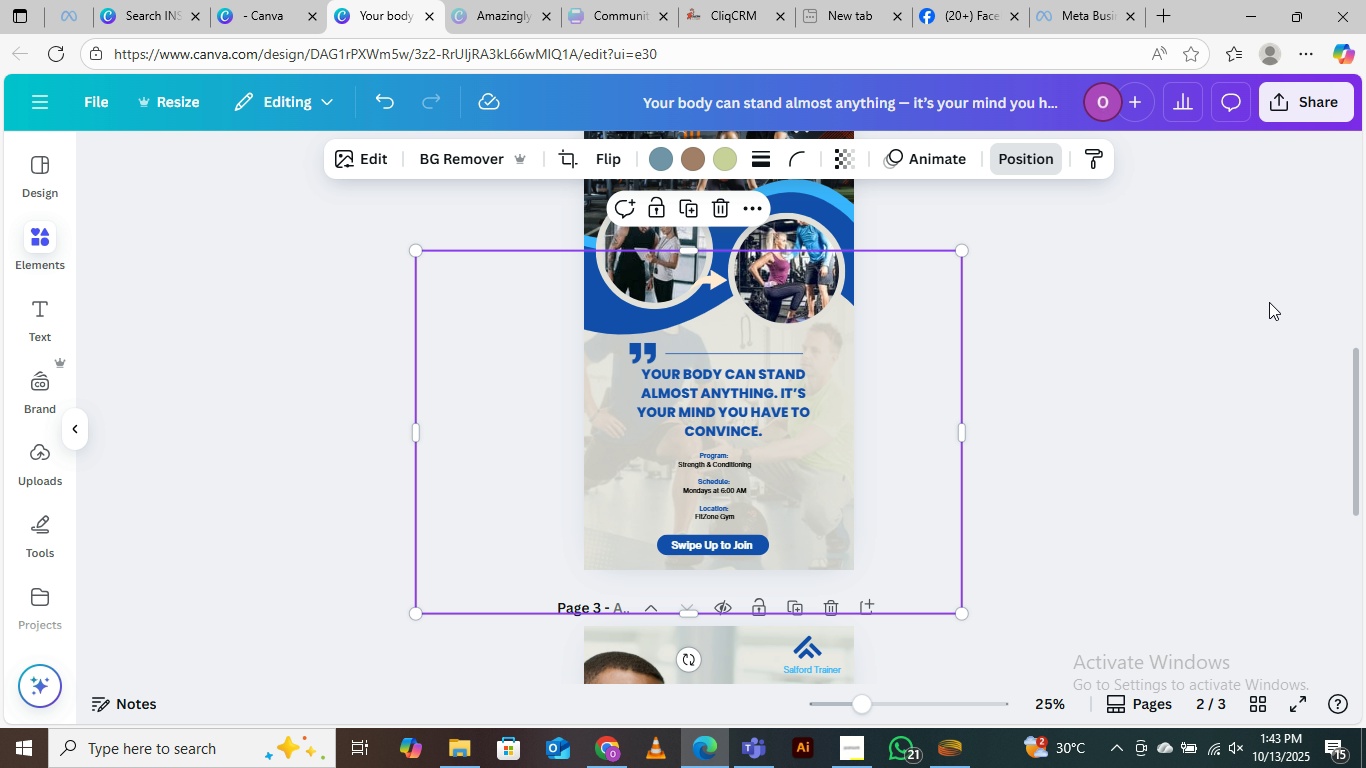 
left_click([1275, 306])
 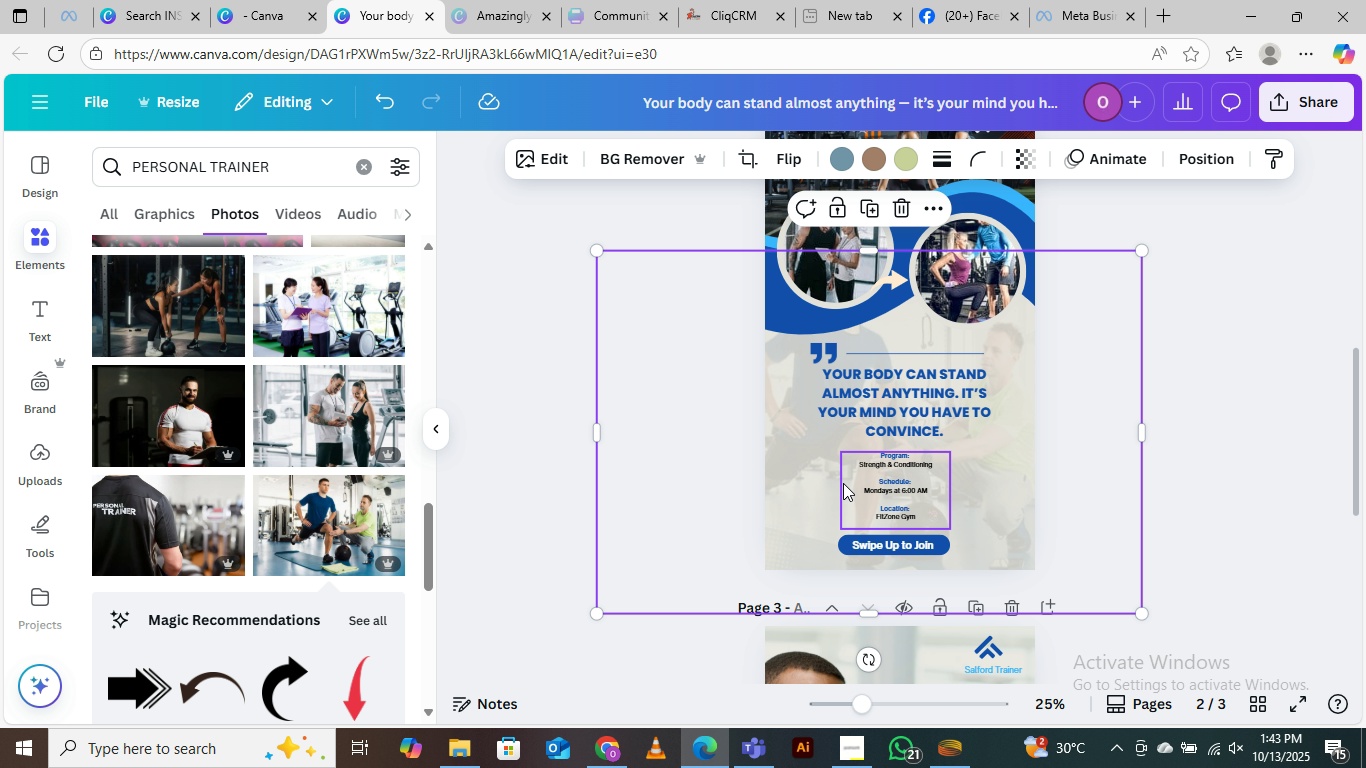 
scroll: coordinate [827, 403], scroll_direction: up, amount: 1.0
 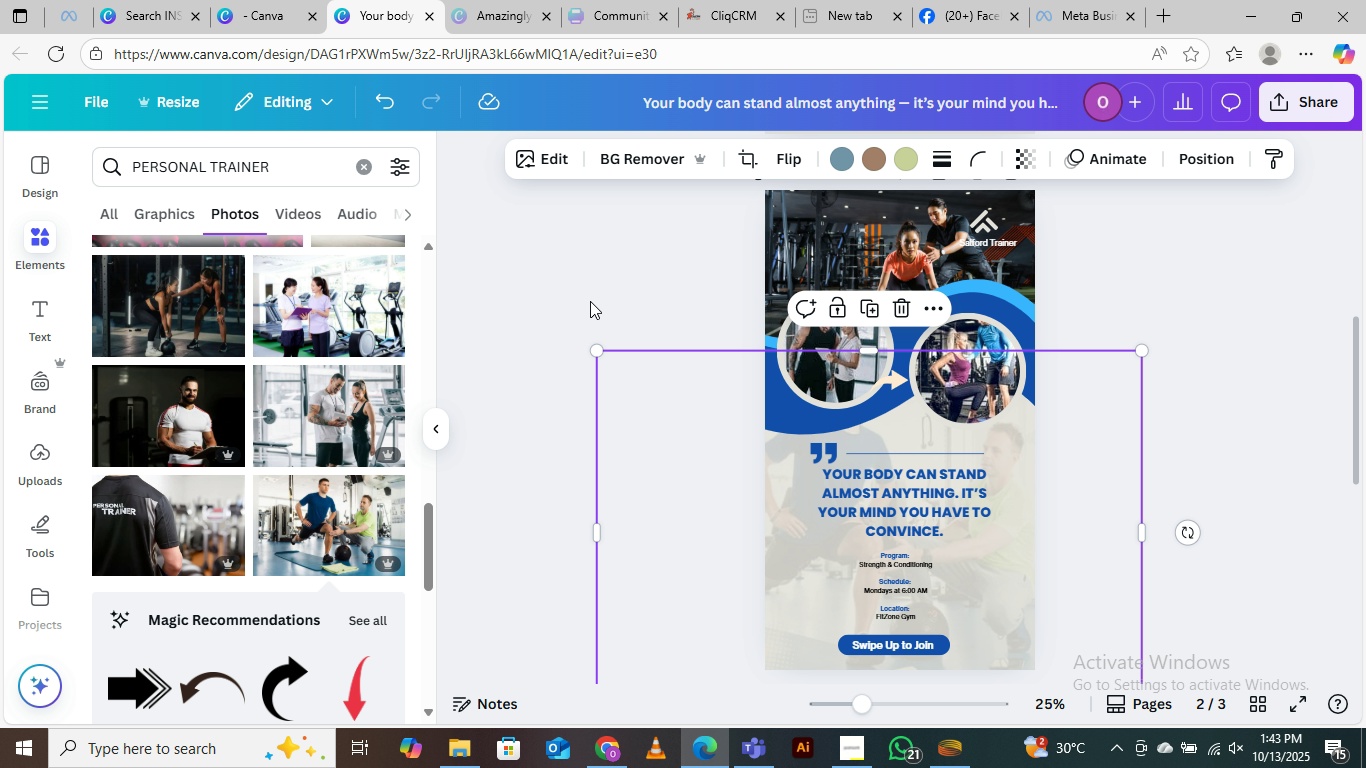 
left_click([590, 299])
 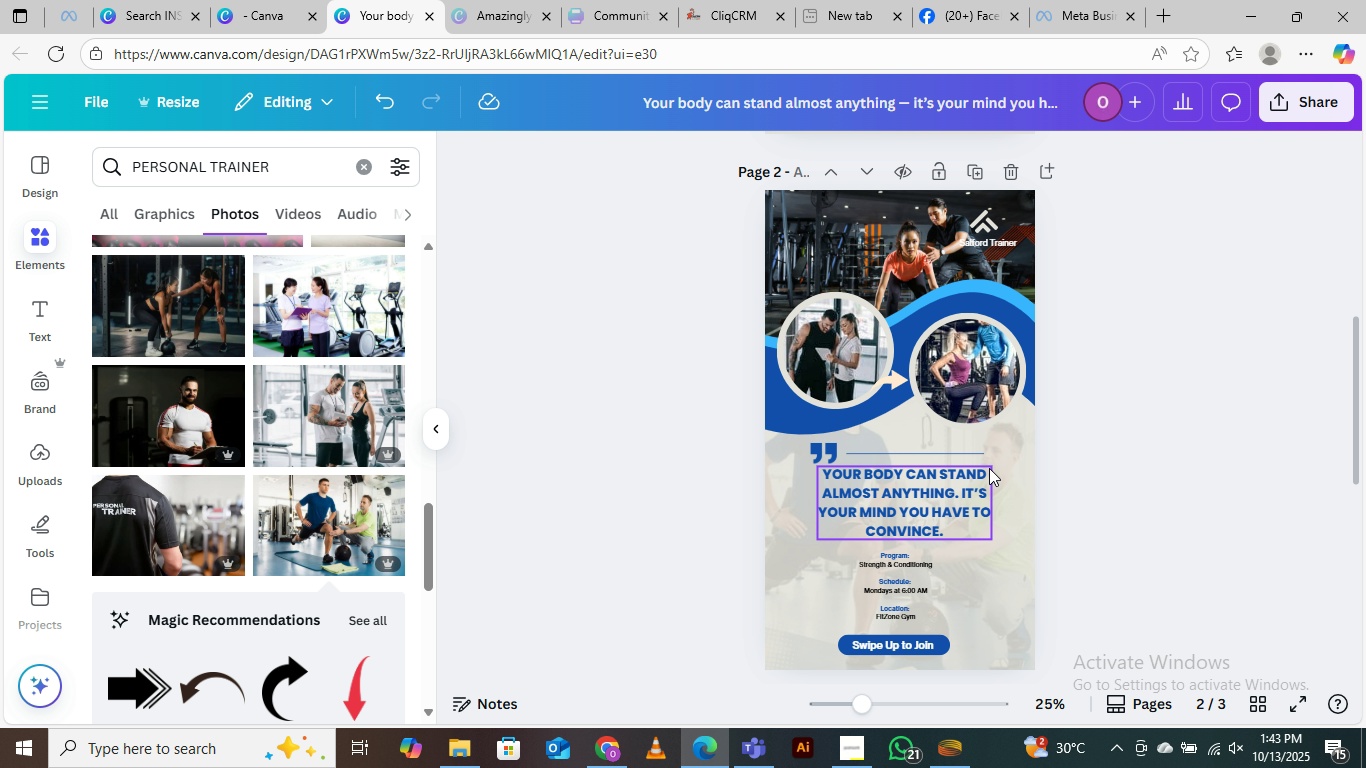 
scroll: coordinate [979, 403], scroll_direction: down, amount: 6.0
 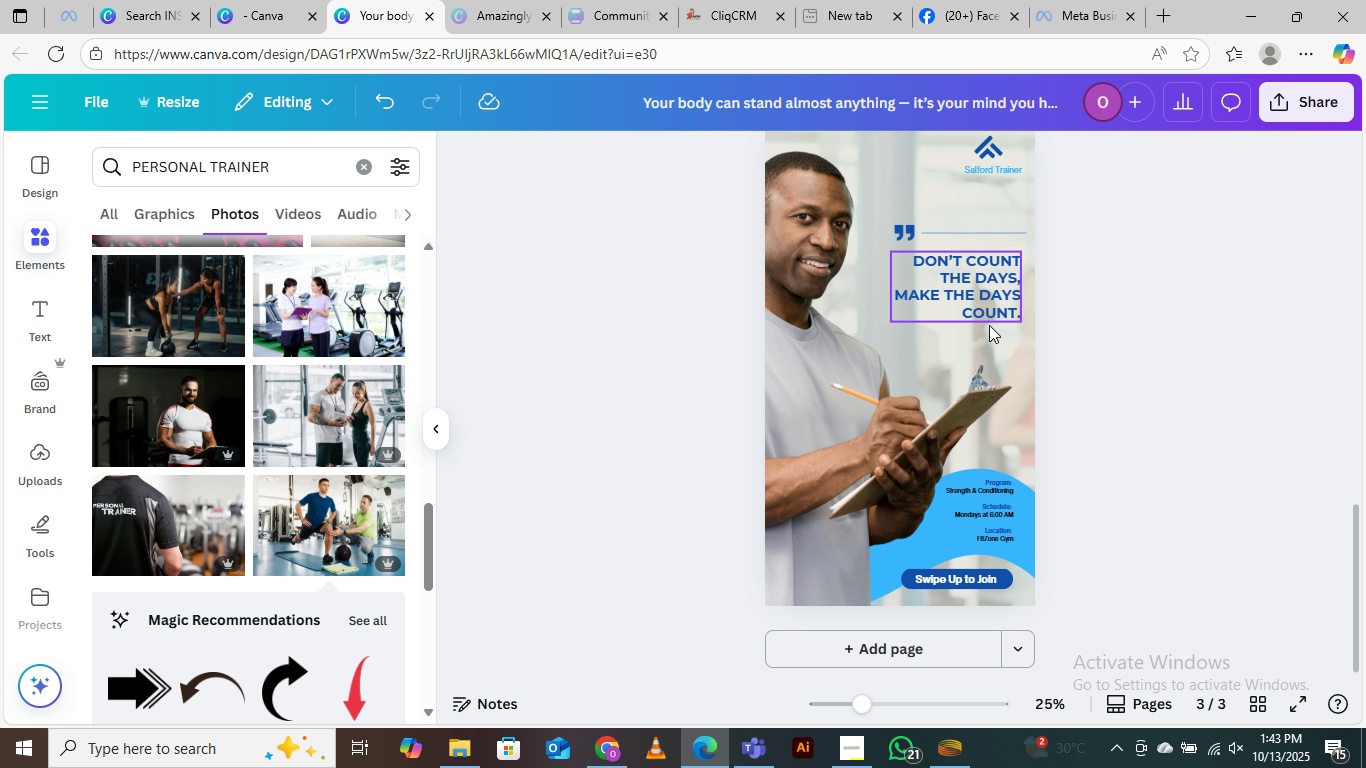 
wait(5.42)
 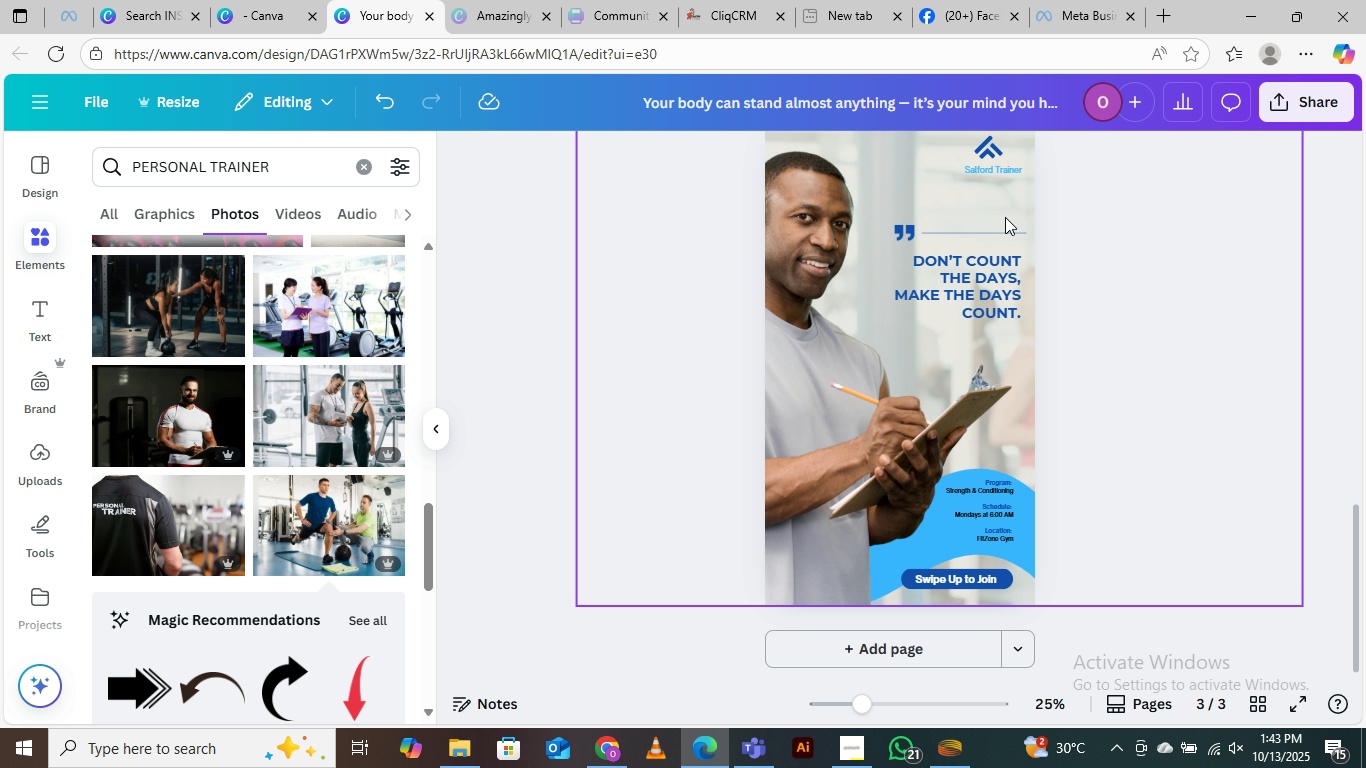 
left_click([974, 289])
 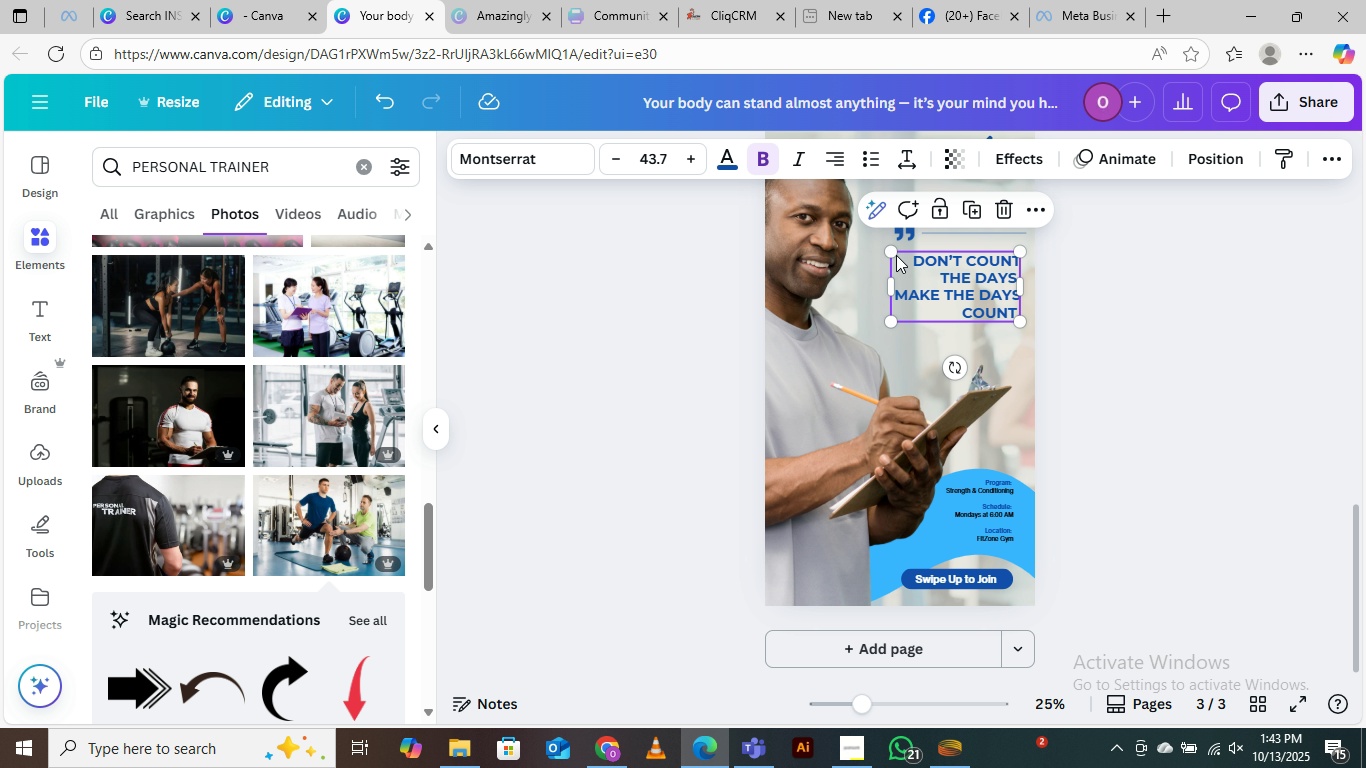 
left_click_drag(start_coordinate=[889, 252], to_coordinate=[883, 252])
 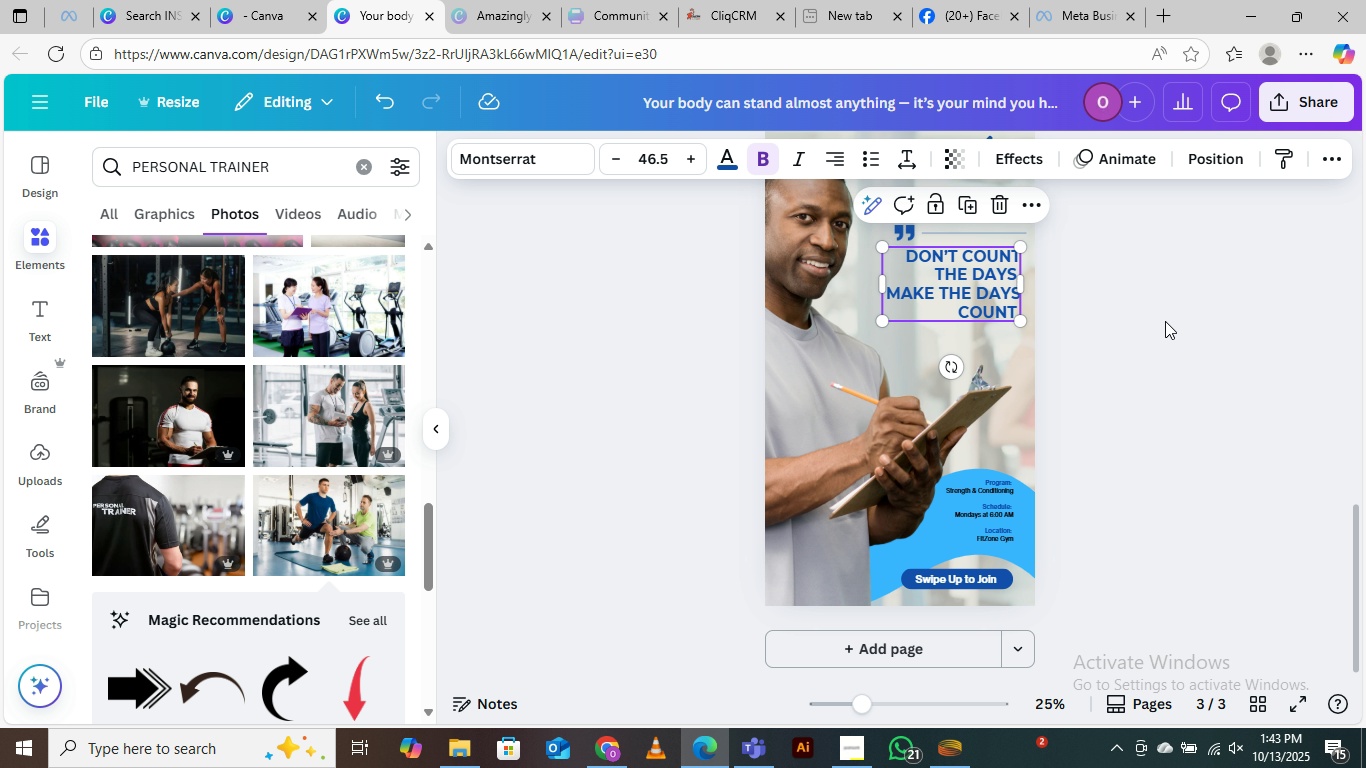 
key(Control+Z)
 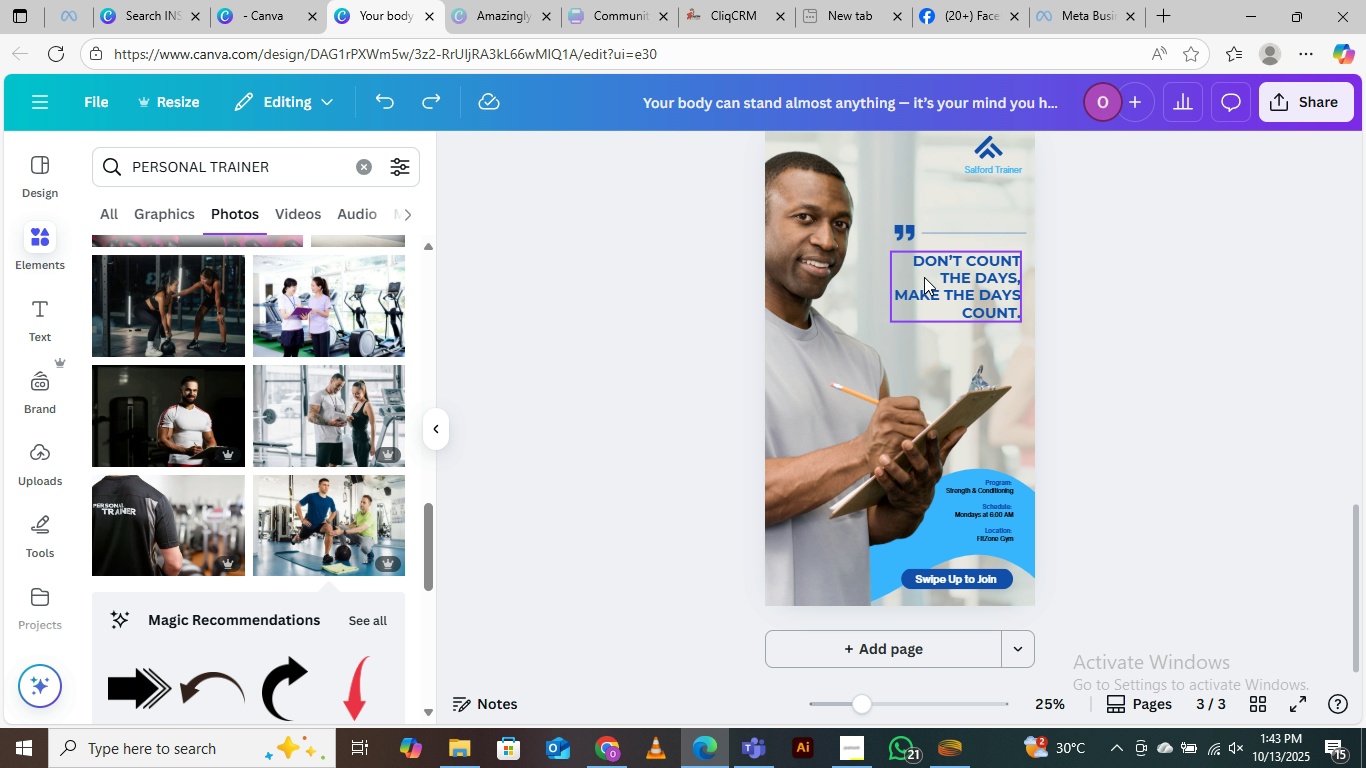 
scroll: coordinate [980, 392], scroll_direction: up, amount: 8.0
 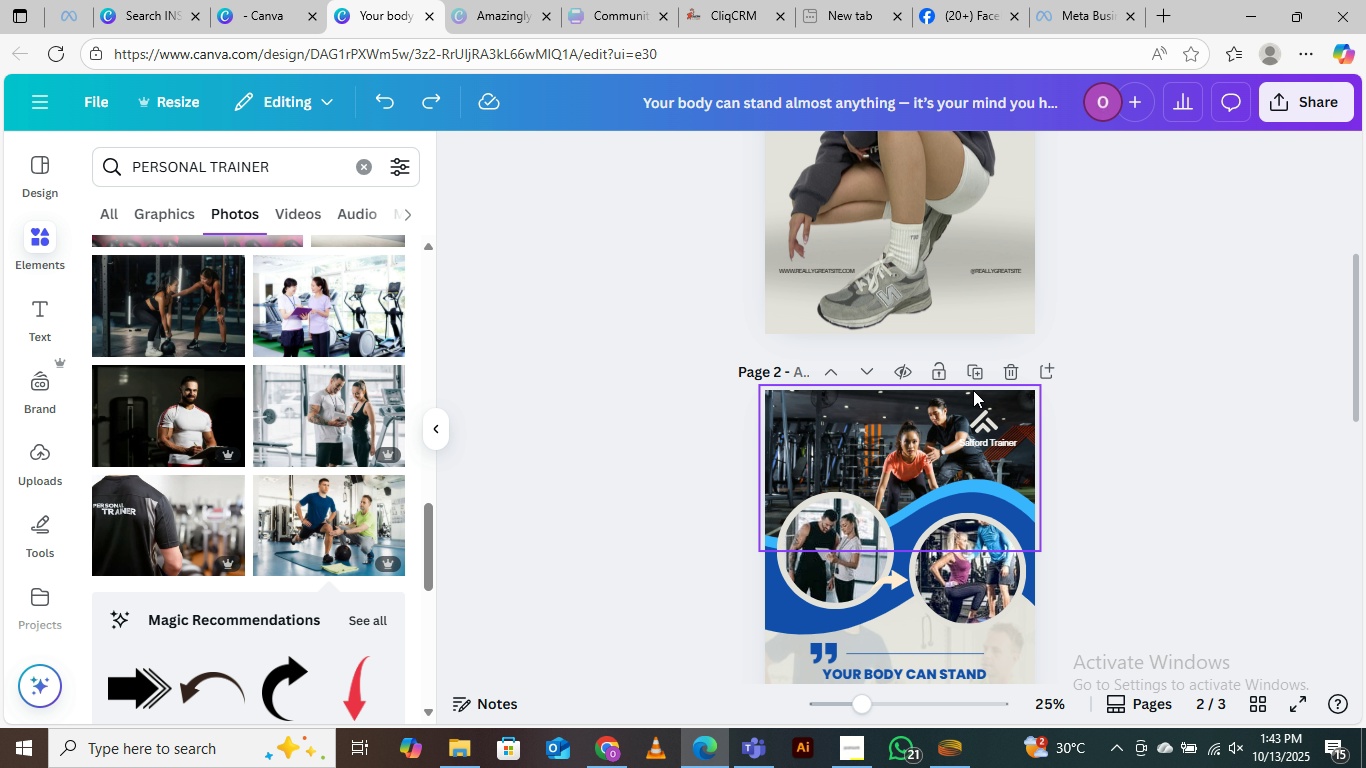 
scroll: coordinate [961, 392], scroll_direction: down, amount: 12.0
 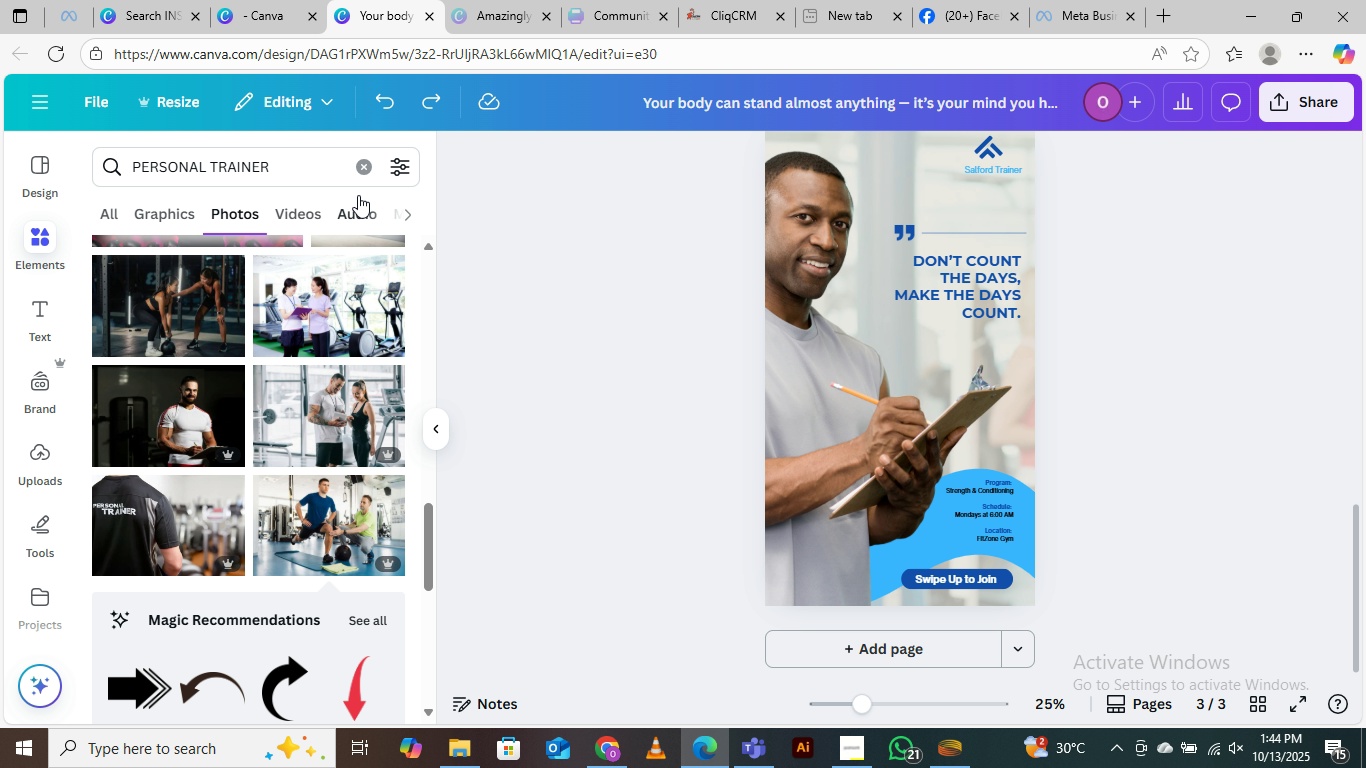 
left_click([362, 172])
 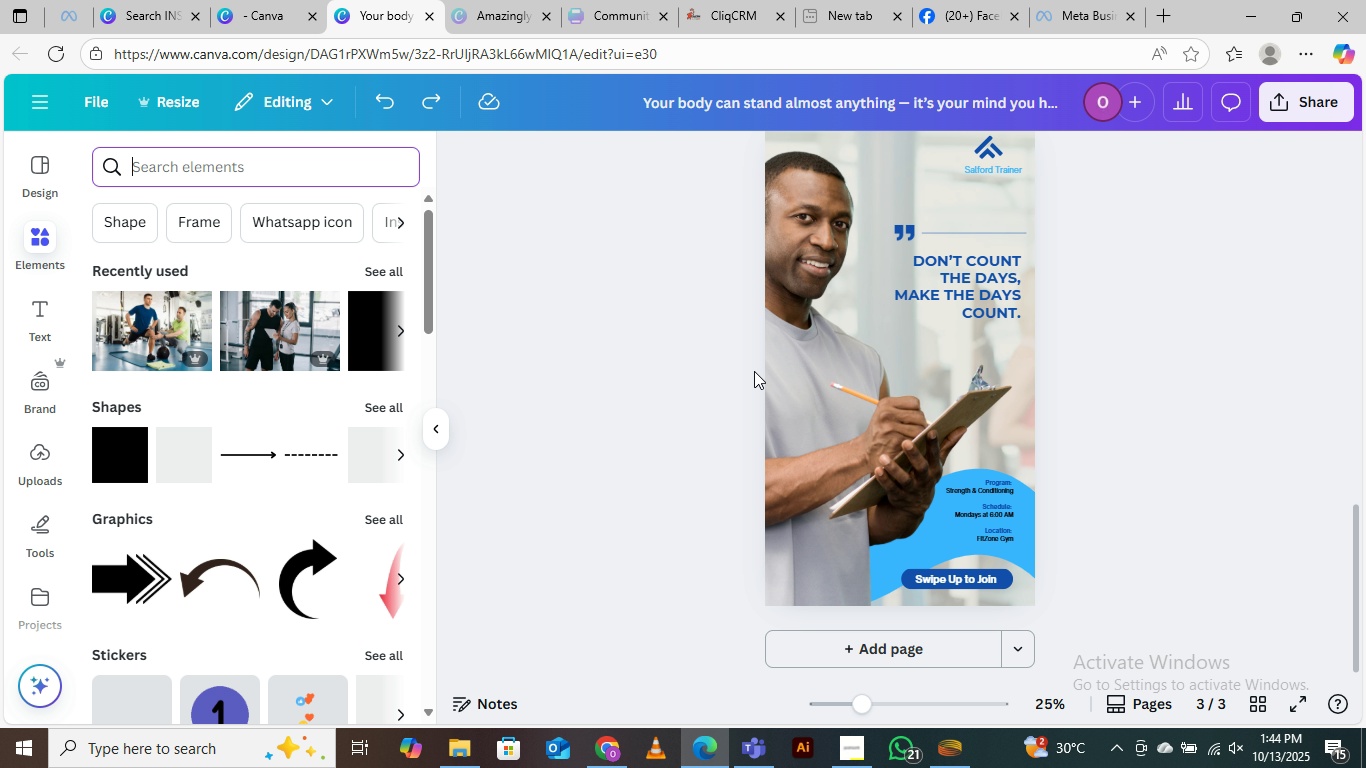 
scroll: coordinate [761, 386], scroll_direction: down, amount: 5.0
 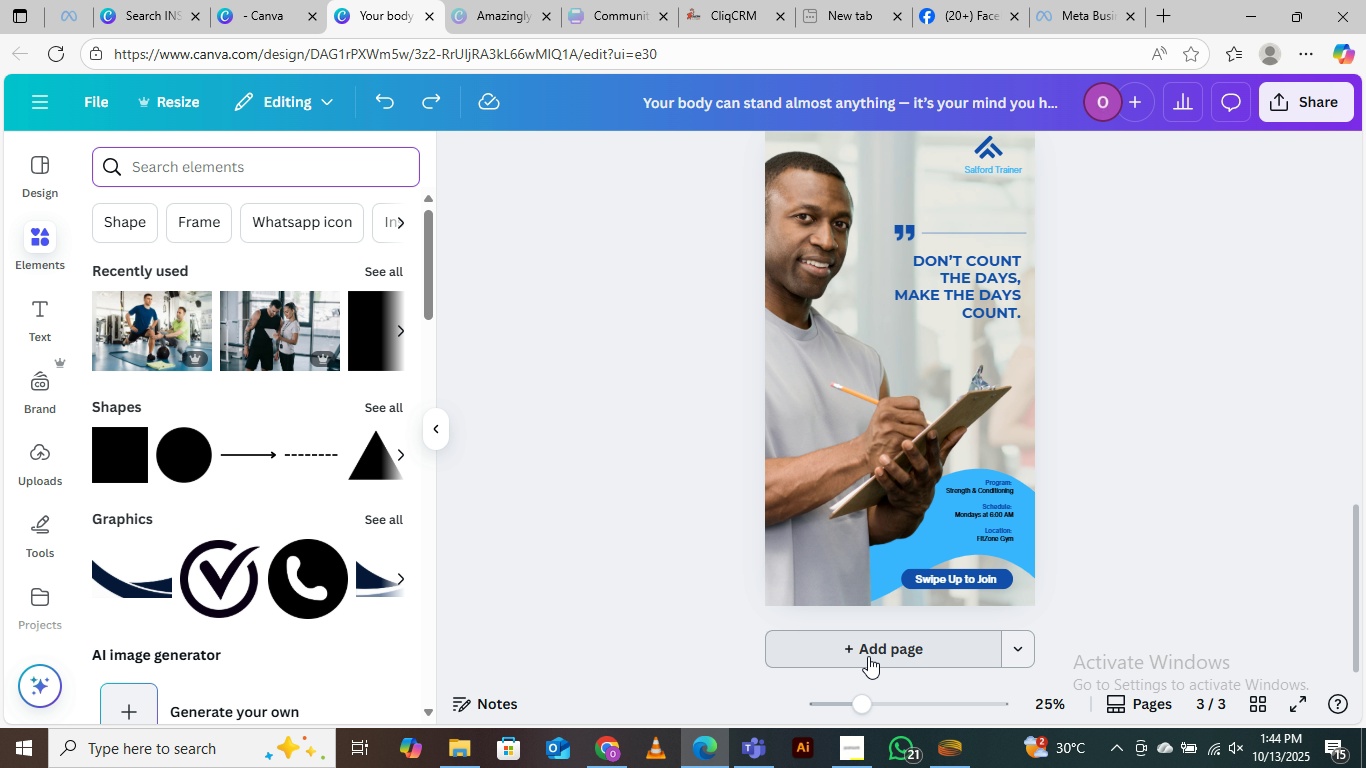 
left_click([868, 656])
 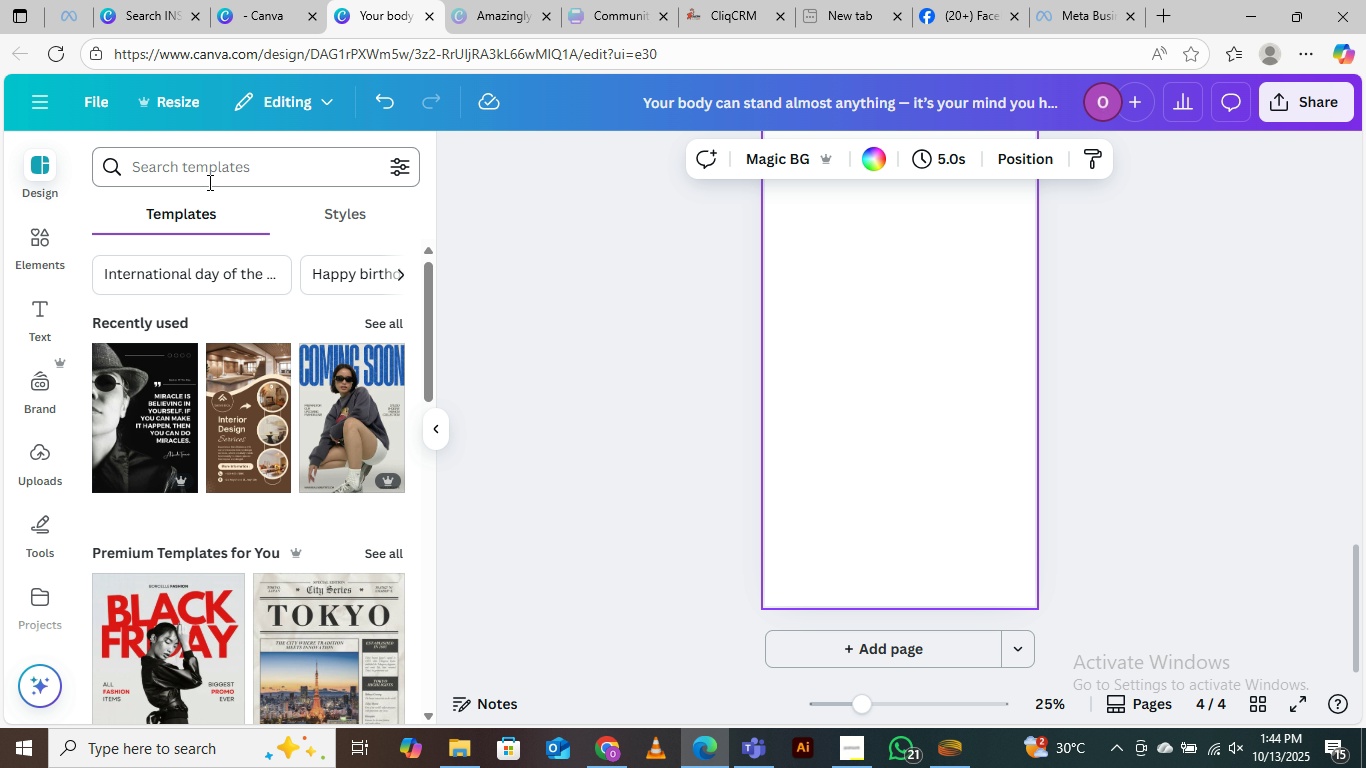 
wait(5.21)
 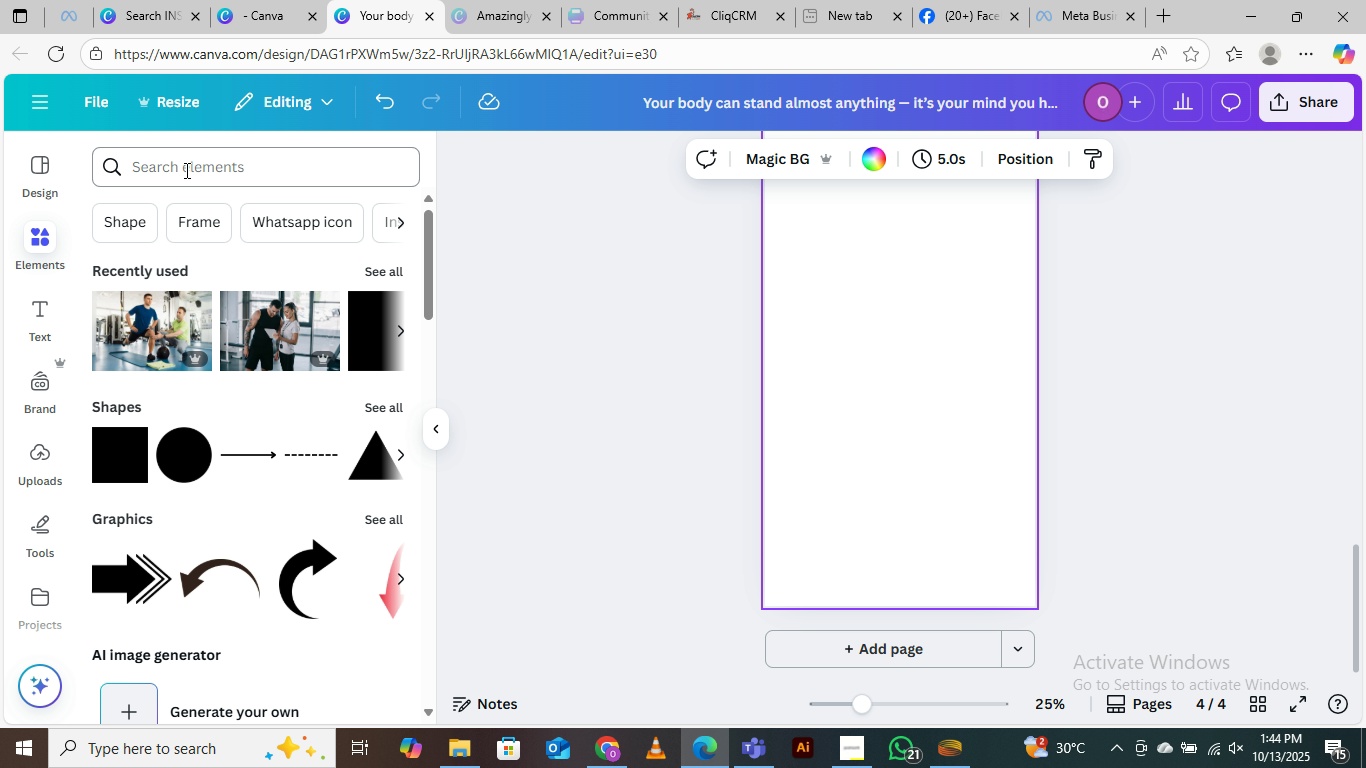 
left_click([210, 165])
 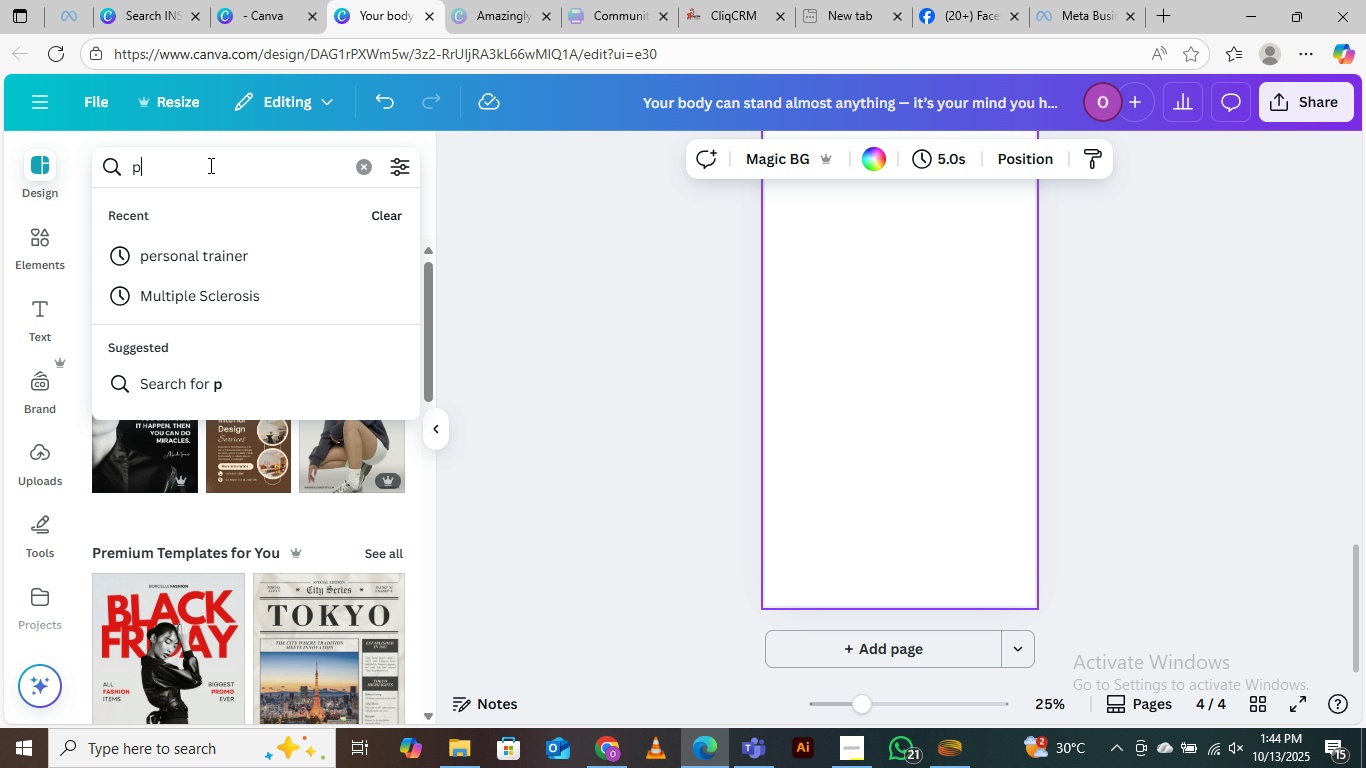 
type(personal trainer)
 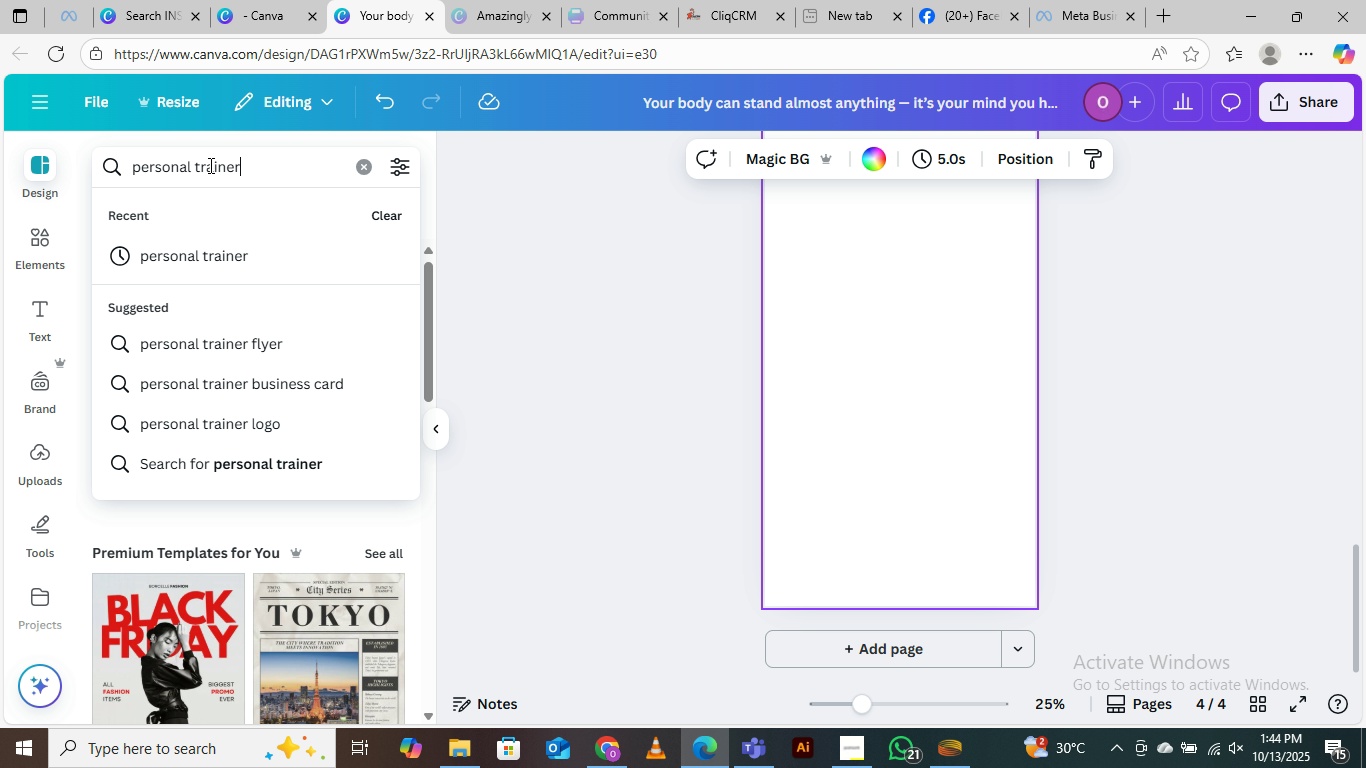 
key(Enter)
 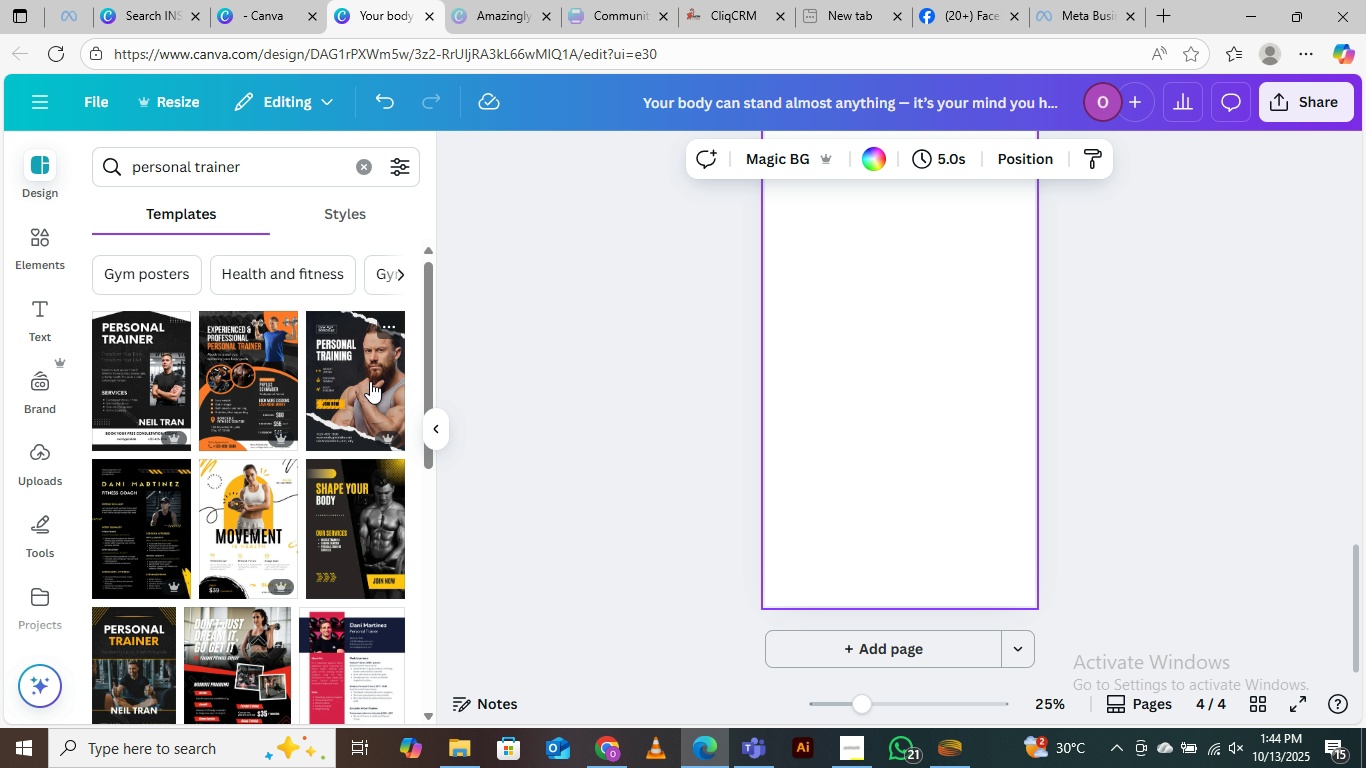 
left_click([370, 368])
 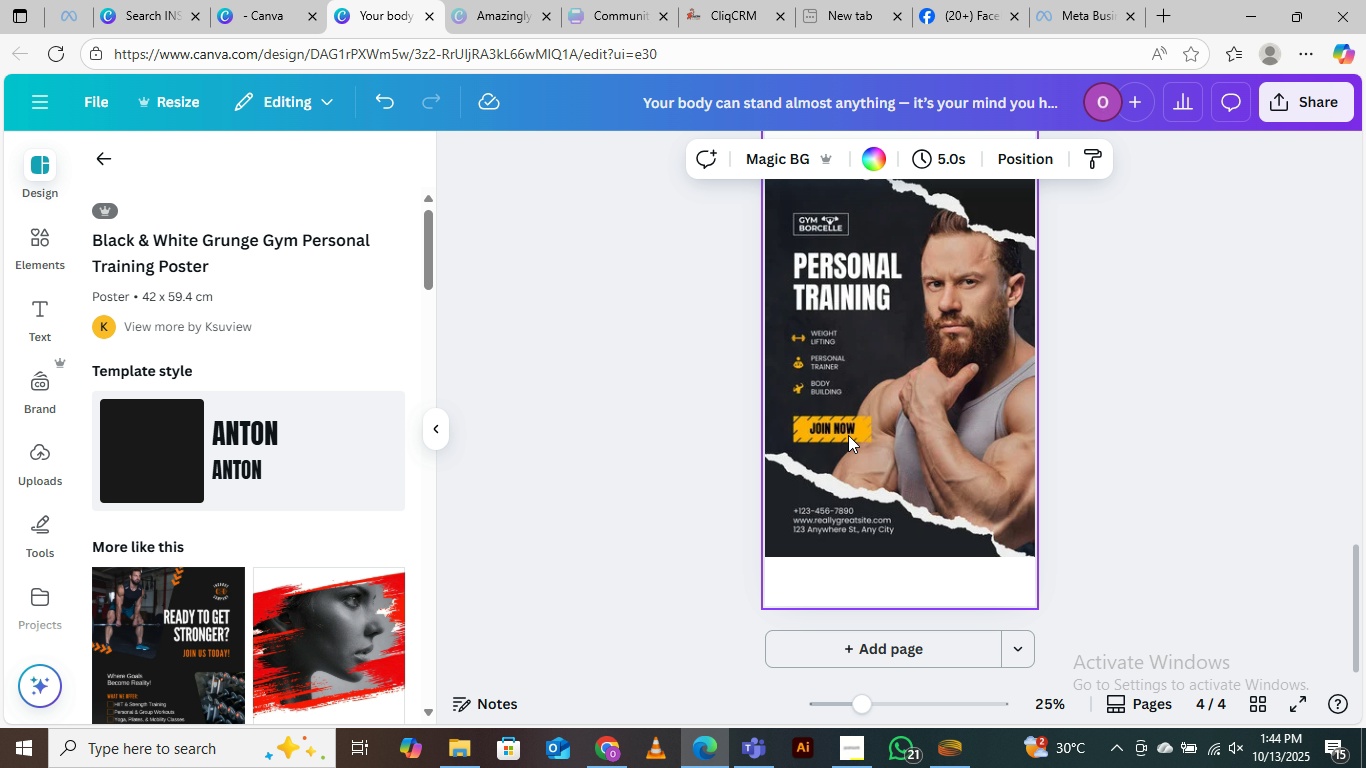 
scroll: coordinate [1049, 436], scroll_direction: up, amount: 3.0
 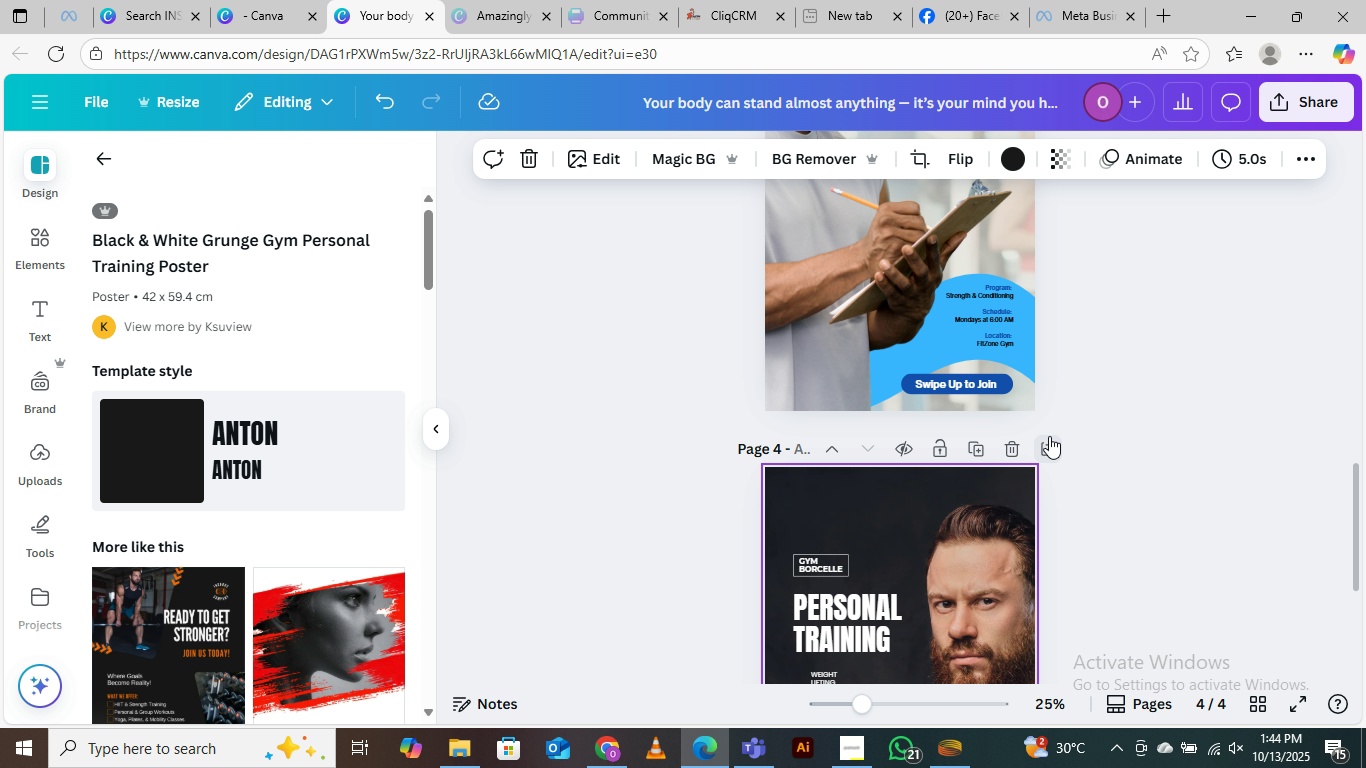 
scroll: coordinate [1049, 436], scroll_direction: down, amount: 2.0
 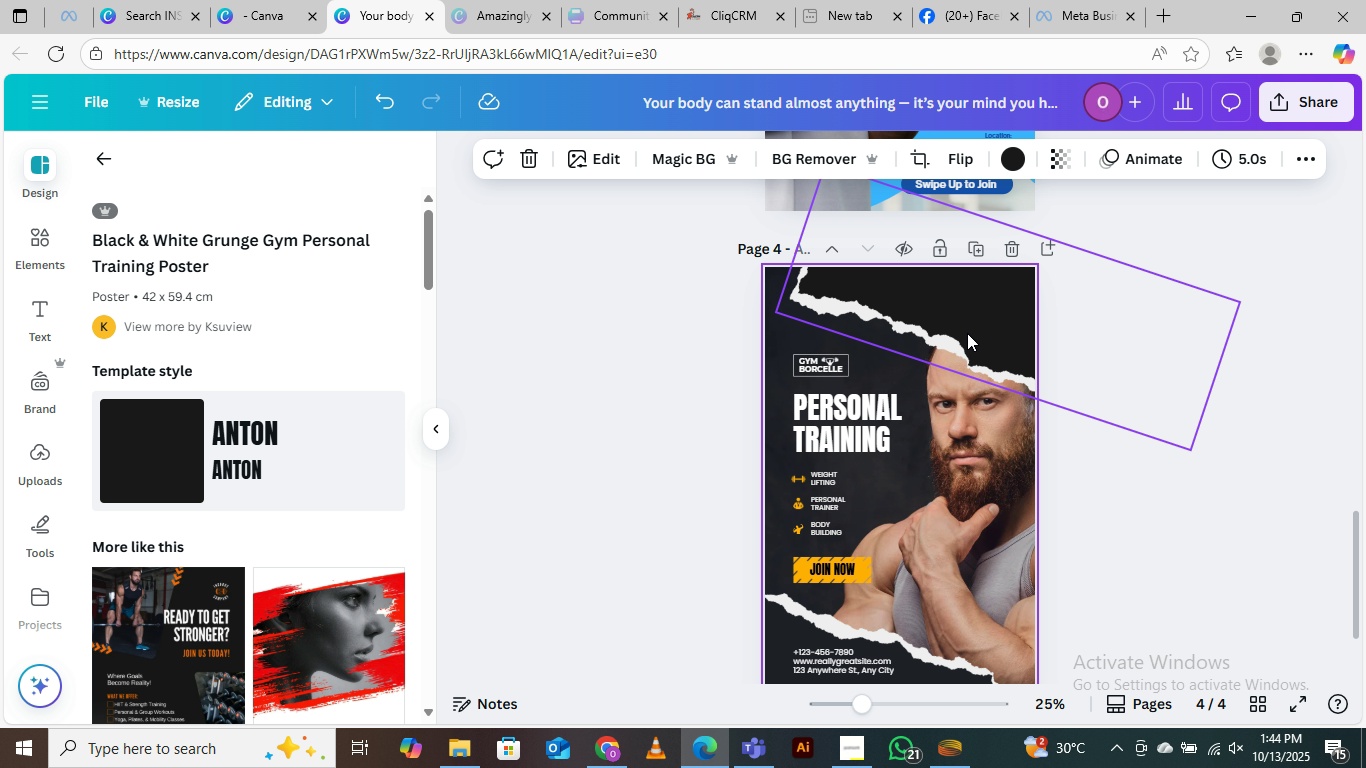 
scroll: coordinate [955, 483], scroll_direction: up, amount: 5.0
 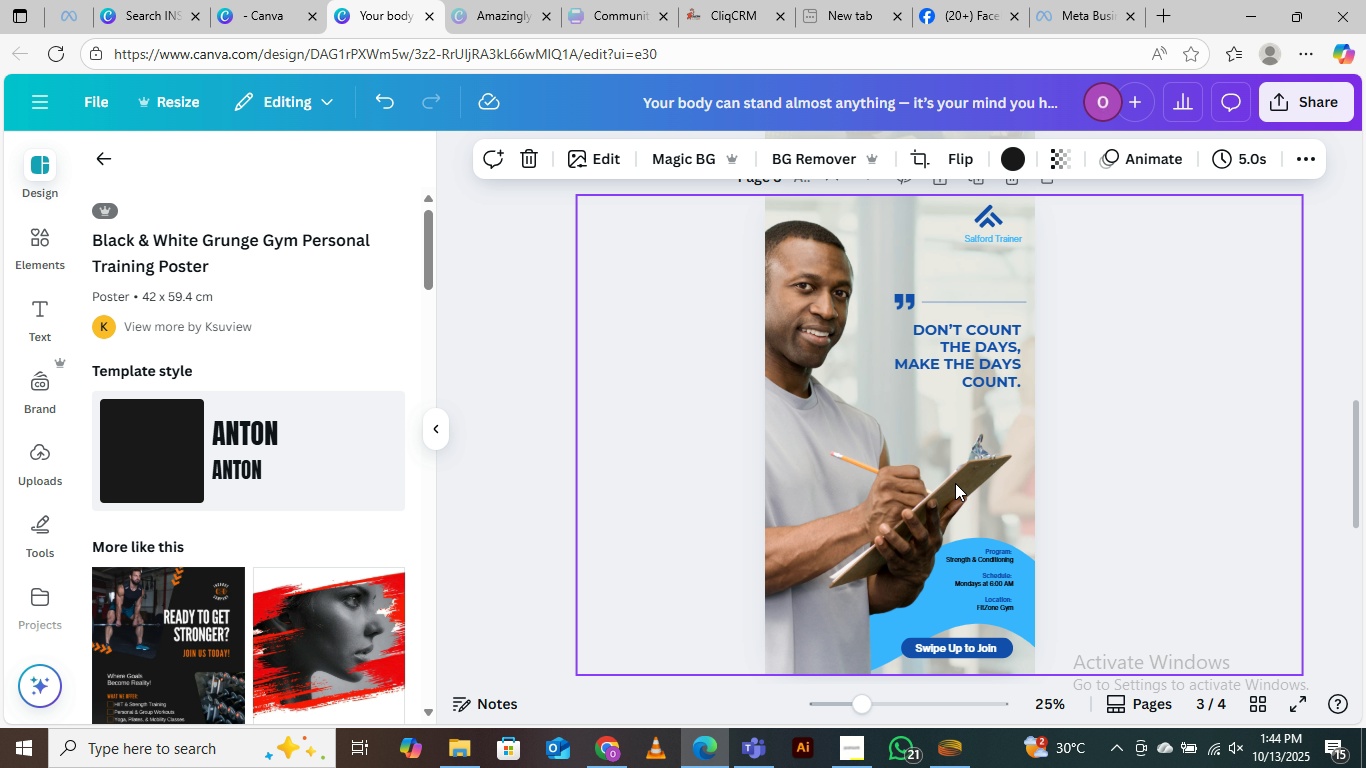 
scroll: coordinate [955, 483], scroll_direction: down, amount: 4.0
 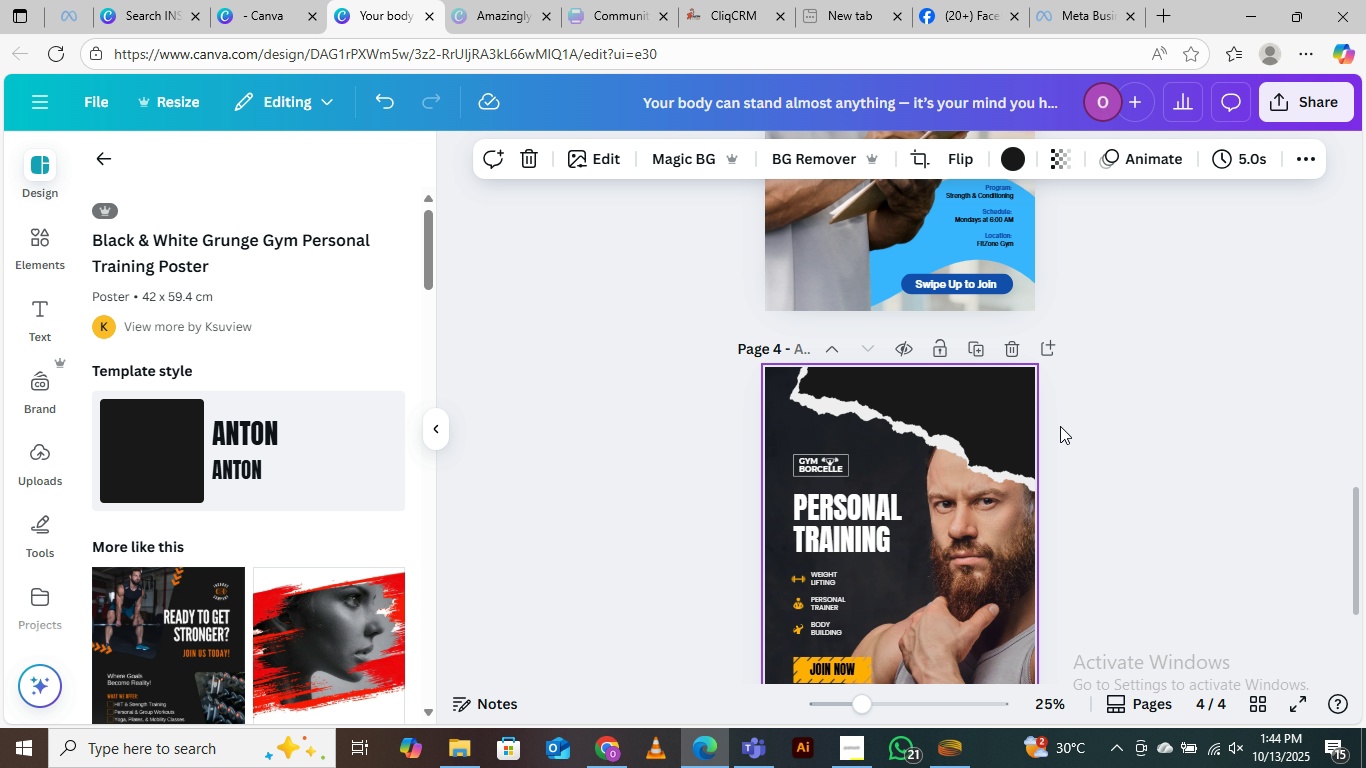 
left_click([1002, 408])
 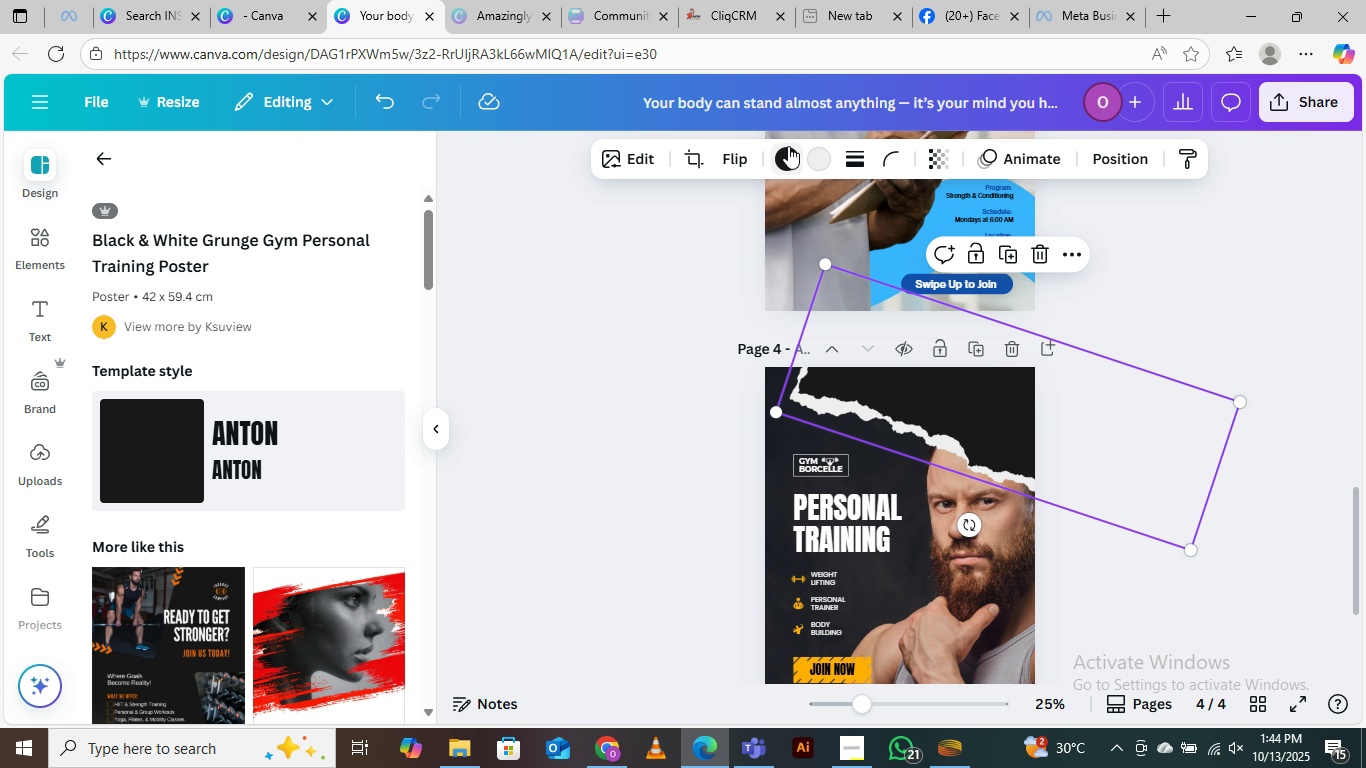 
left_click([788, 146])
 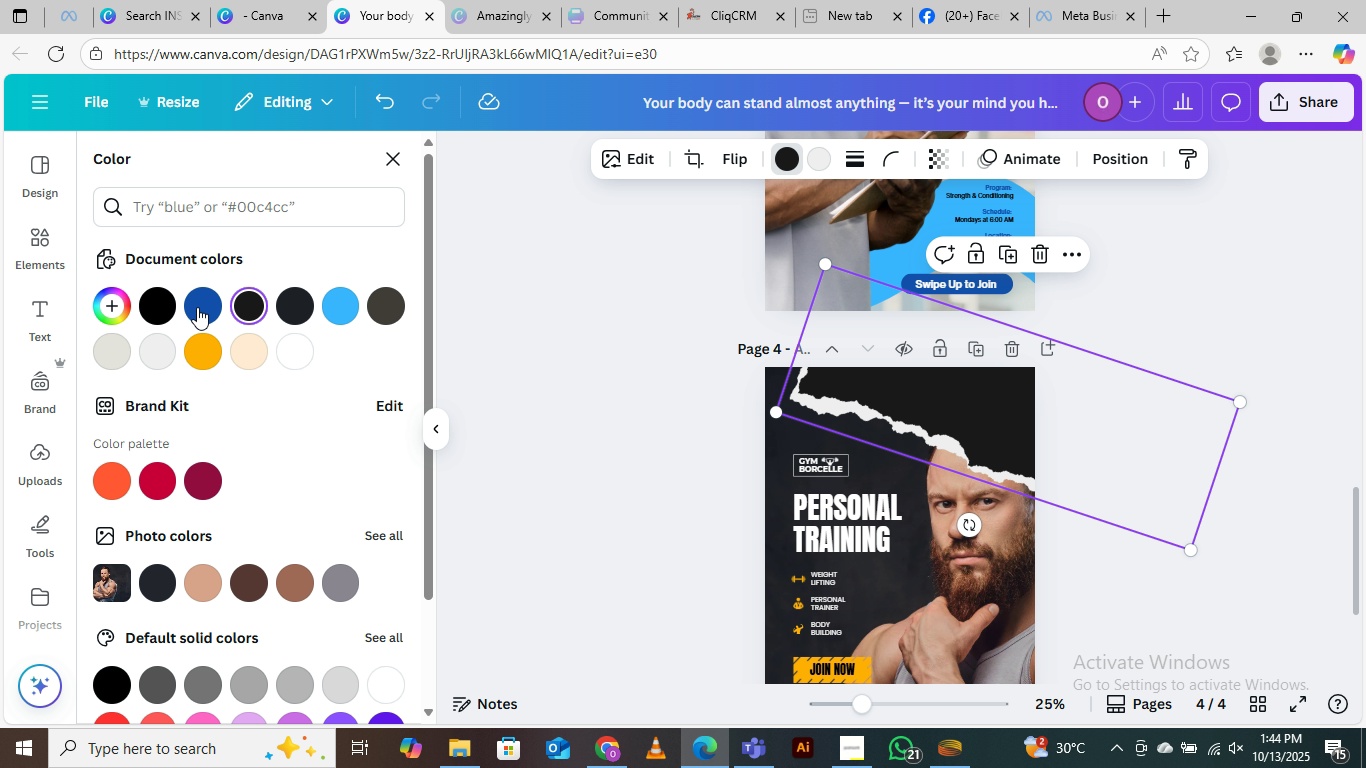 
left_click([208, 306])
 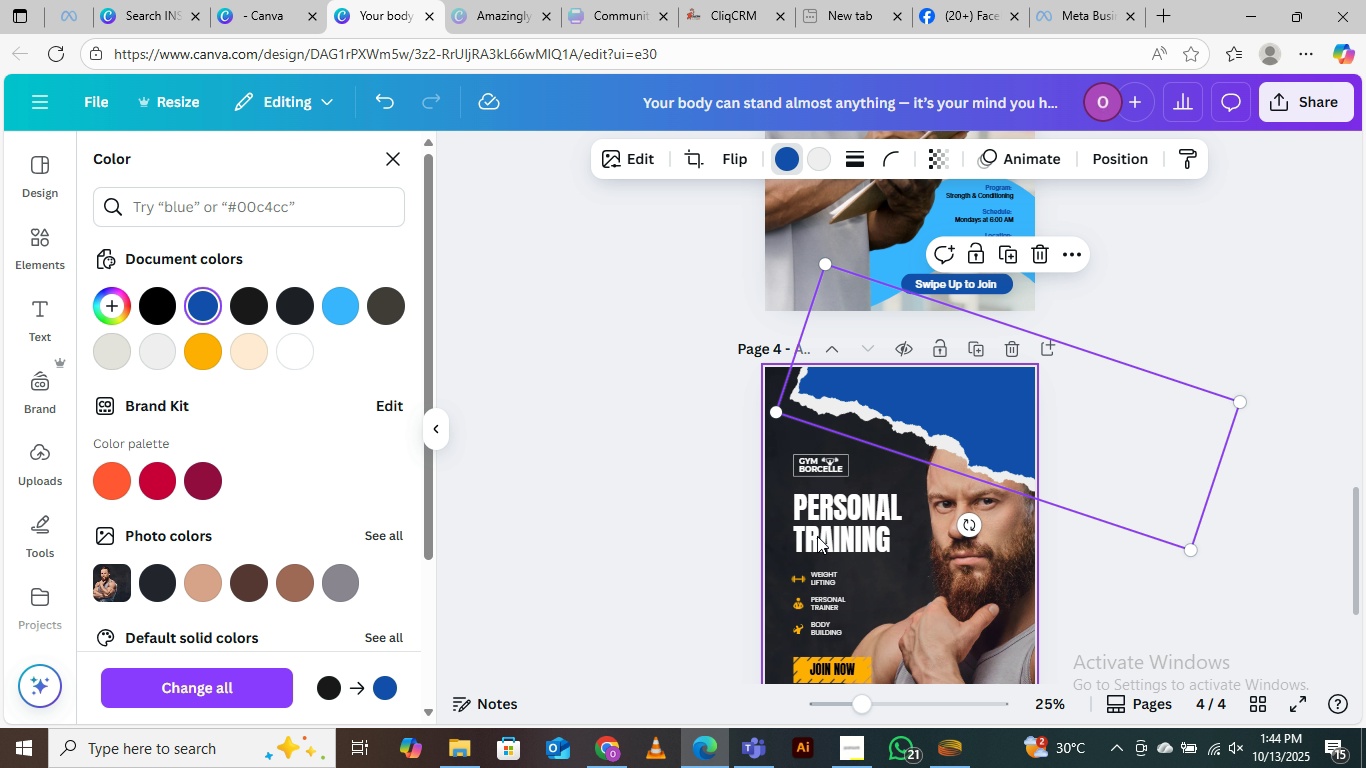 
scroll: coordinate [955, 581], scroll_direction: down, amount: 4.0
 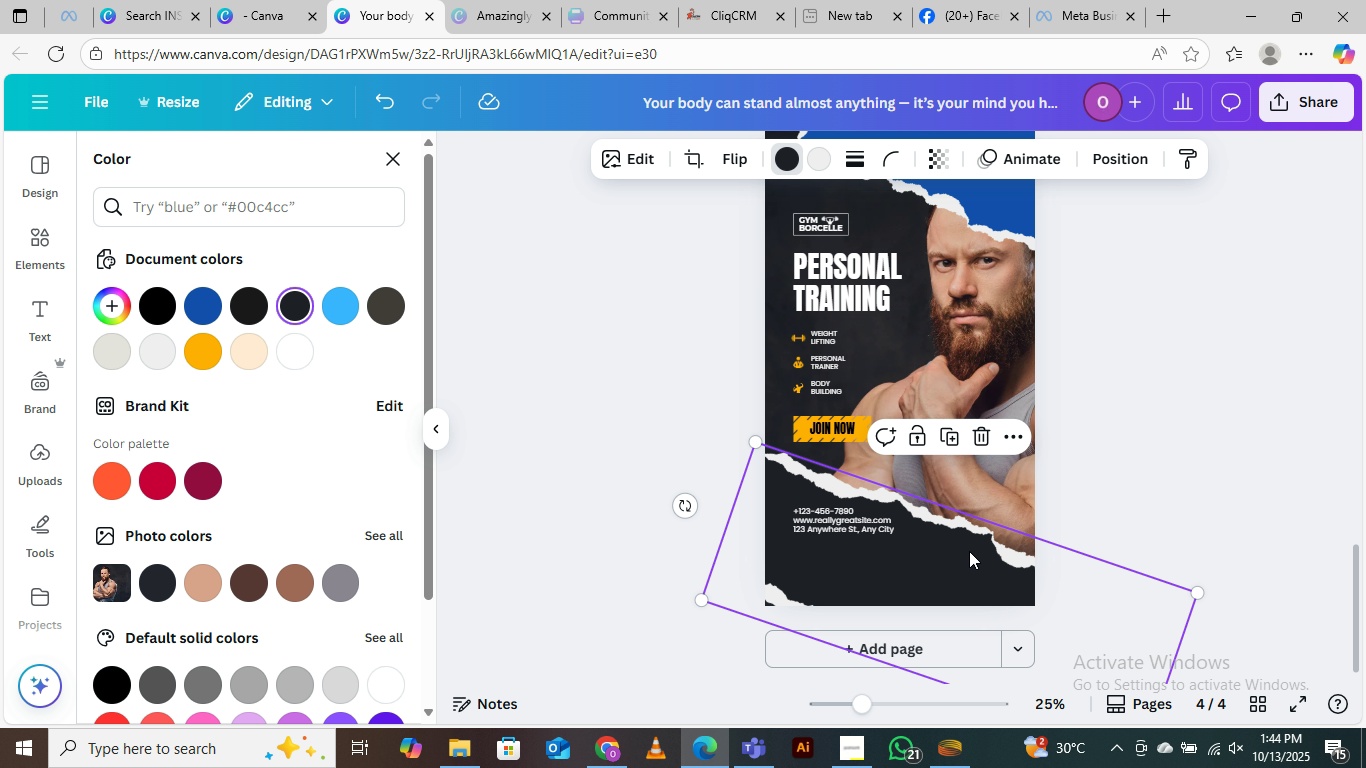 
left_click([969, 551])
 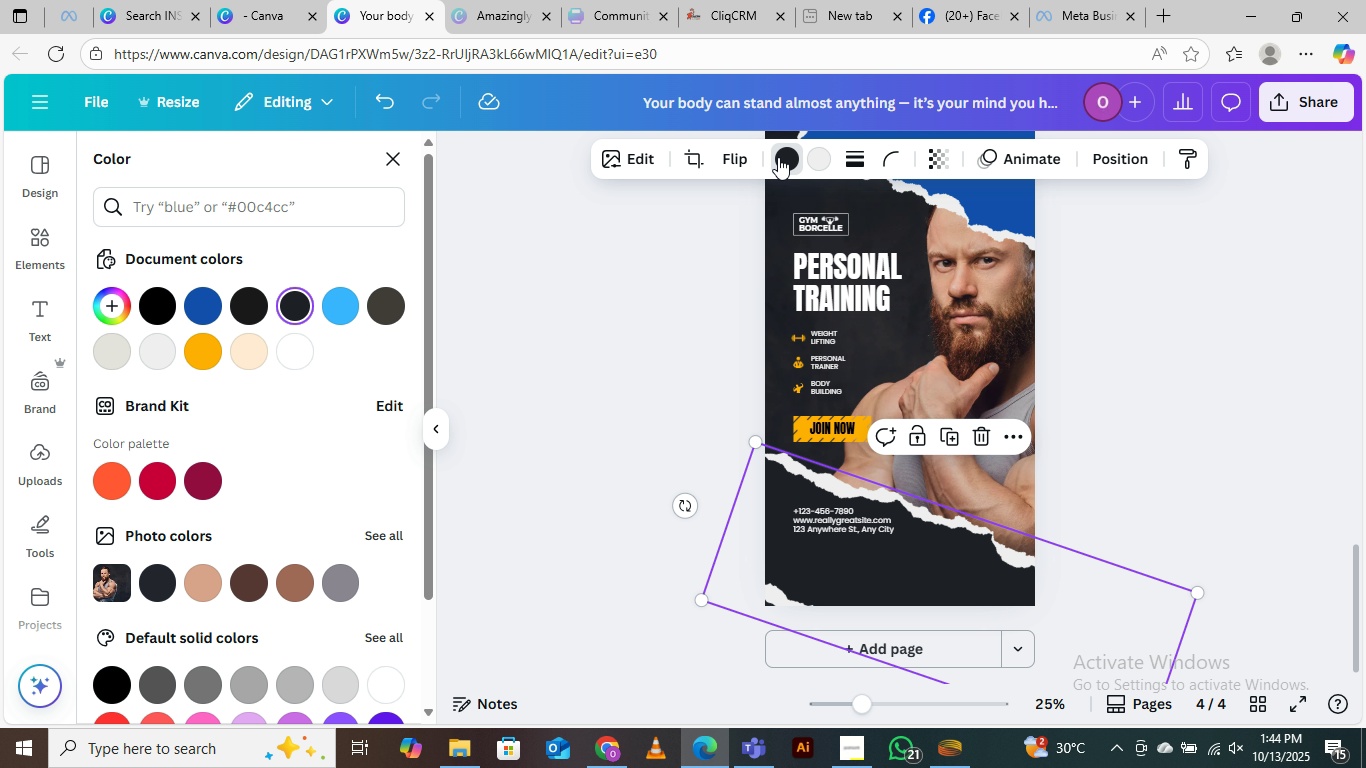 
left_click([791, 155])
 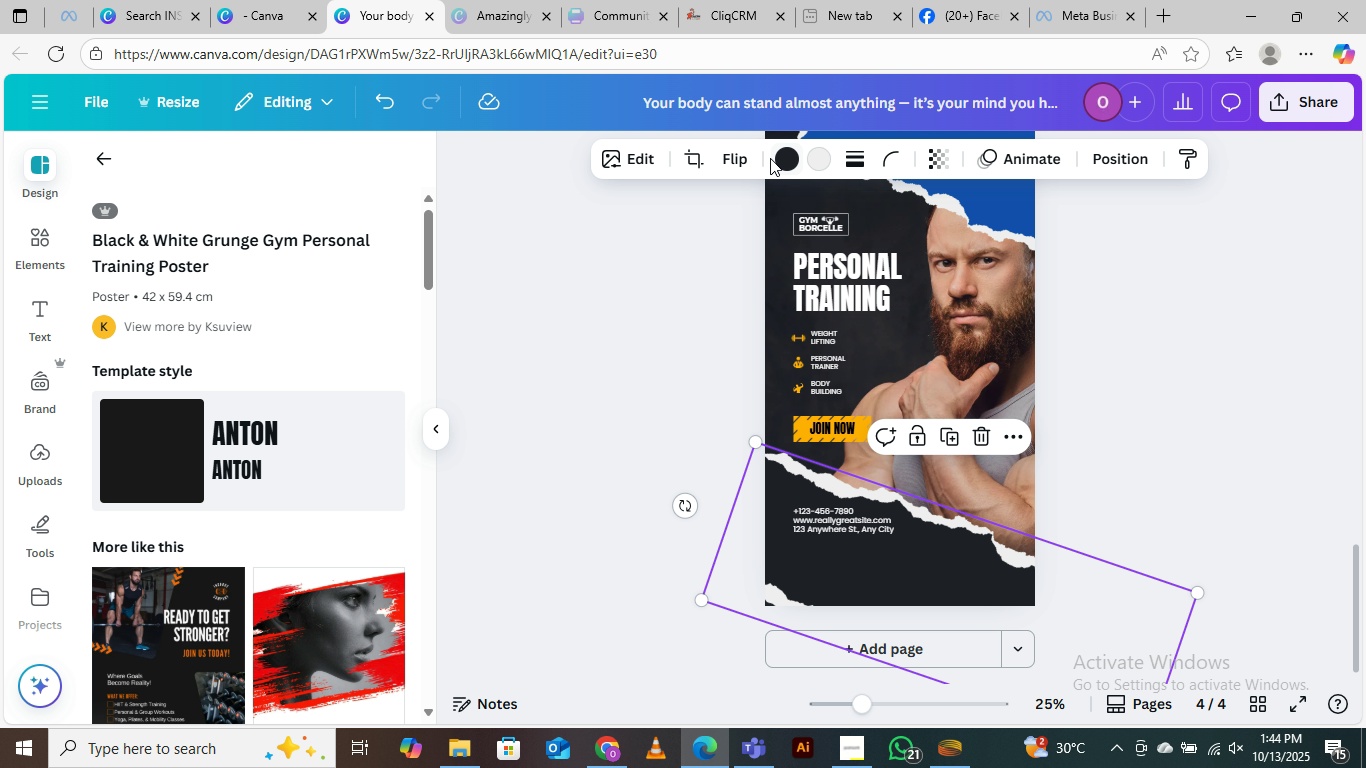 
left_click([793, 160])
 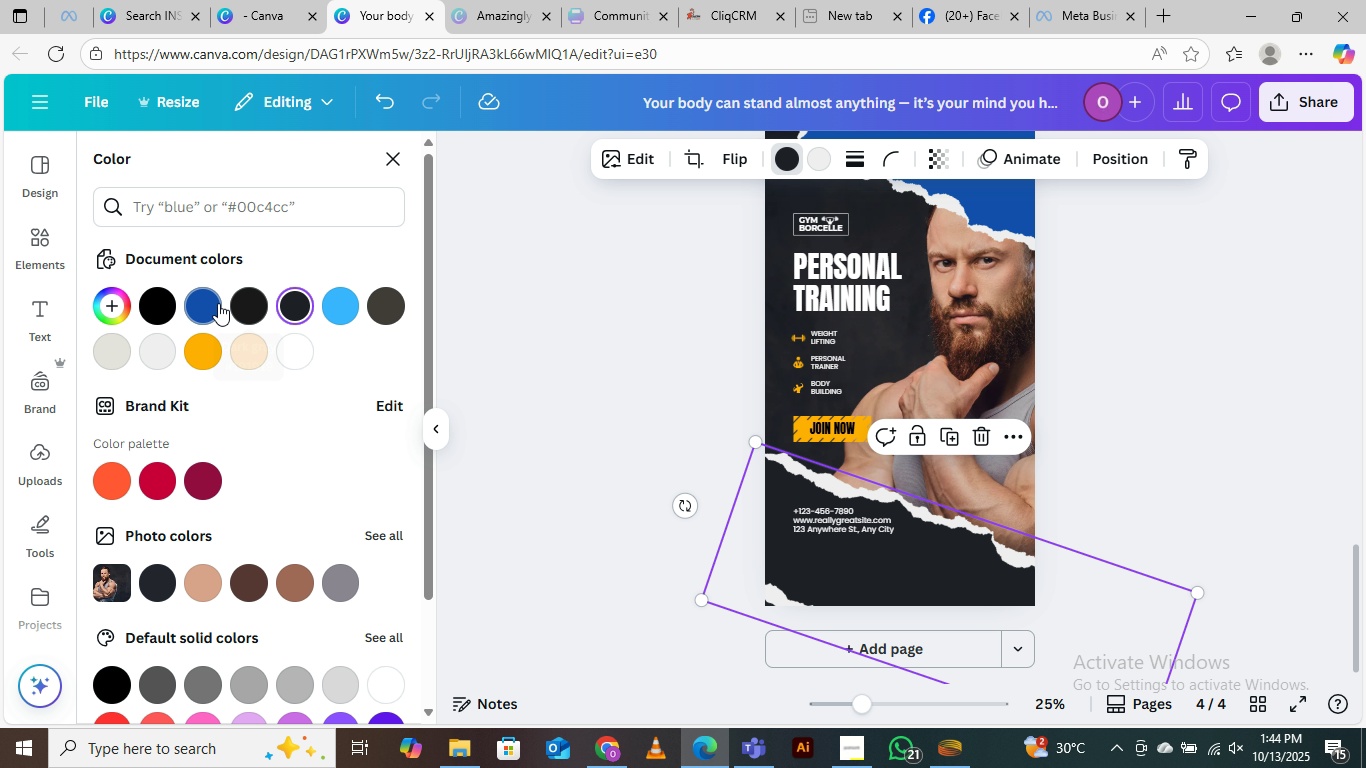 
left_click([203, 304])
 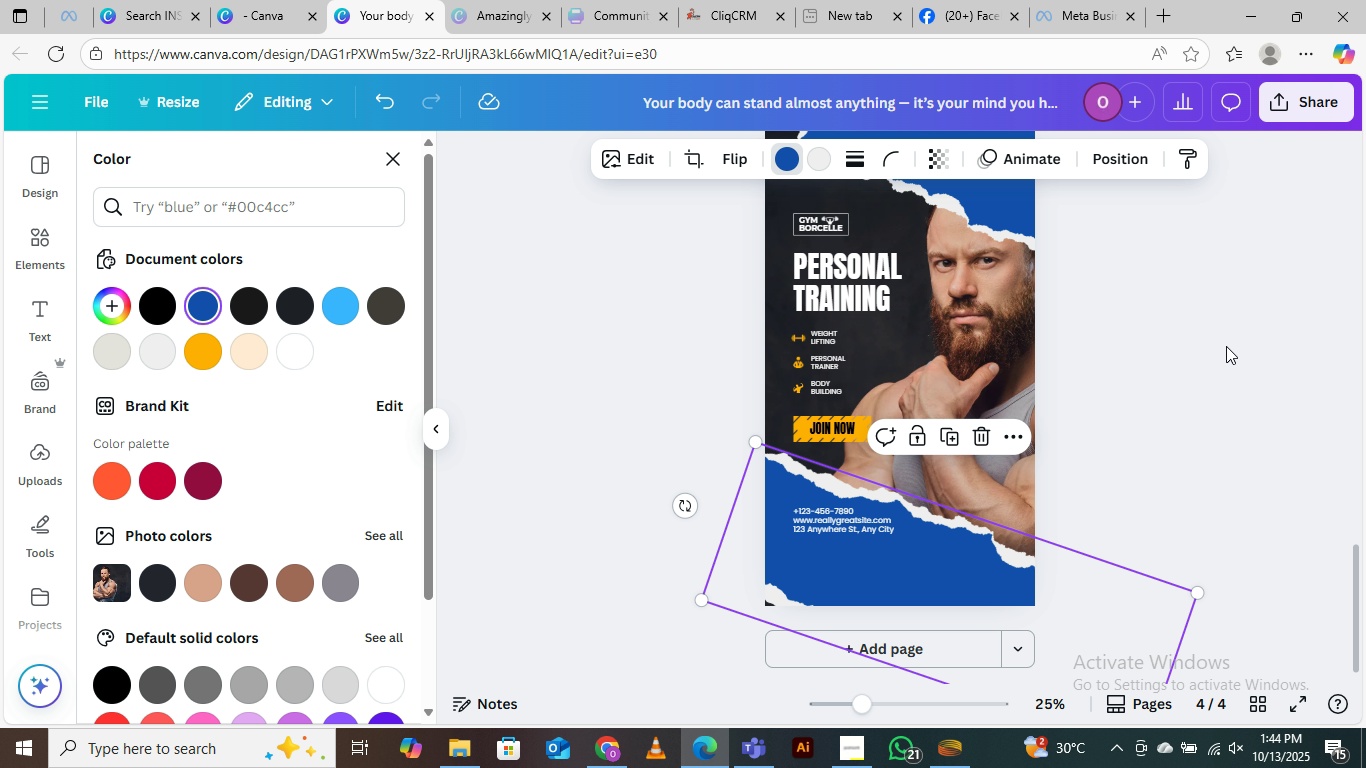 
left_click([1252, 343])
 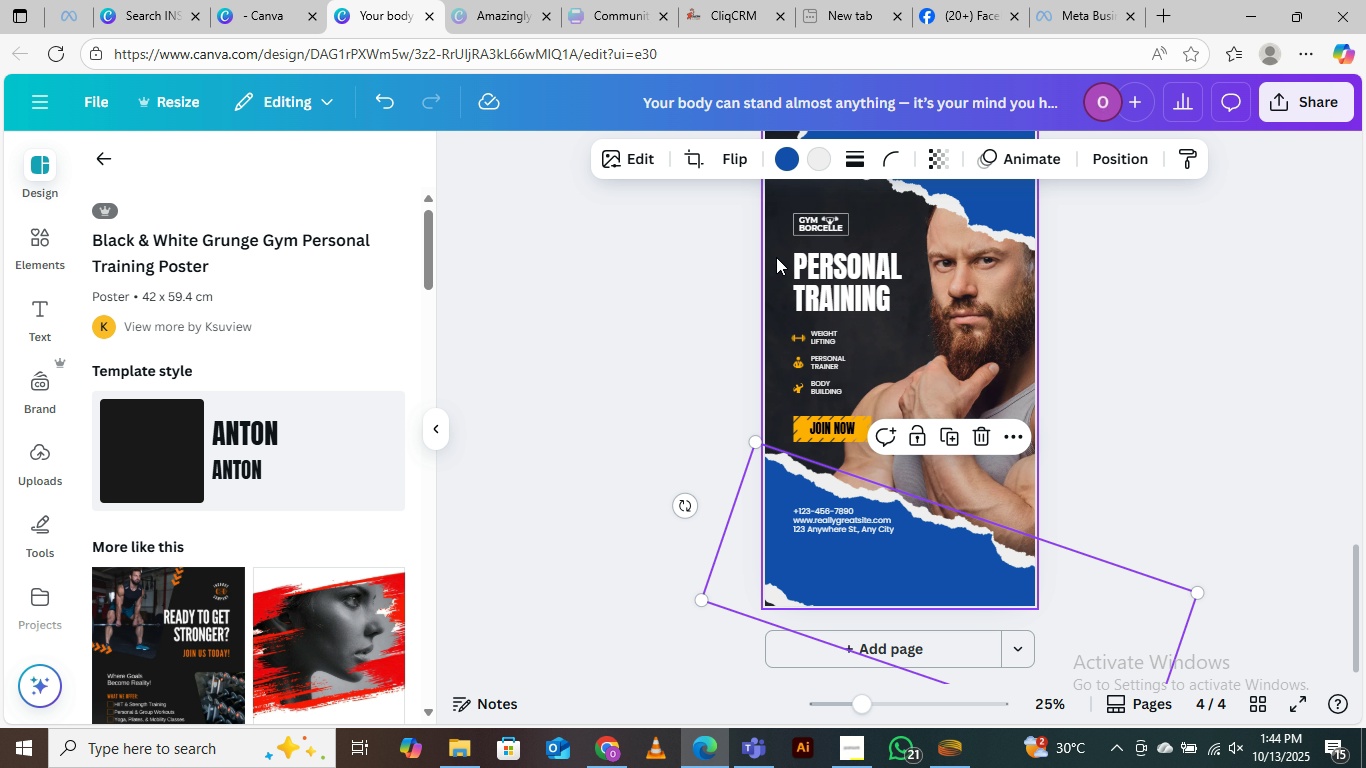 
left_click([771, 255])
 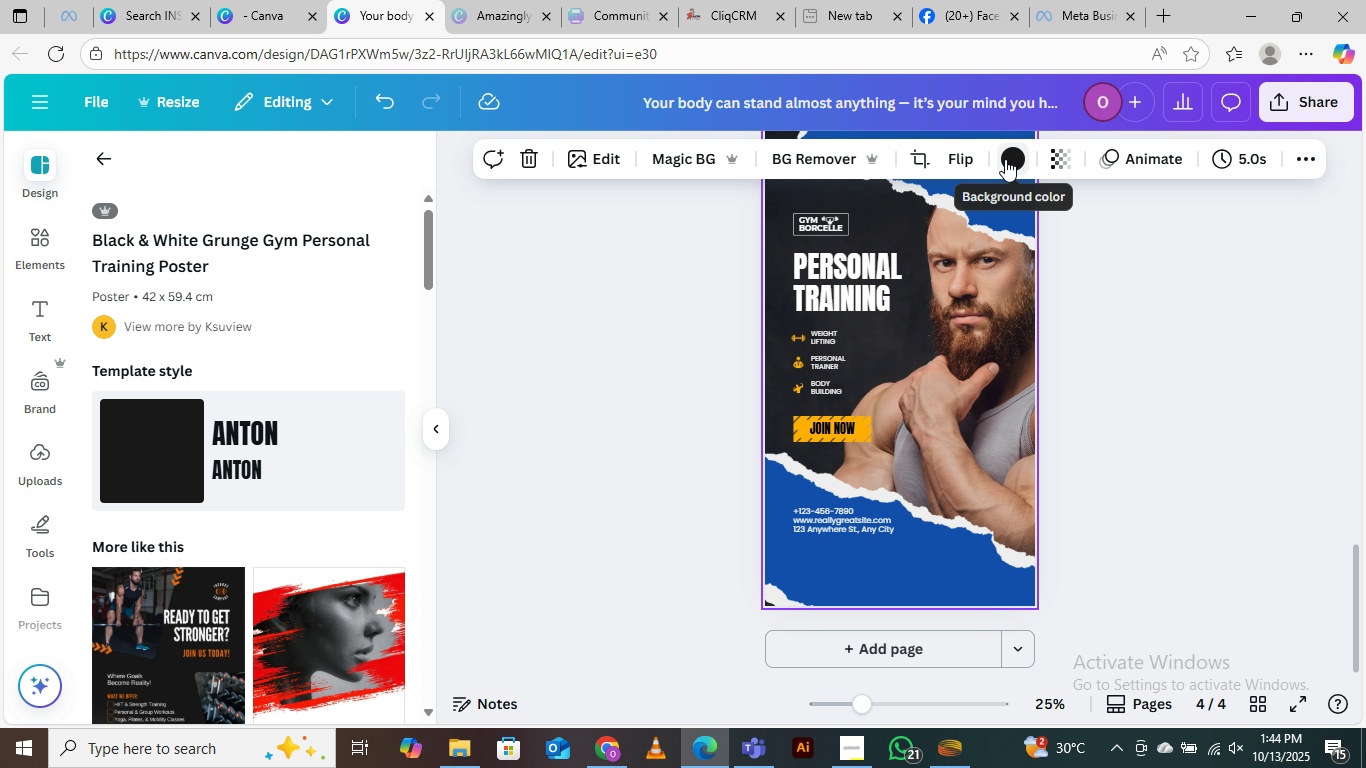 
left_click([1005, 159])
 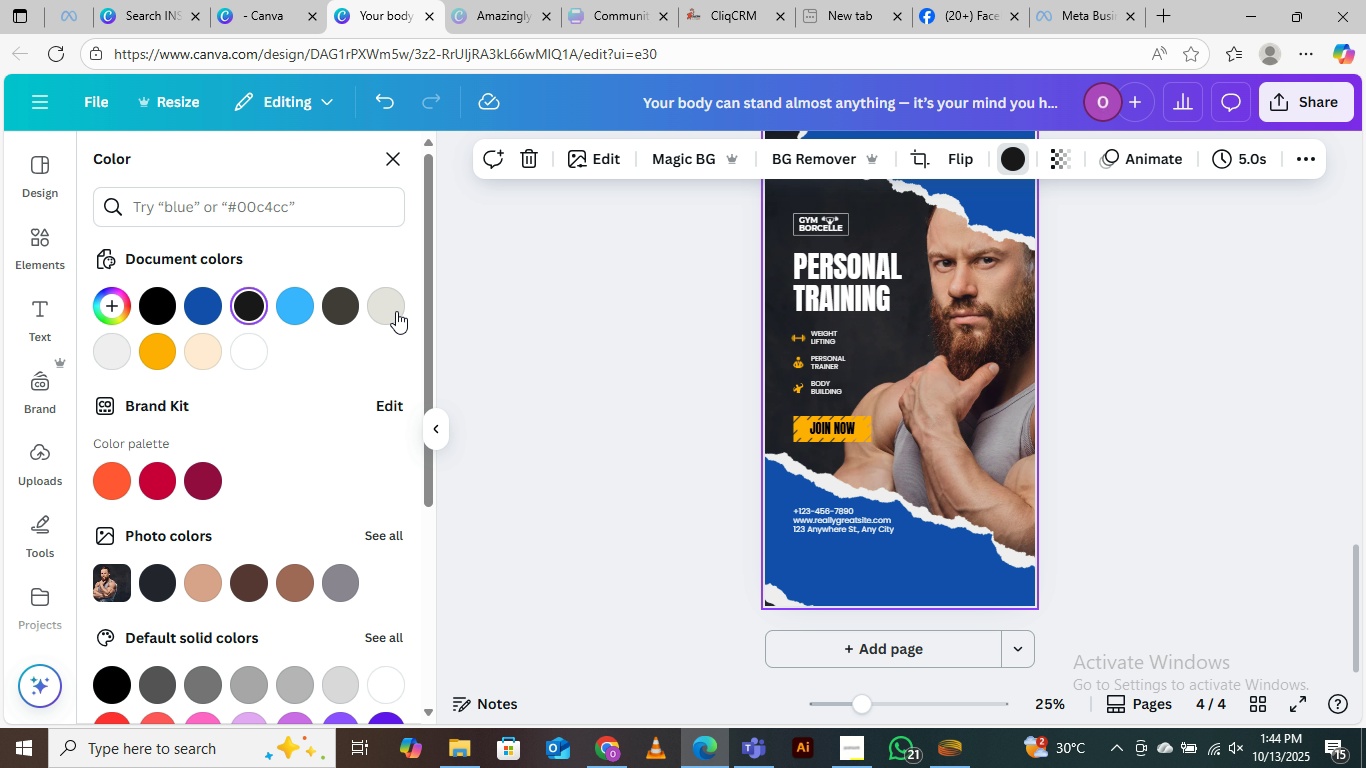 
left_click([396, 311])
 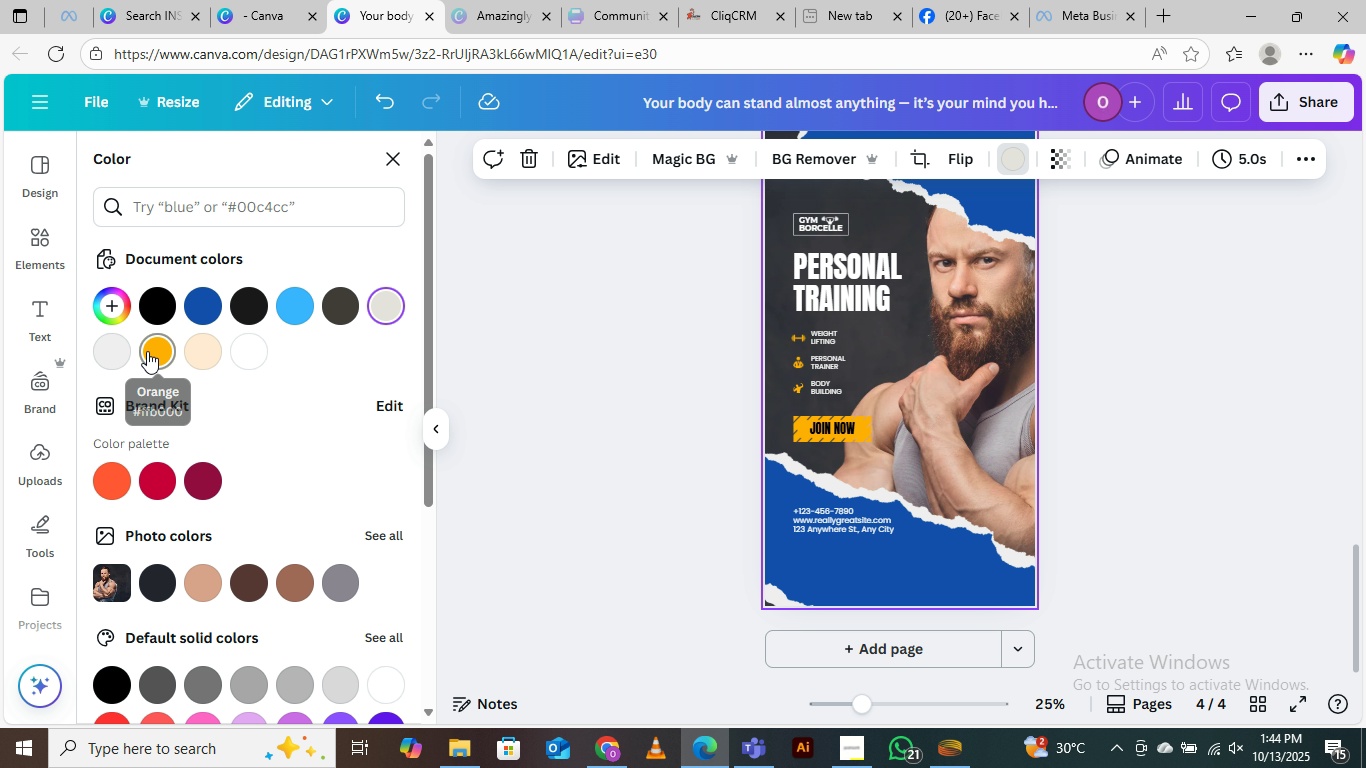 
left_click([106, 342])
 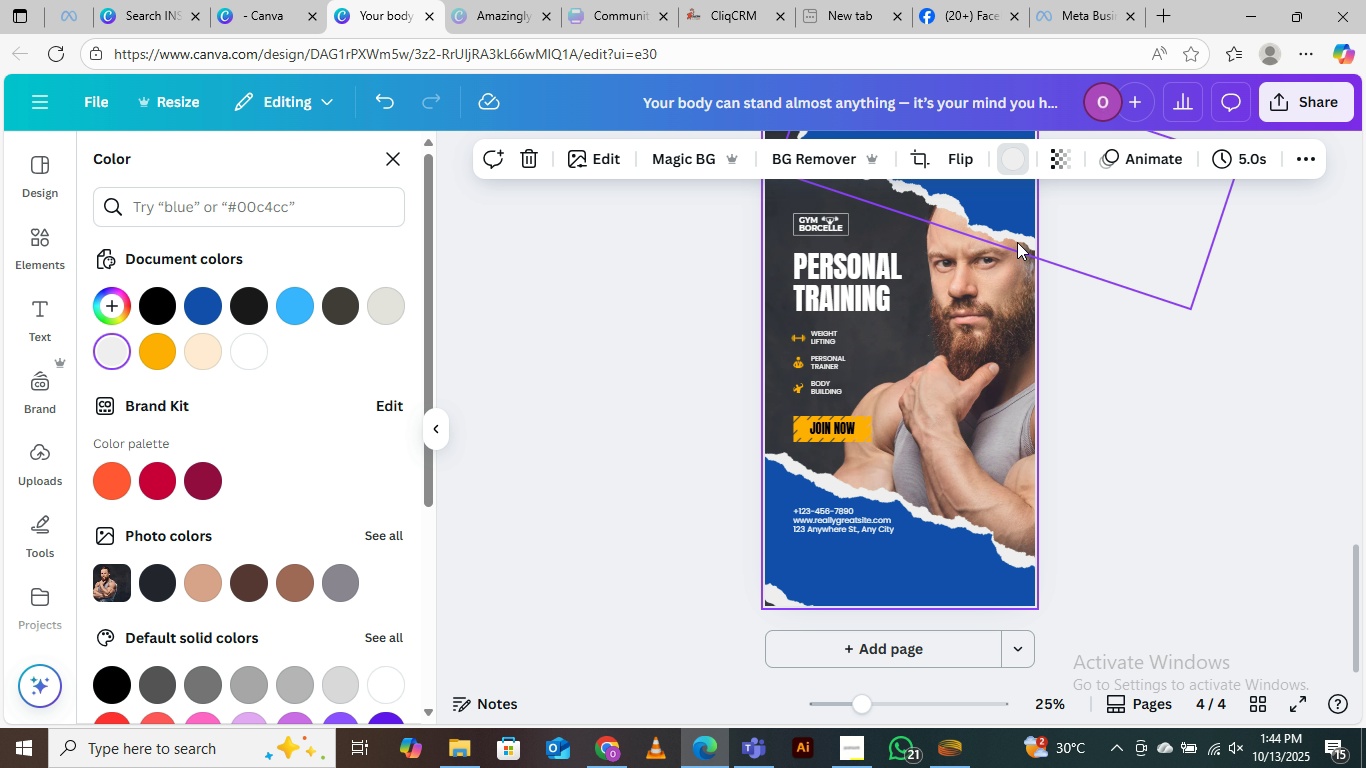 
key(Control+Z)
 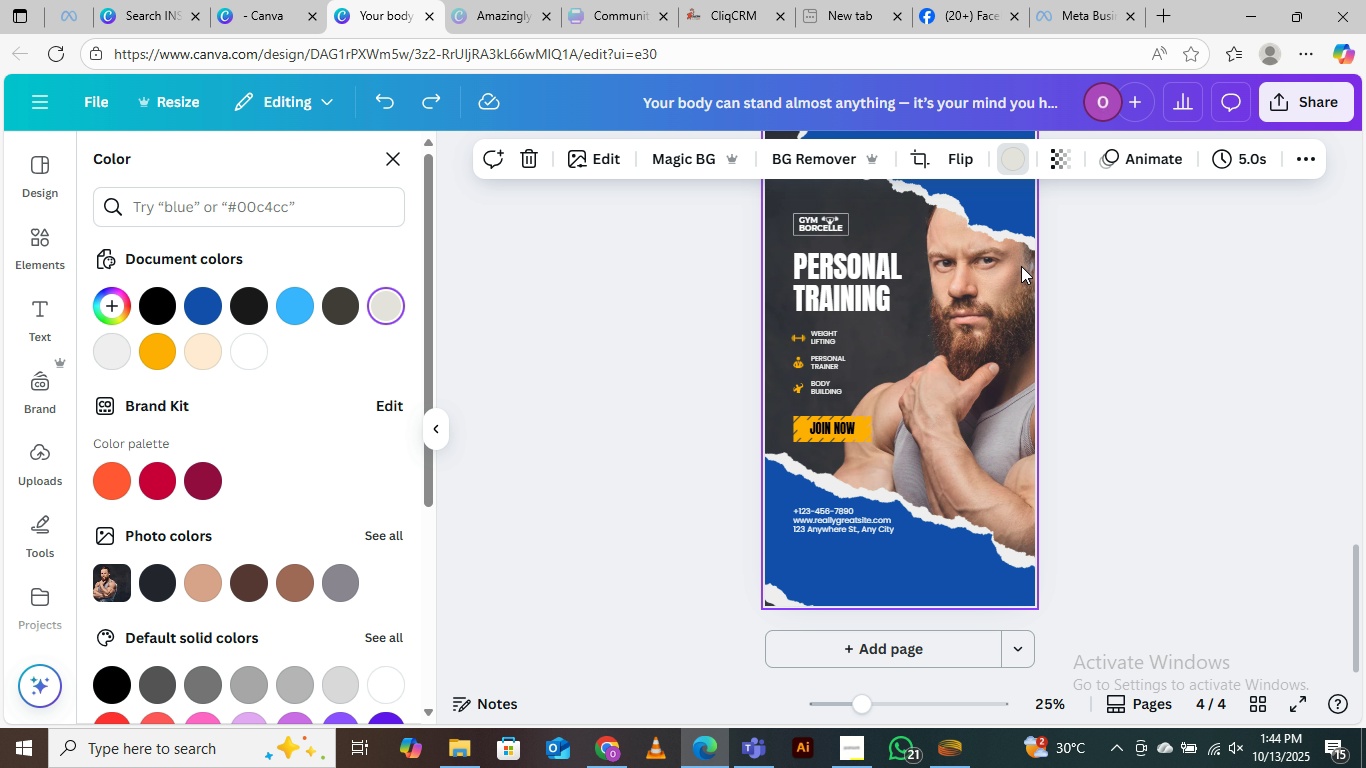 
key(Control+Z)
 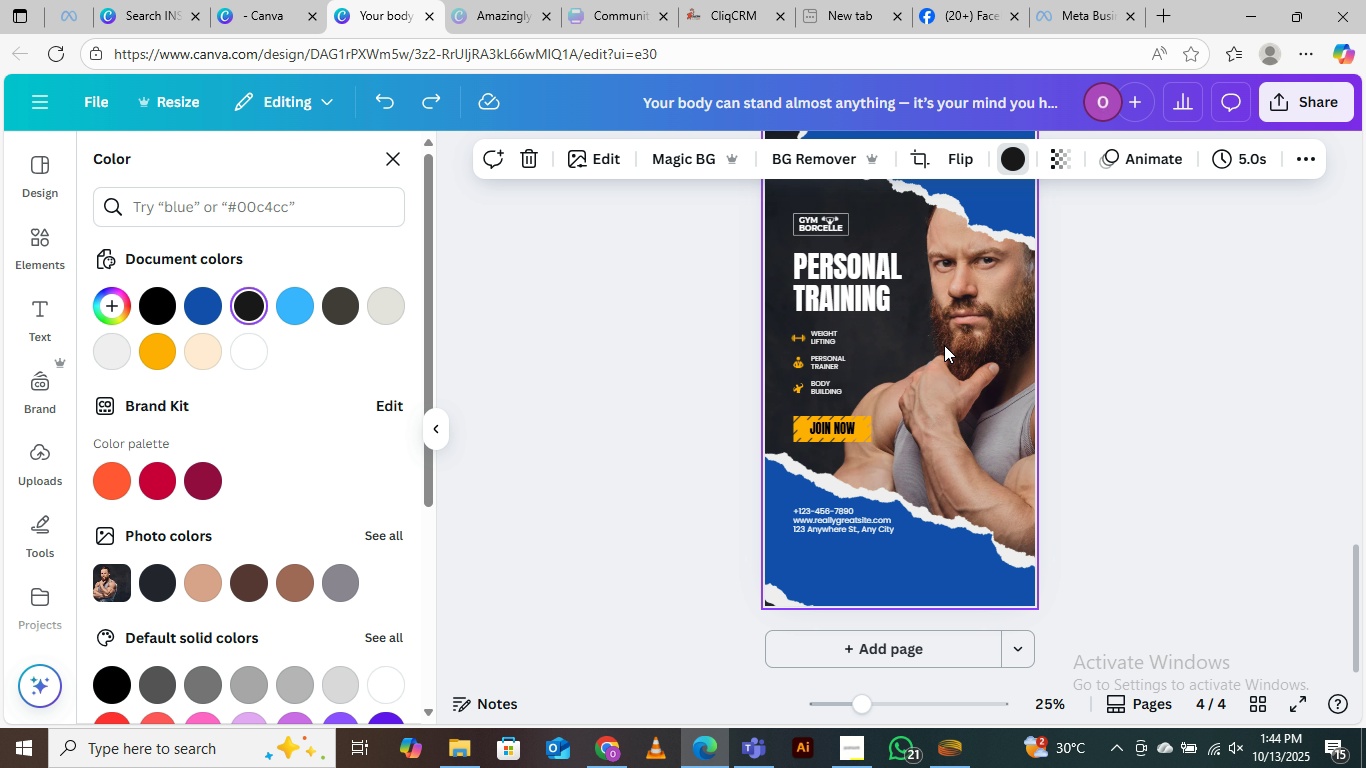 
left_click([944, 345])
 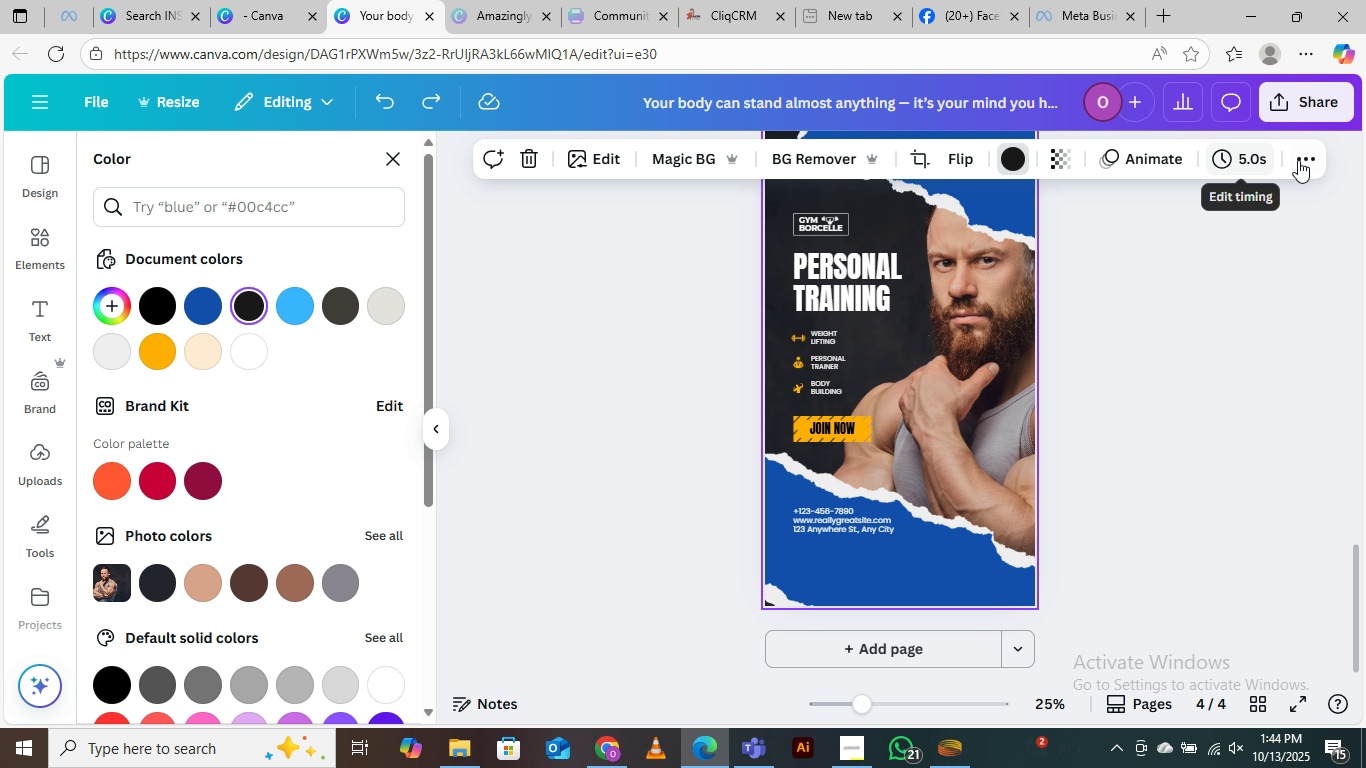 
left_click([1320, 157])
 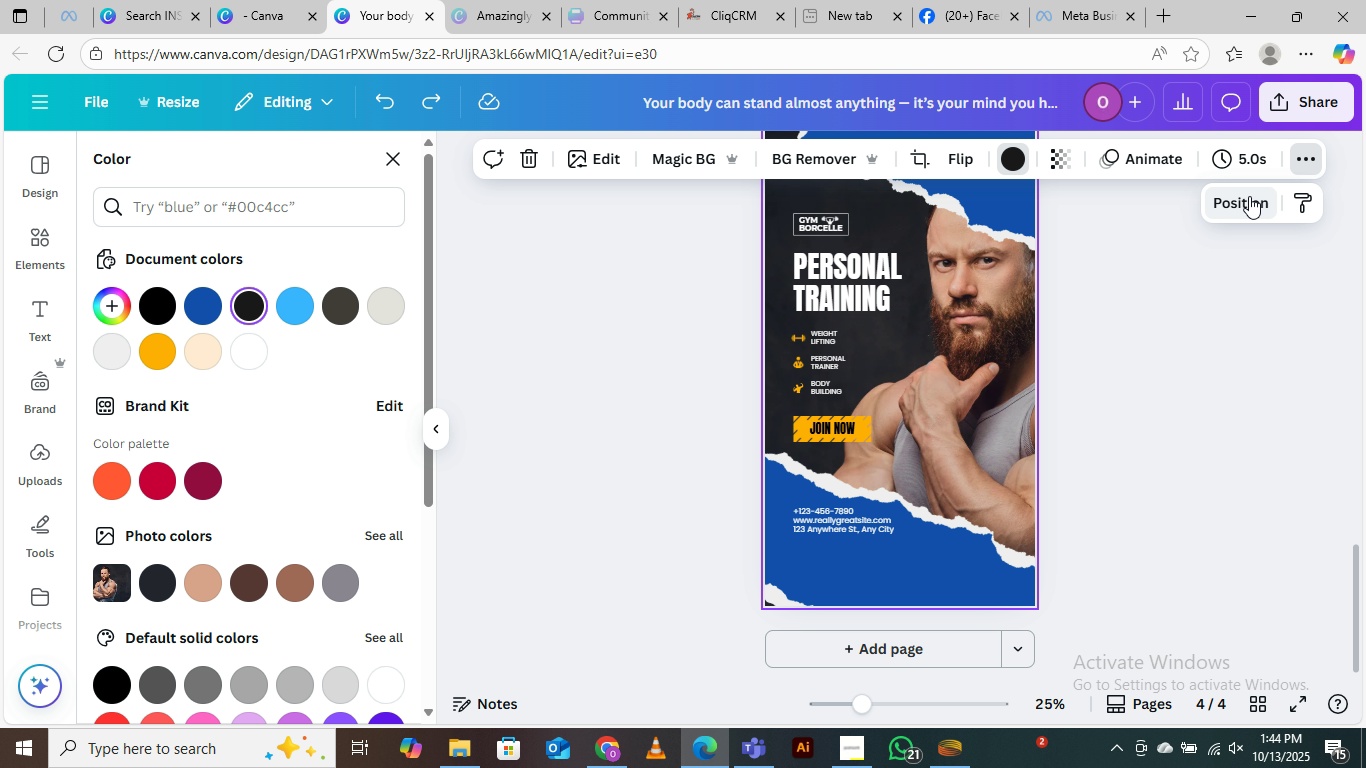 
left_click([1249, 196])
 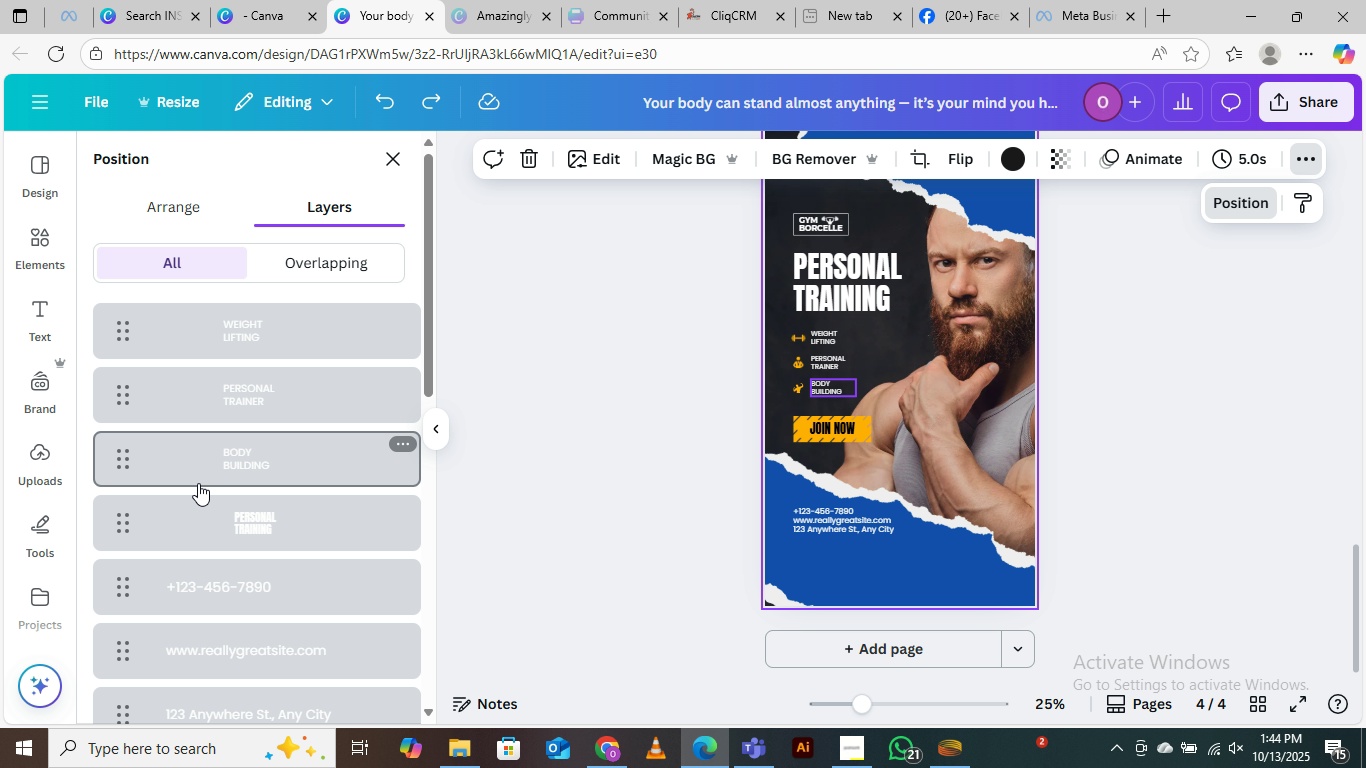 
scroll: coordinate [290, 516], scroll_direction: down, amount: 12.0
 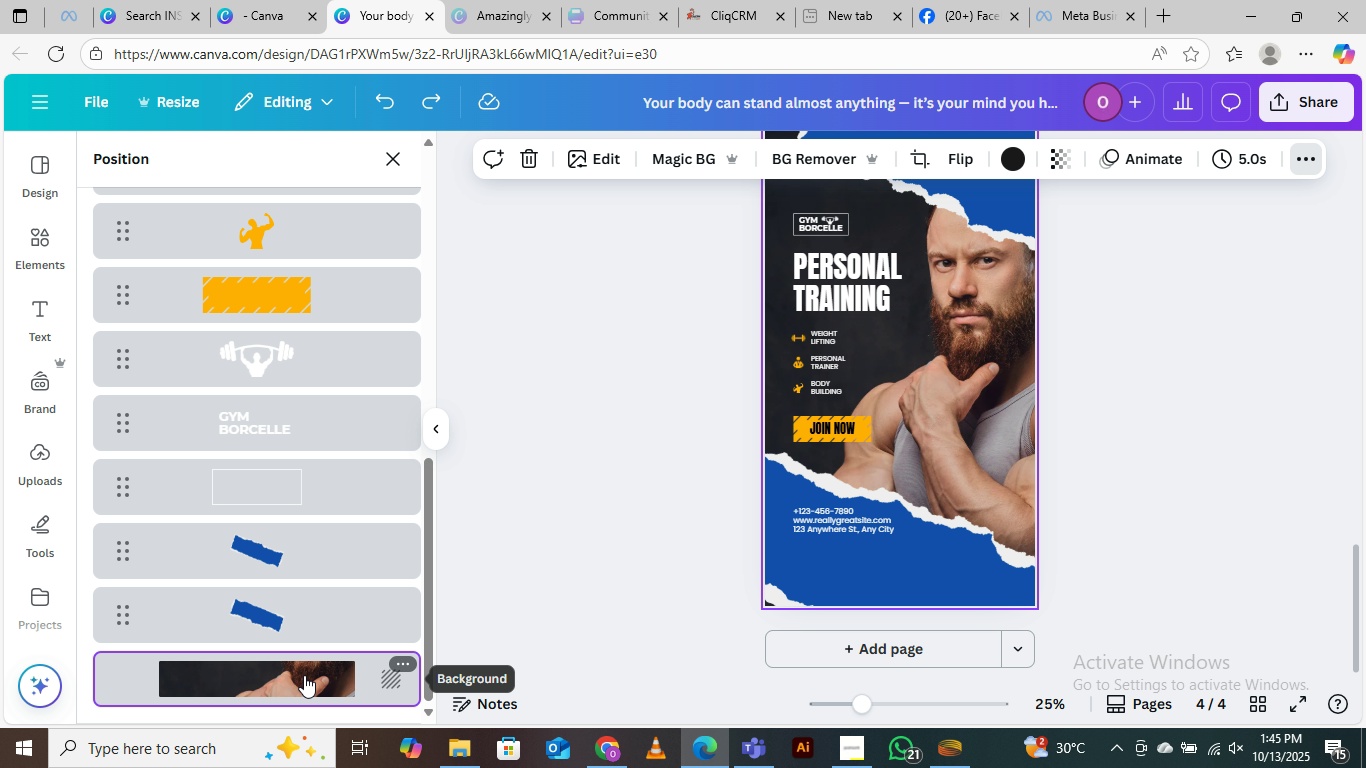 
left_click([304, 675])
 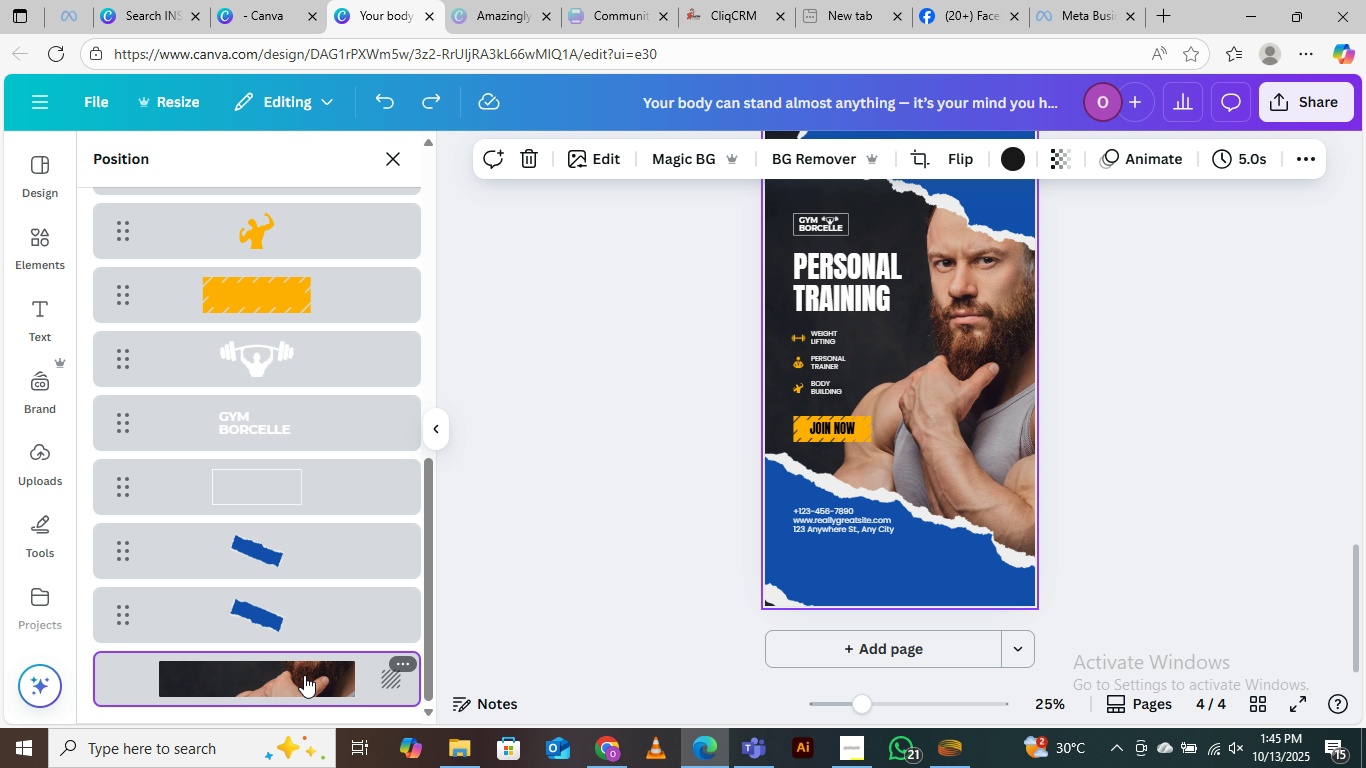 
right_click([304, 675])
 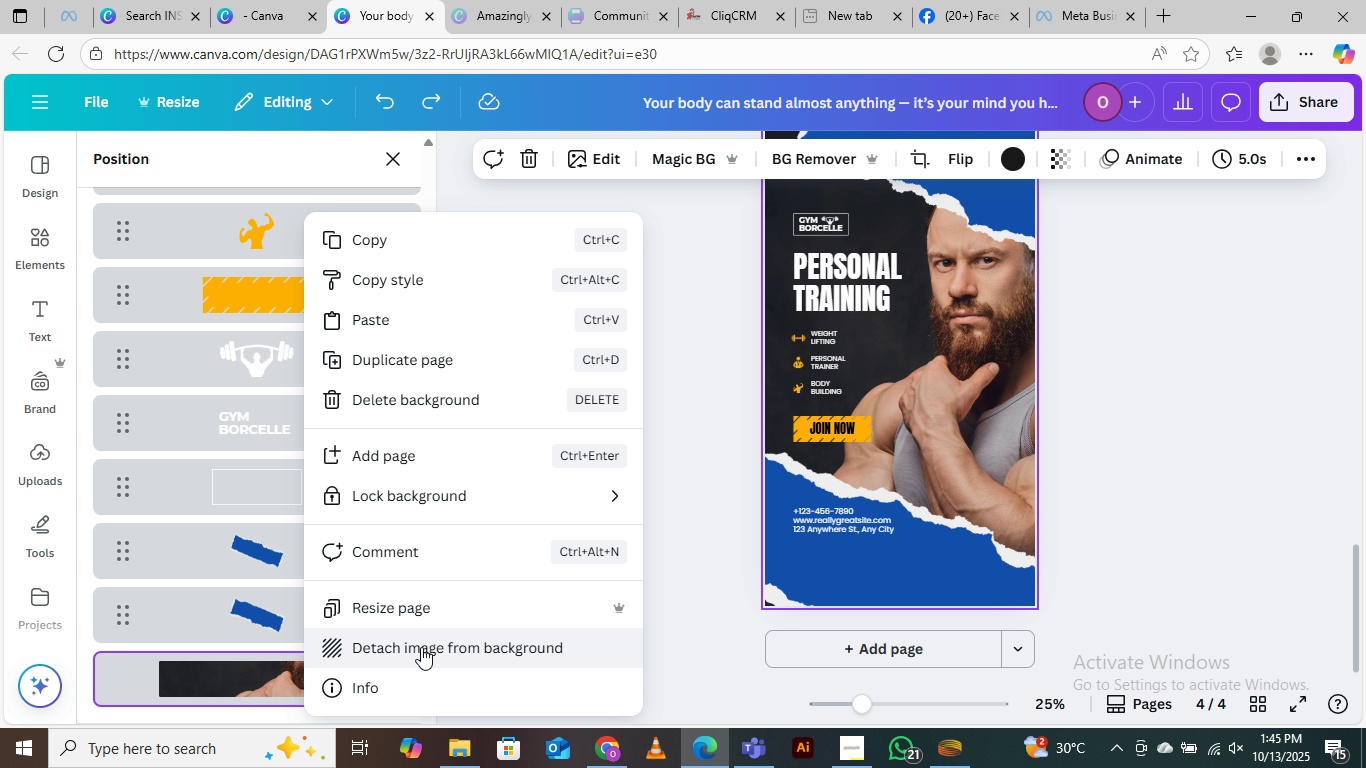 
wait(6.78)
 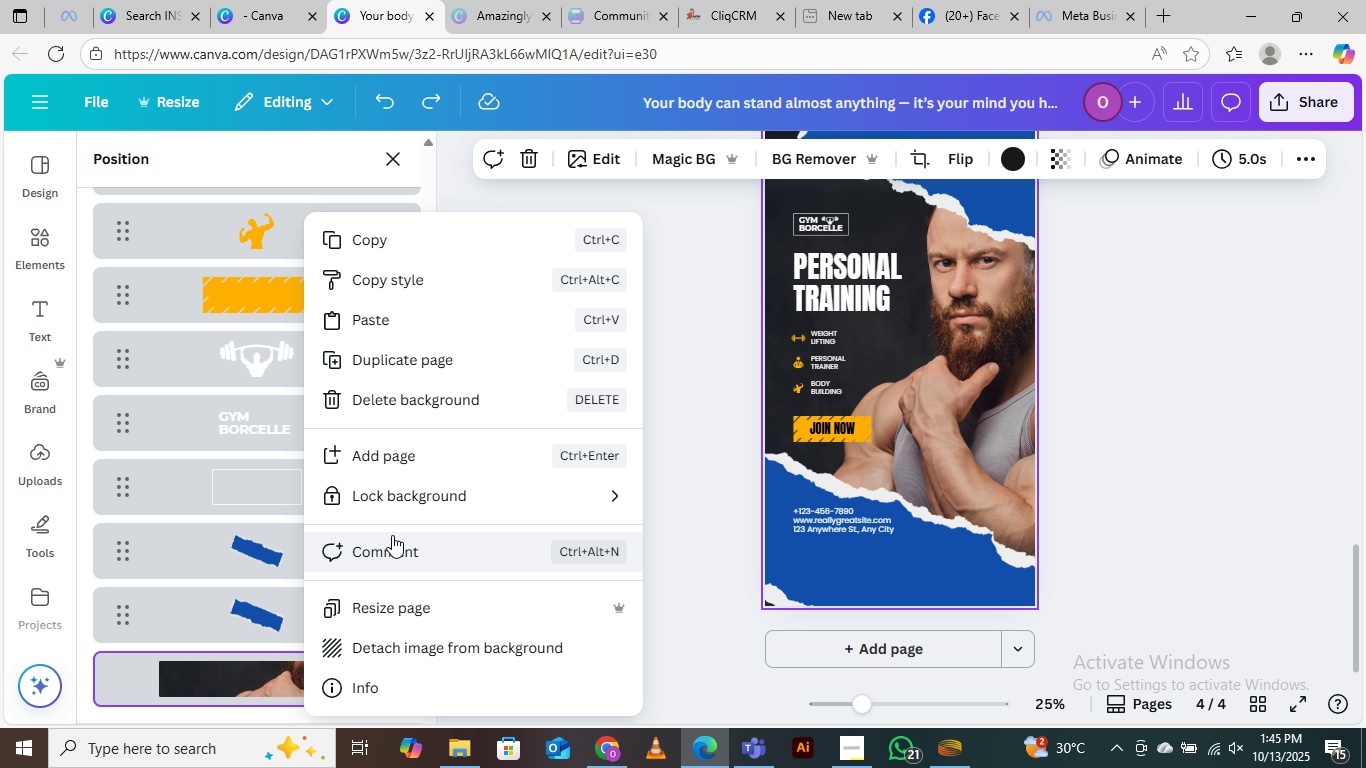 
left_click([421, 647])
 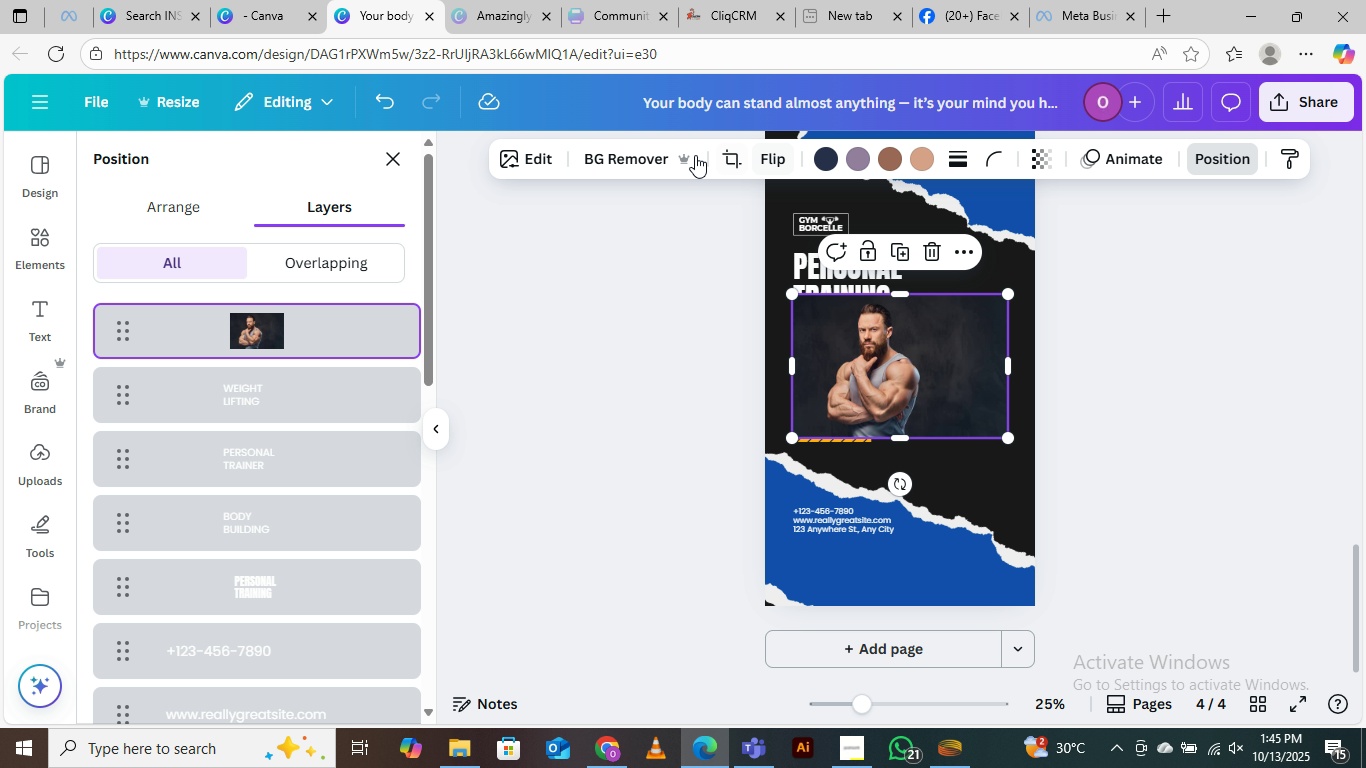 
left_click([619, 163])
 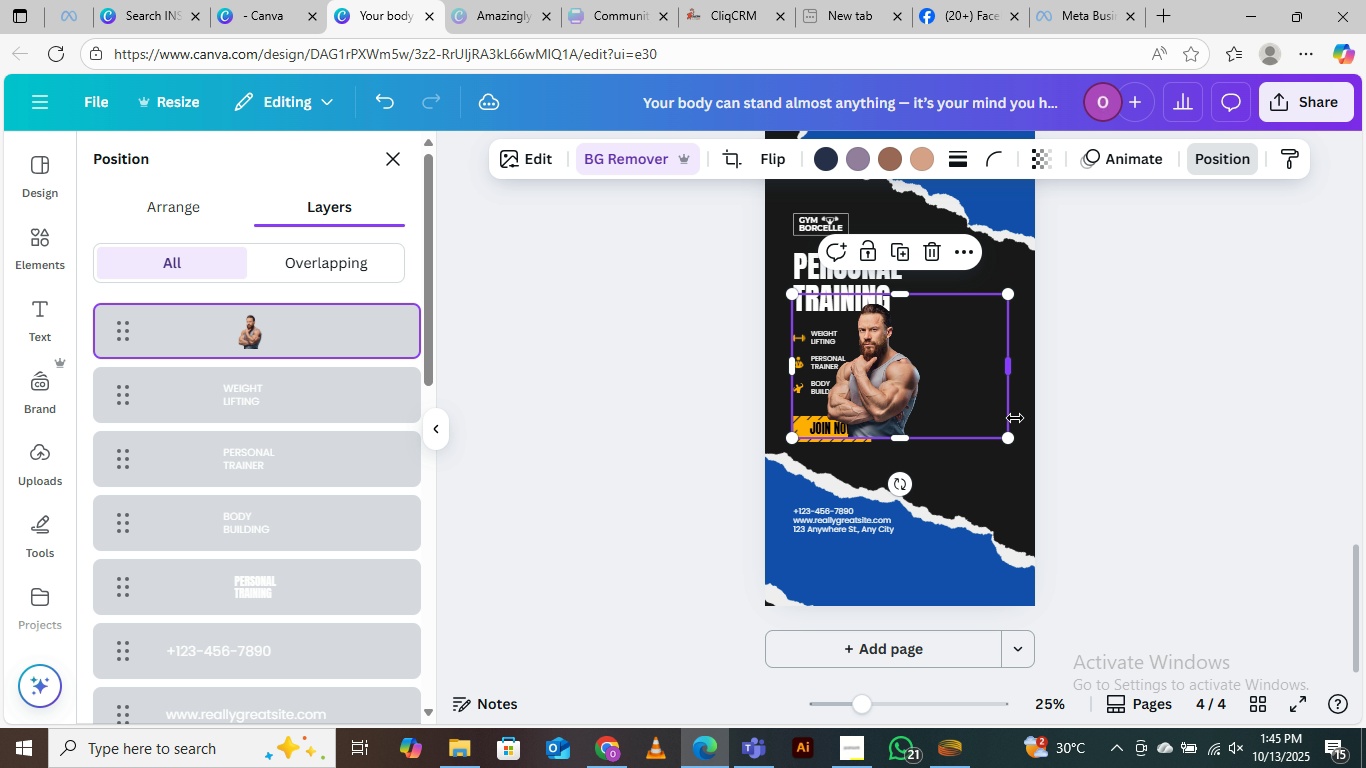 
left_click_drag(start_coordinate=[1012, 440], to_coordinate=[1201, 636])
 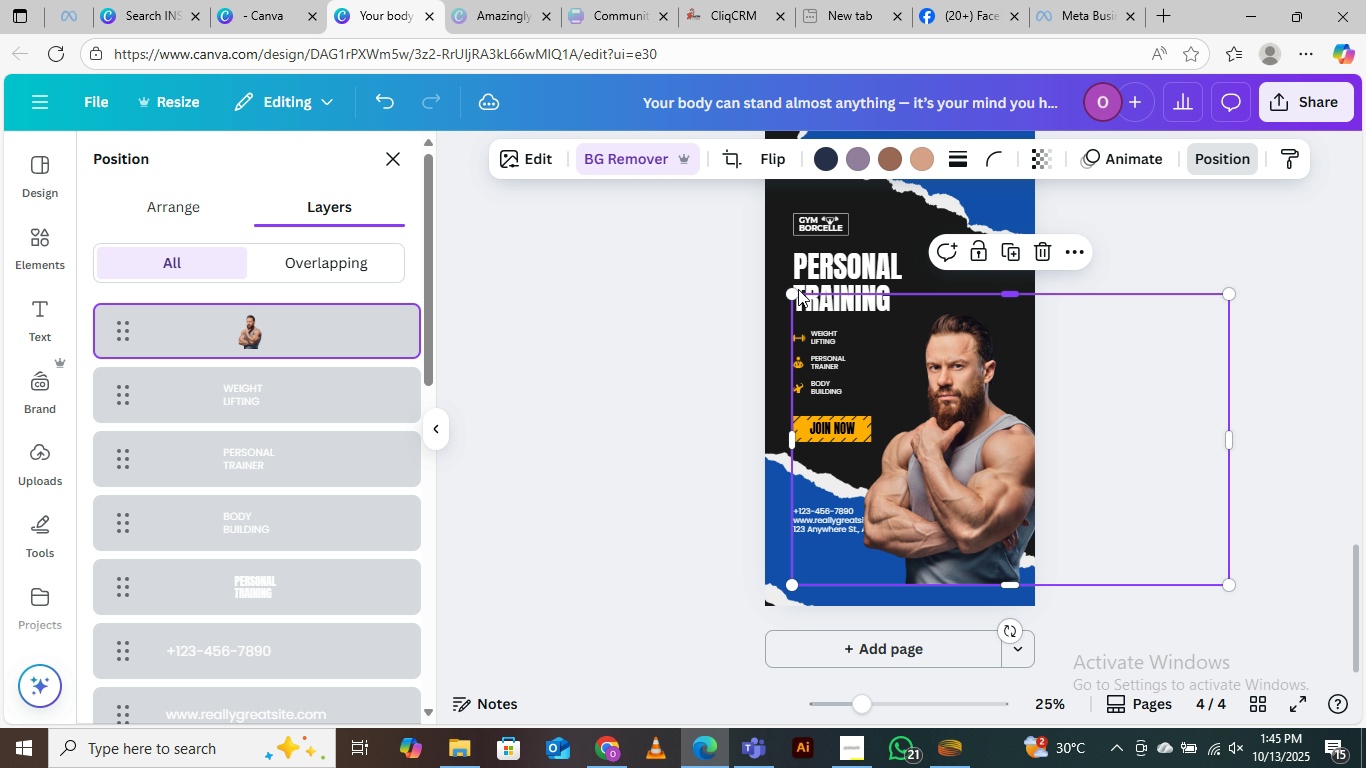 
left_click_drag(start_coordinate=[791, 290], to_coordinate=[650, 193])
 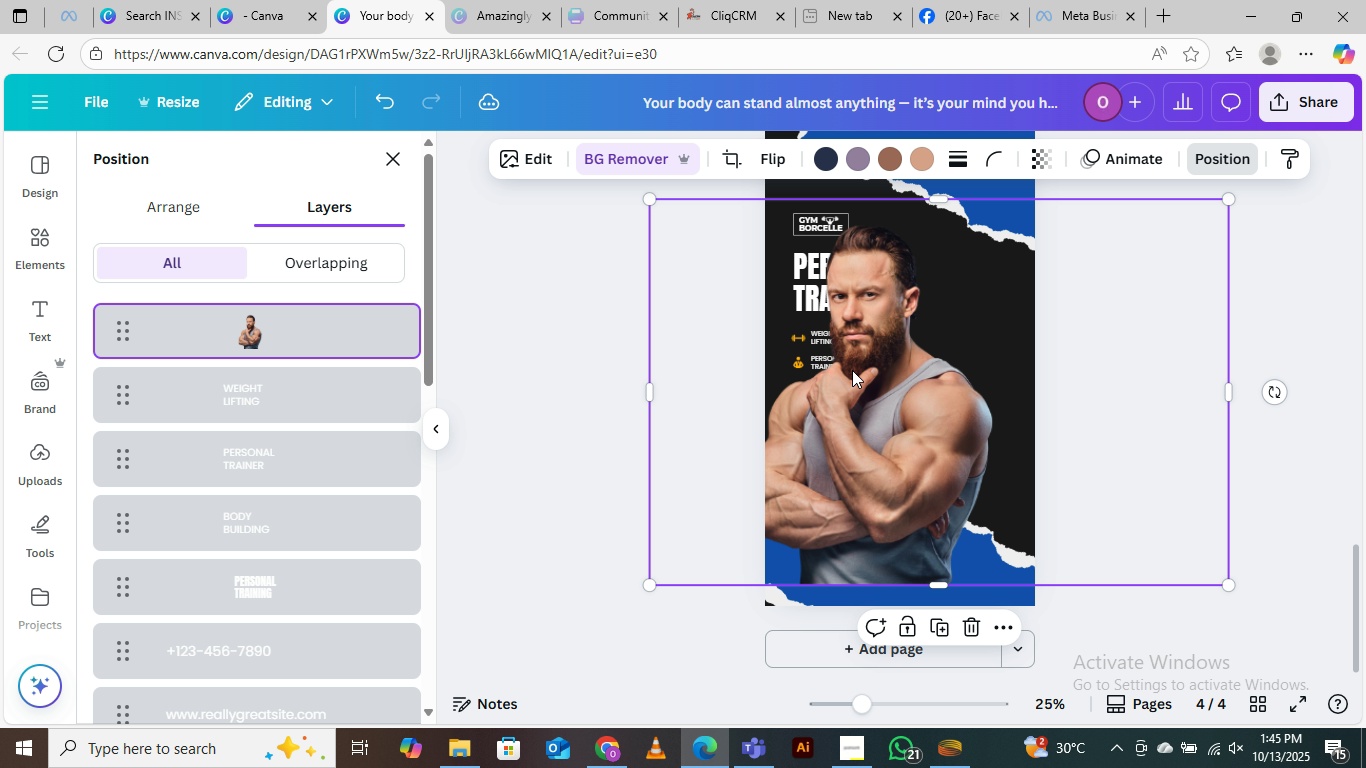 
left_click_drag(start_coordinate=[853, 372], to_coordinate=[975, 352])
 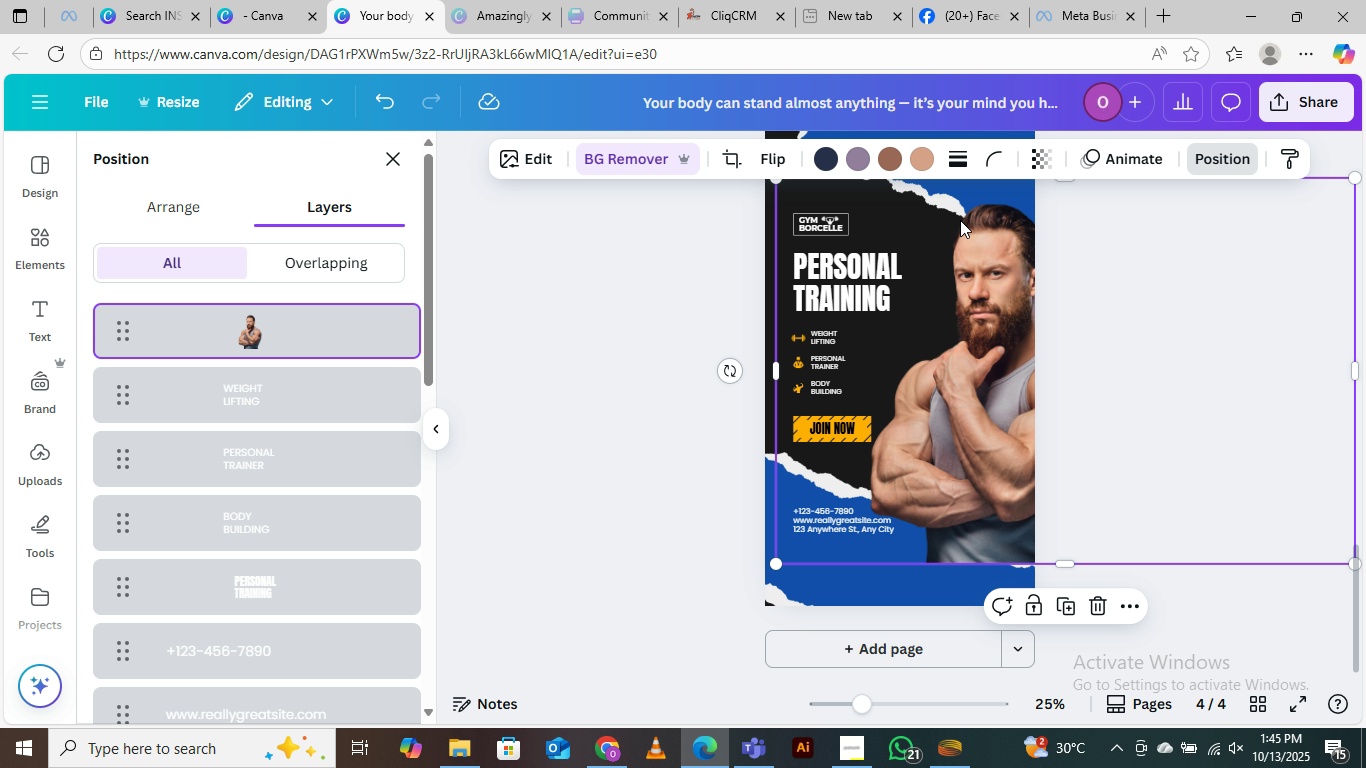 
left_click_drag(start_coordinate=[273, 323], to_coordinate=[281, 626])
 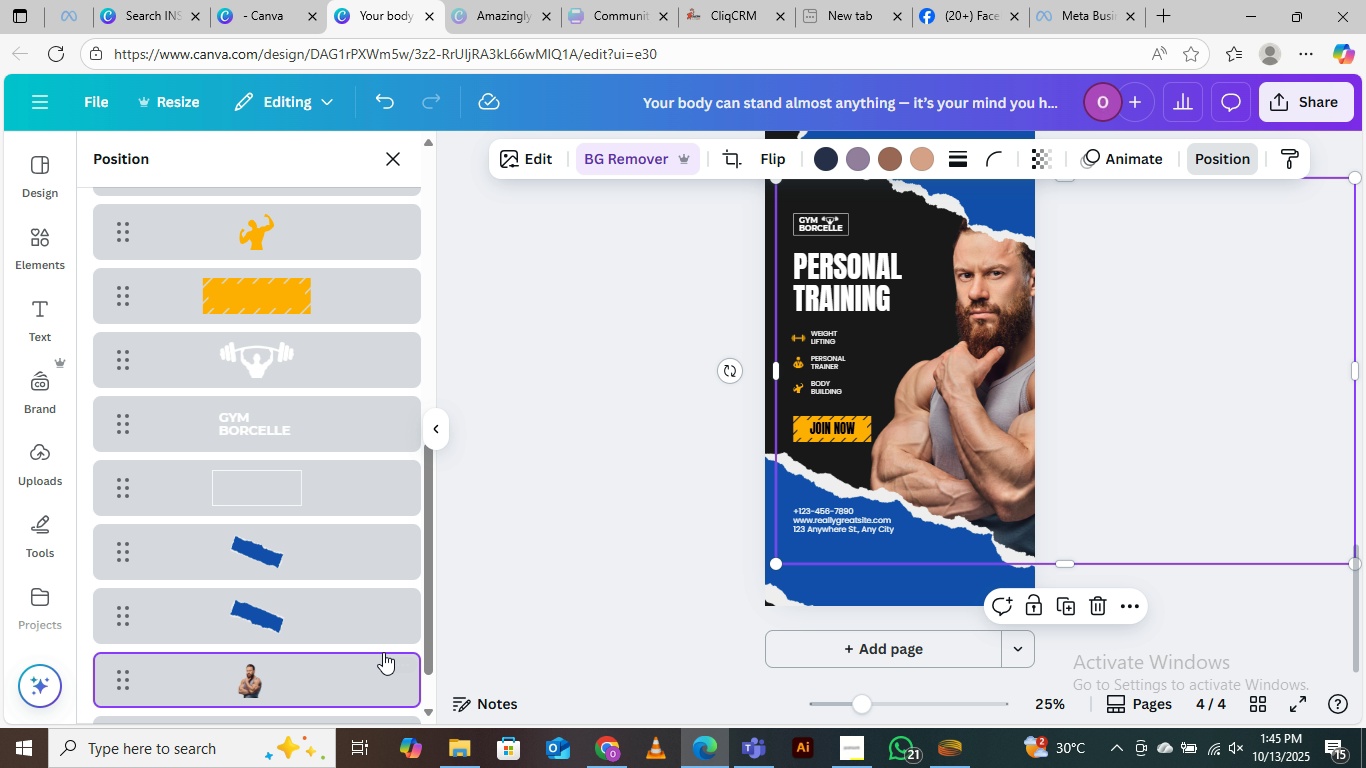 
scroll: coordinate [232, 507], scroll_direction: down, amount: 4.0
 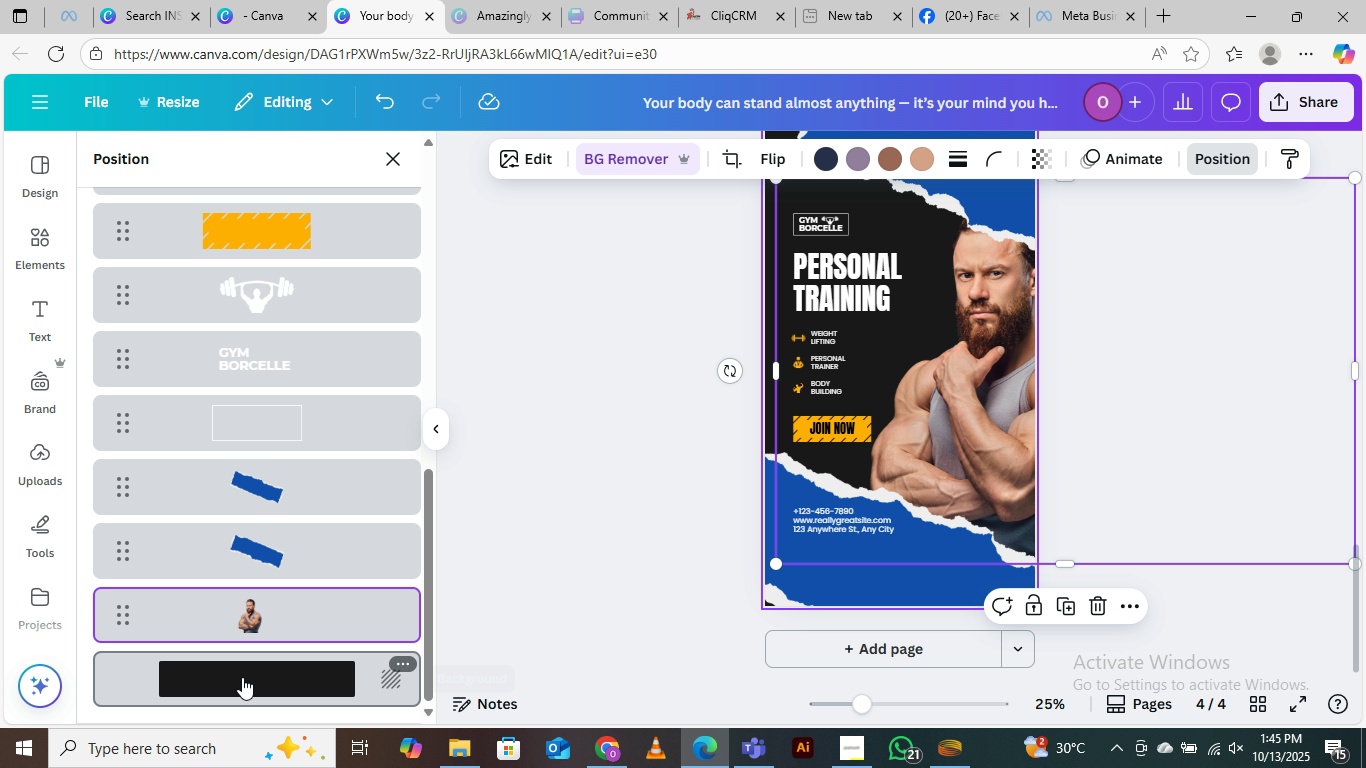 
left_click([242, 677])
 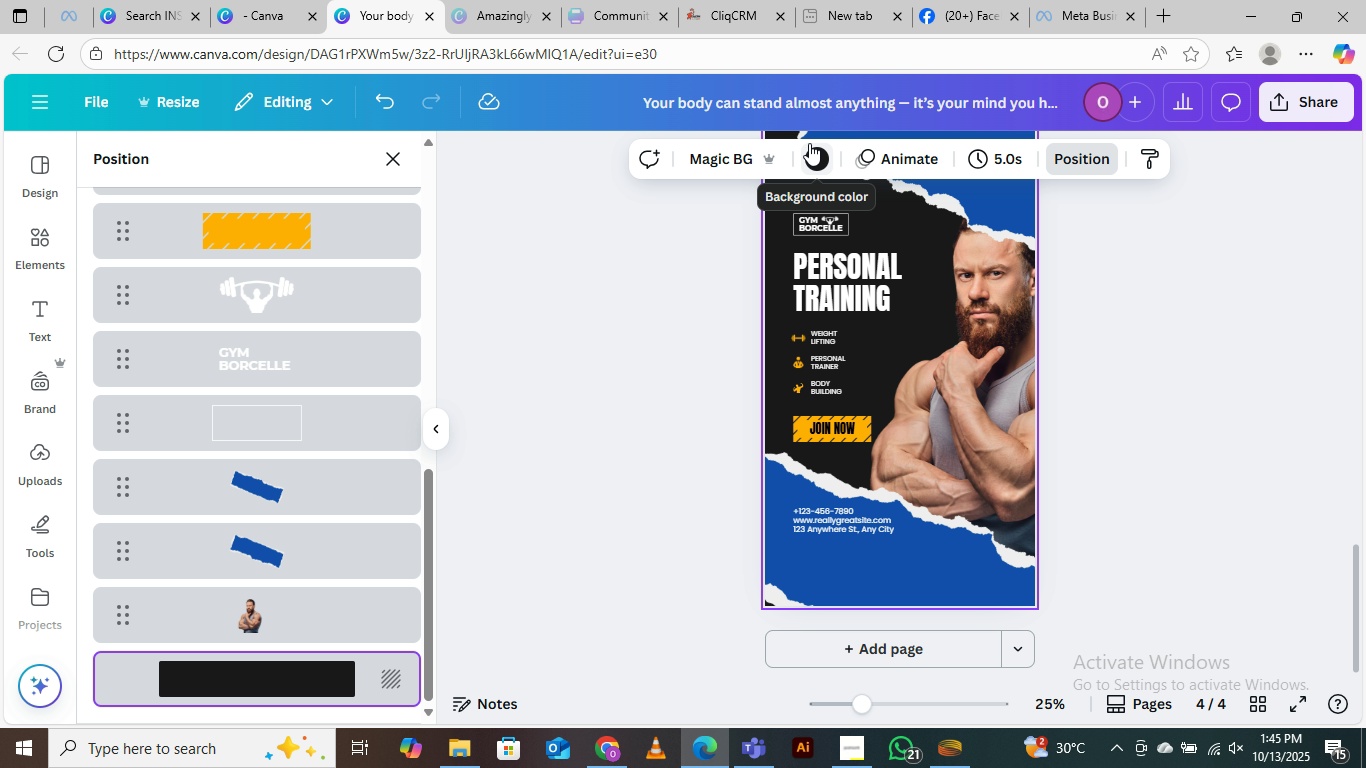 
left_click([817, 154])
 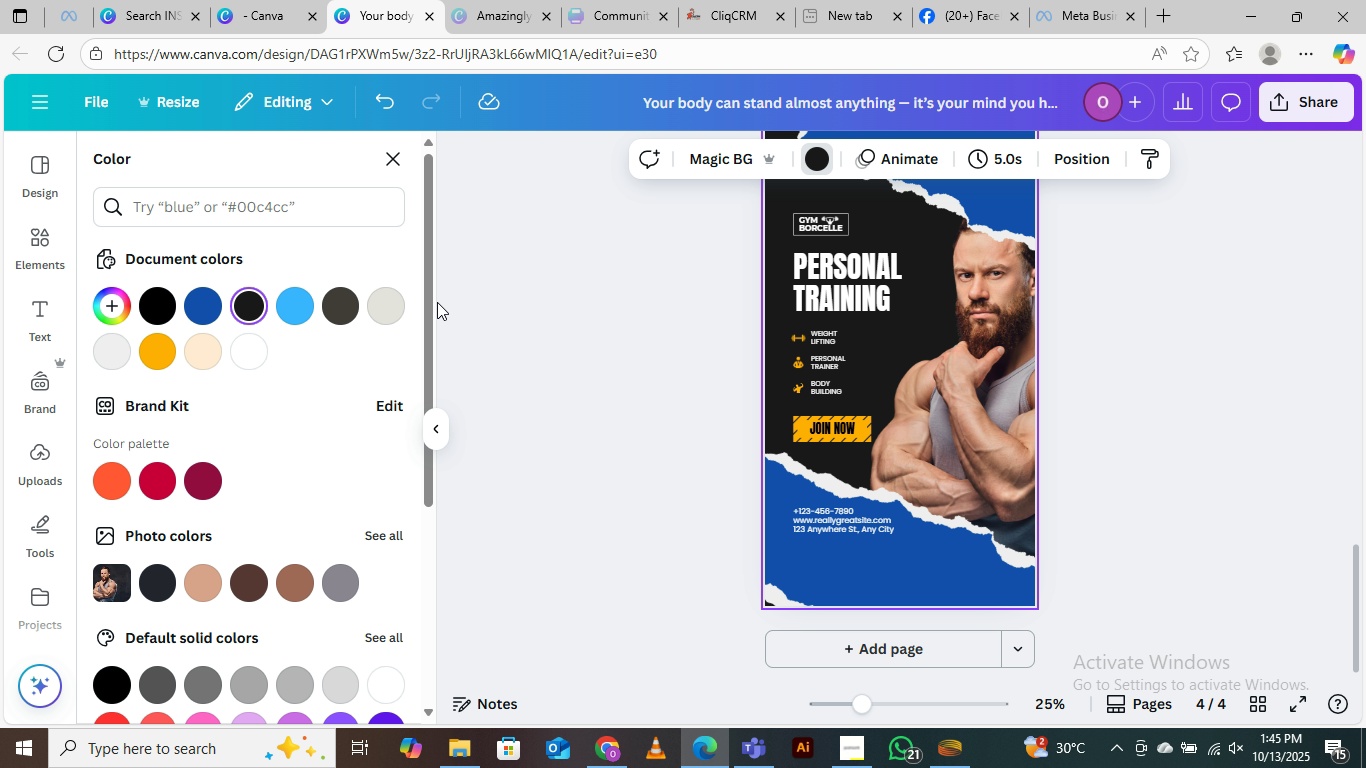 
left_click([395, 302])
 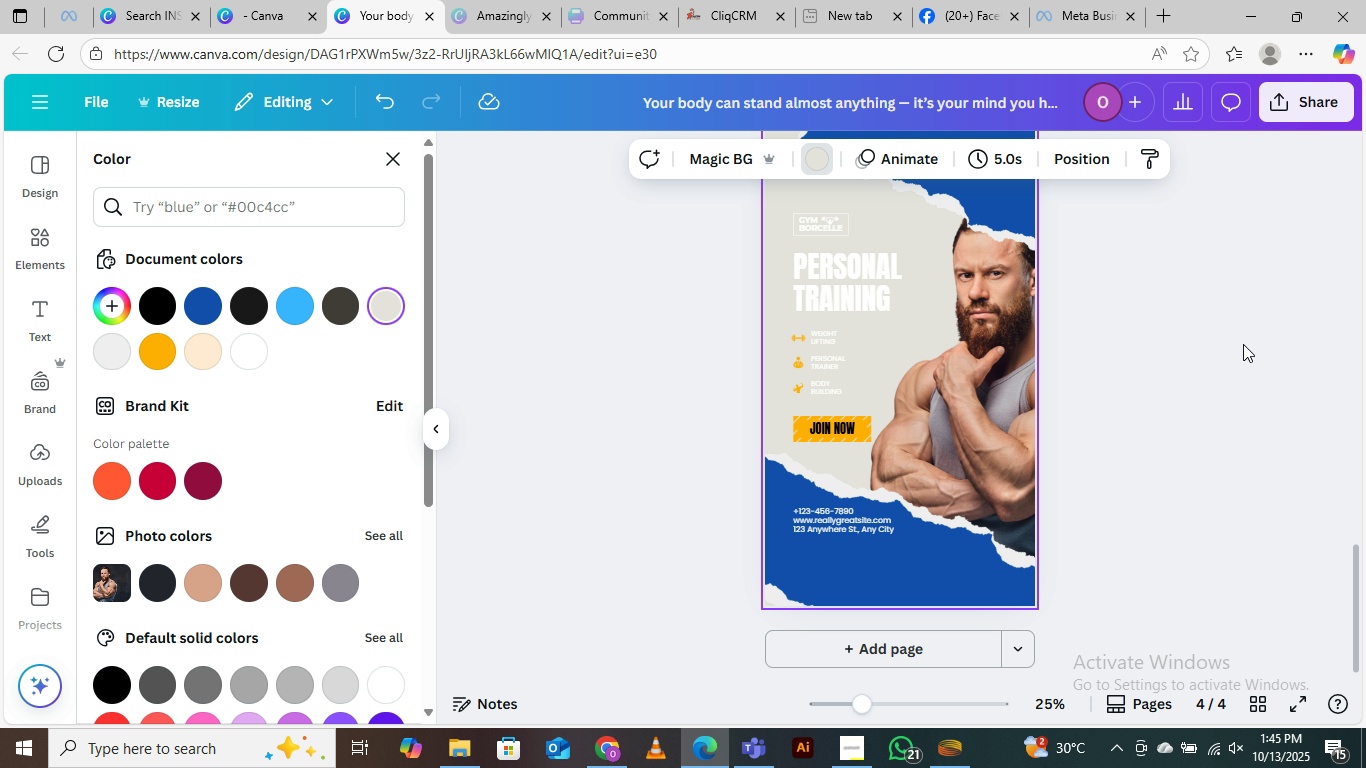 
left_click([526, 332])
 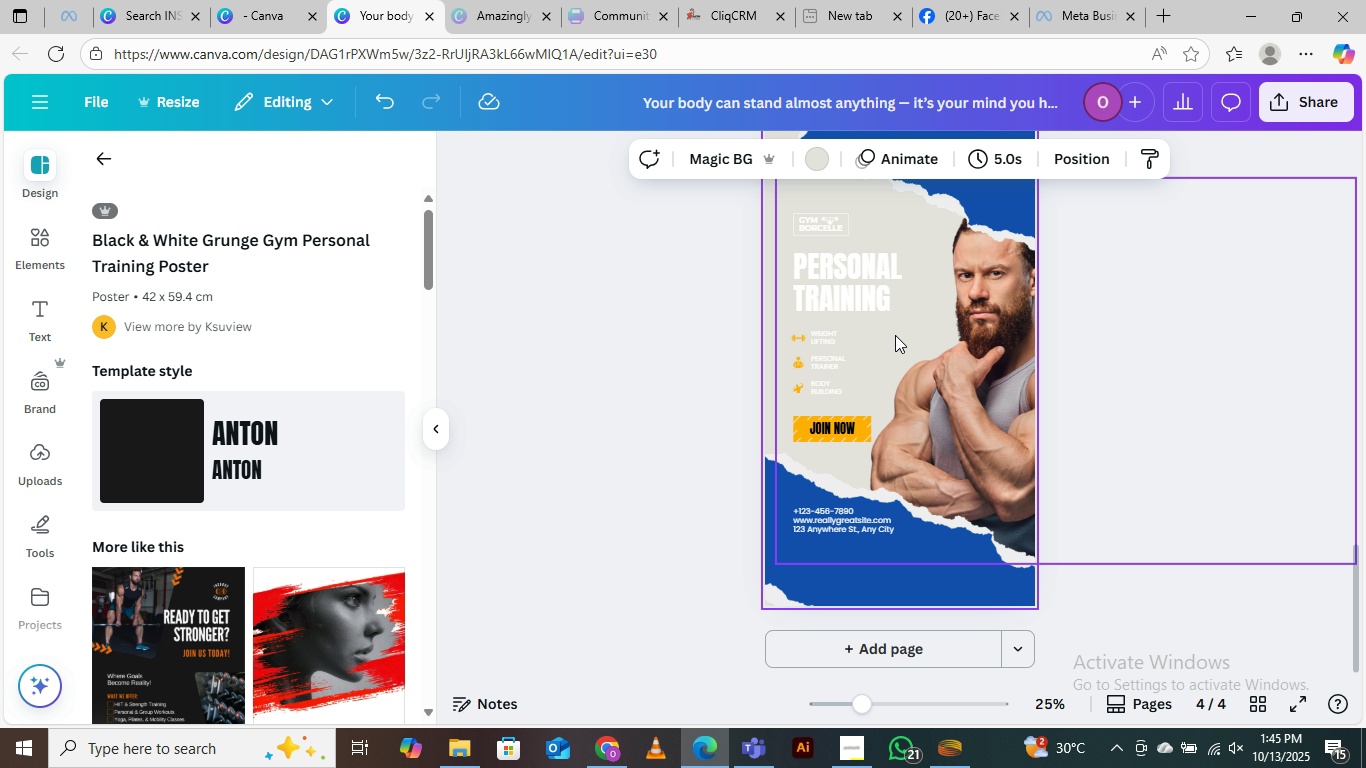 
scroll: coordinate [962, 339], scroll_direction: up, amount: 7.0
 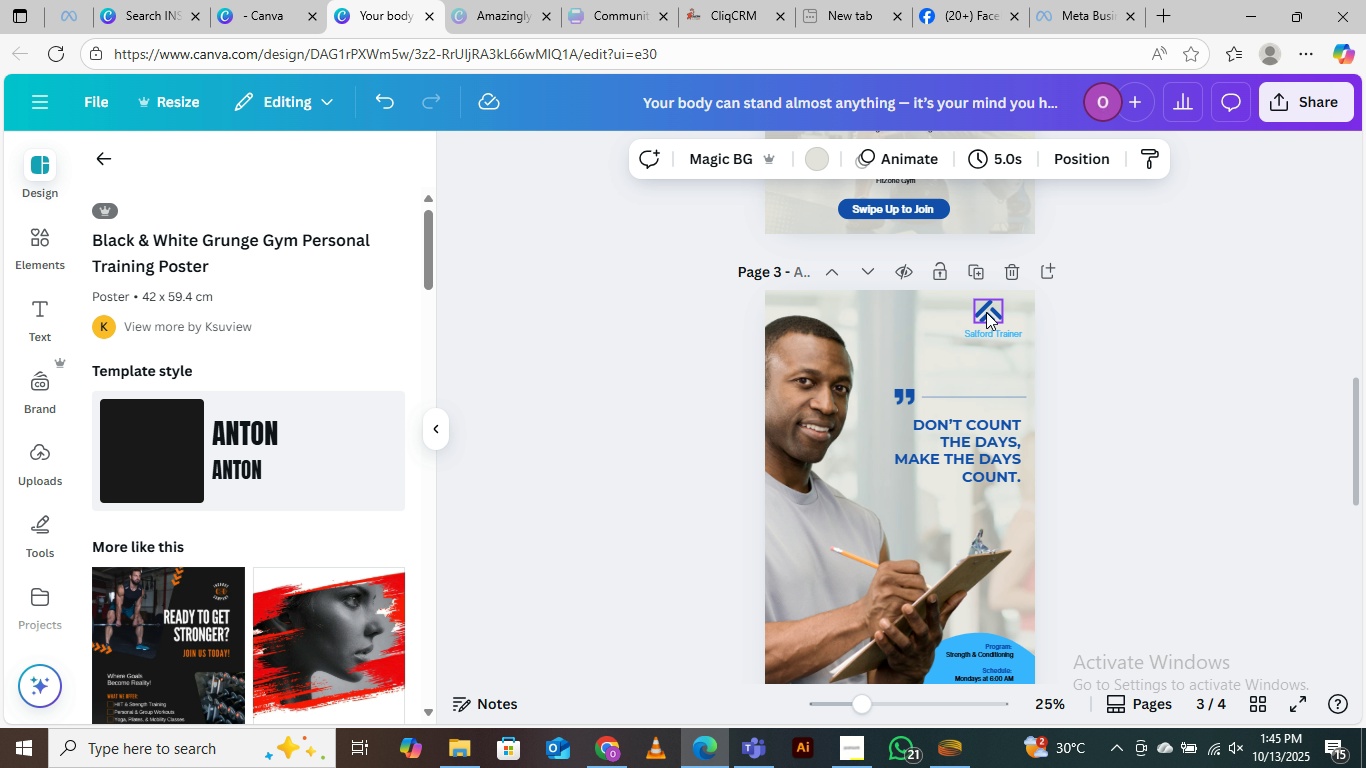 
left_click([986, 312])
 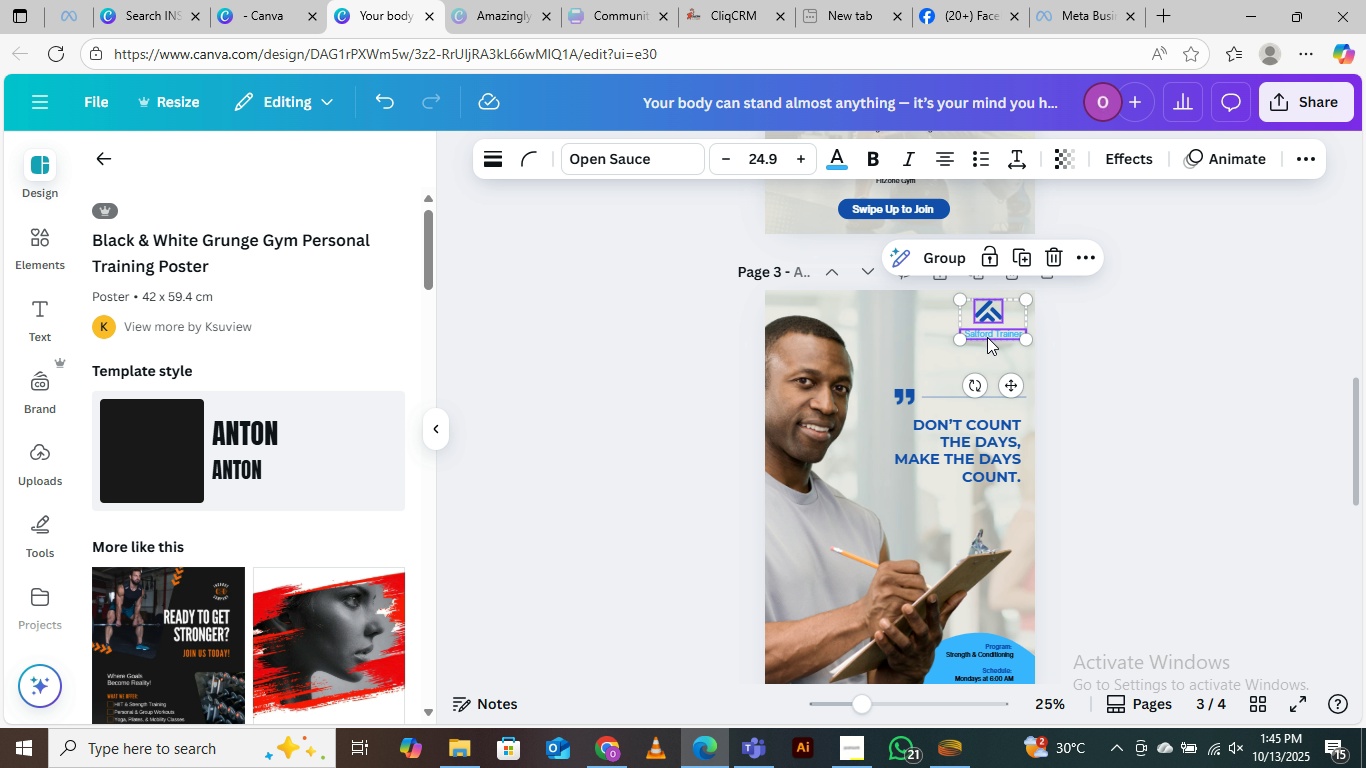 
hold_key(key=ShiftLeft, duration=0.58)
left_click([987, 337])
 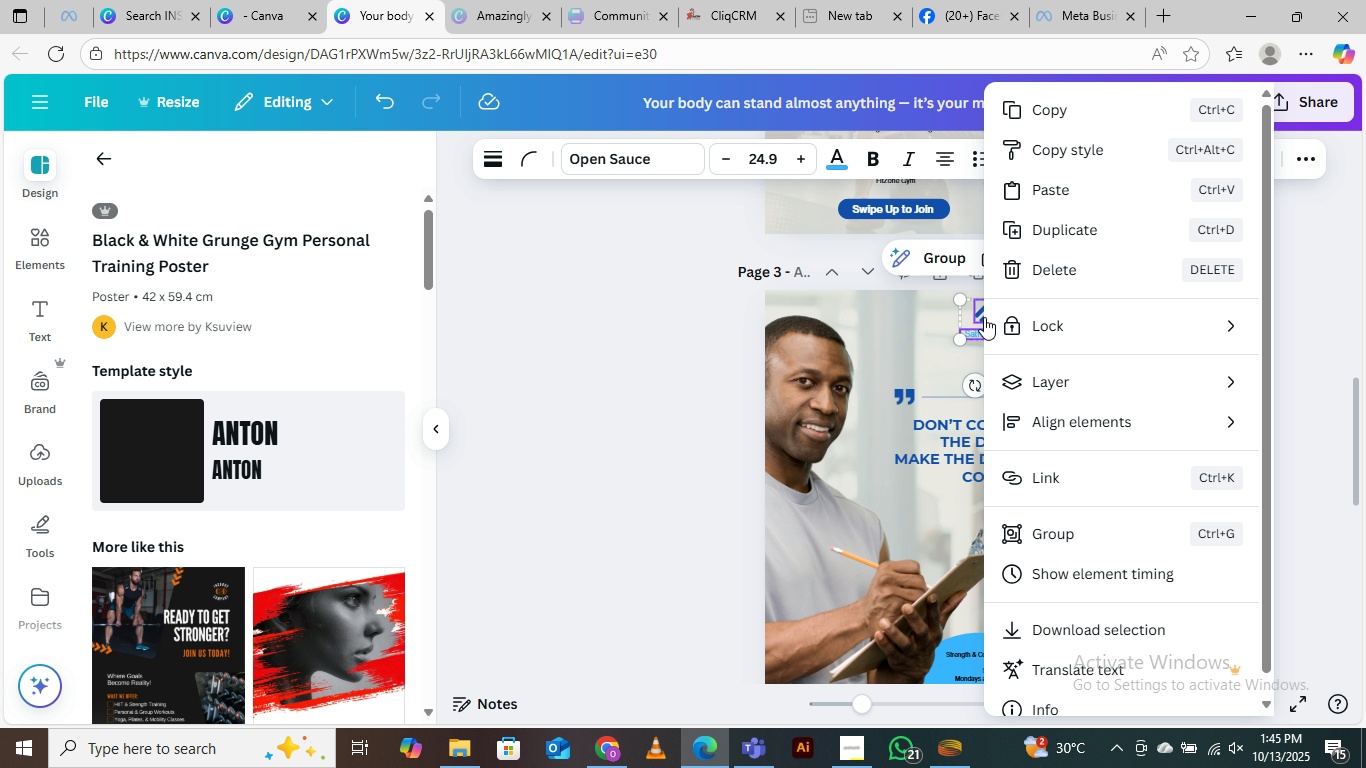 
right_click([984, 317])
 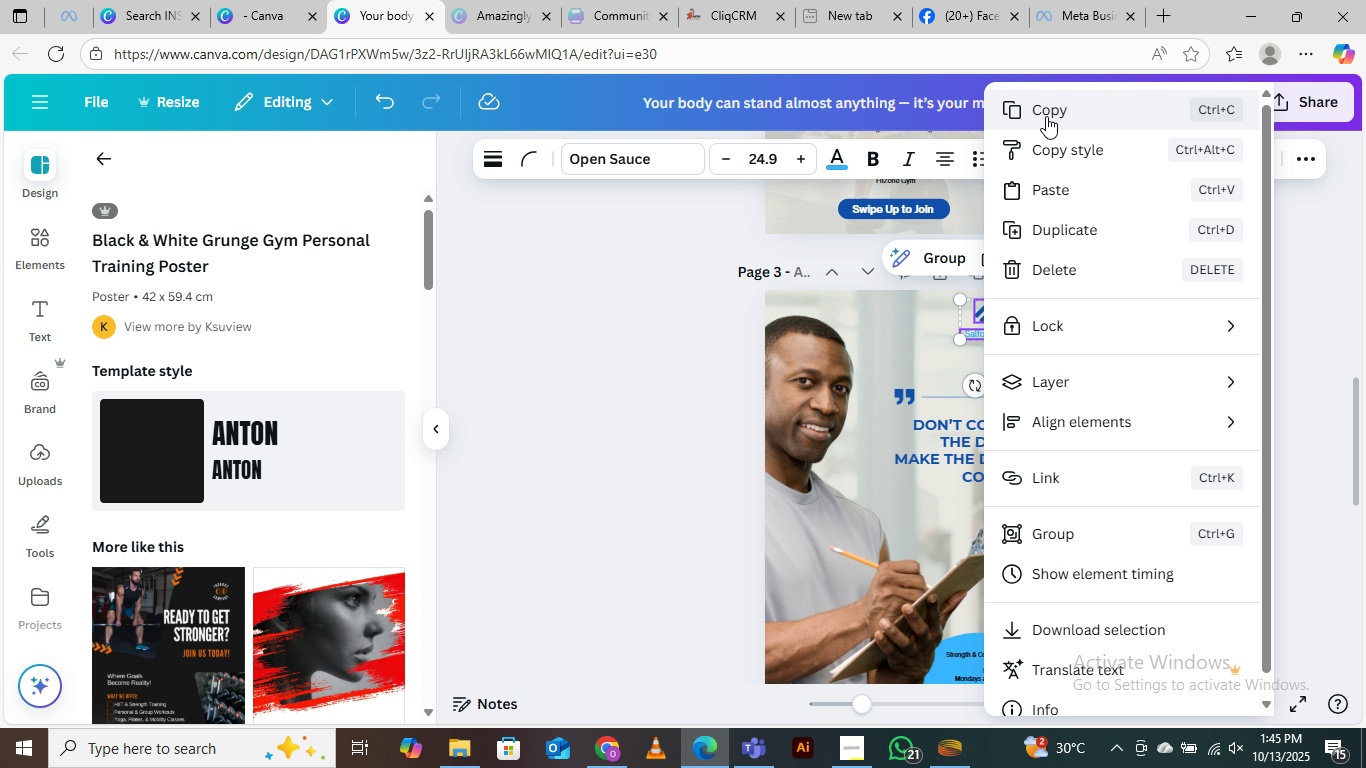 
left_click([1046, 116])
 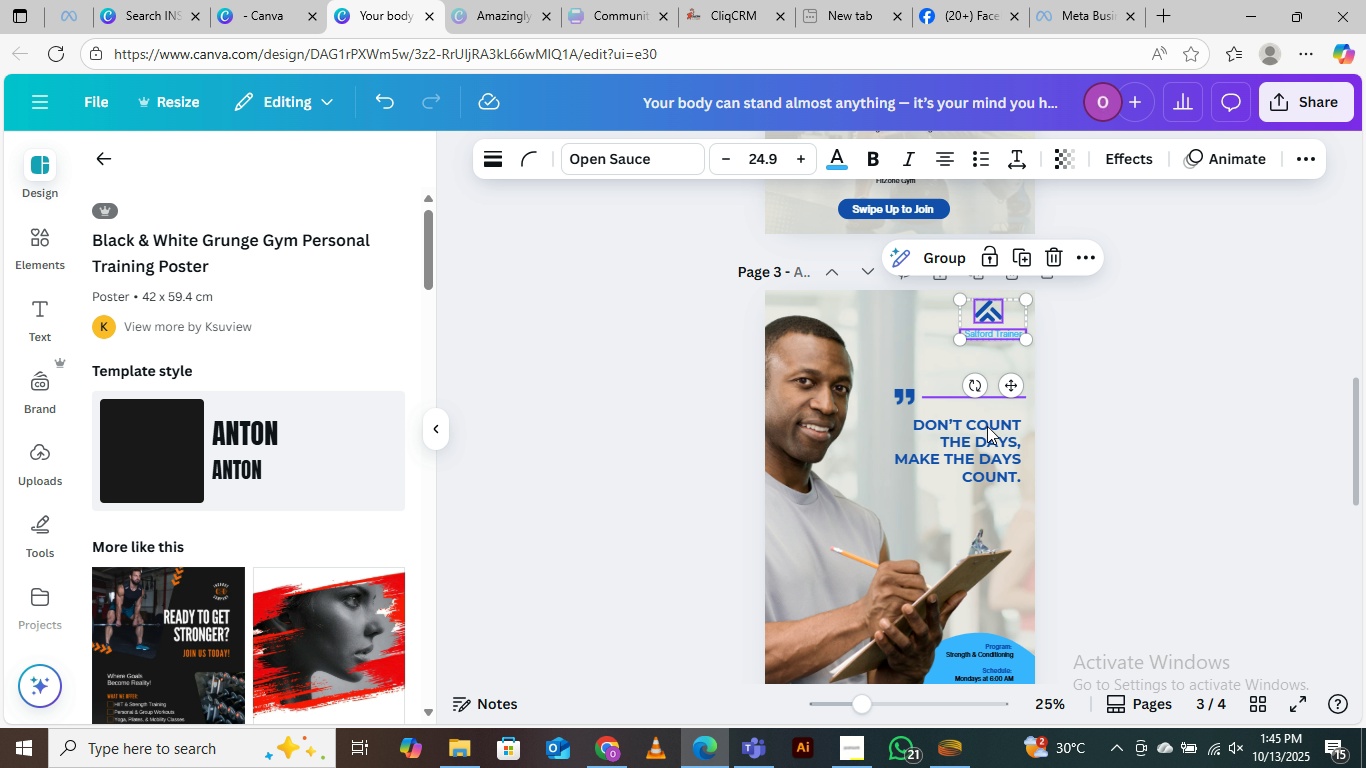 
scroll: coordinate [981, 530], scroll_direction: down, amount: 7.0
 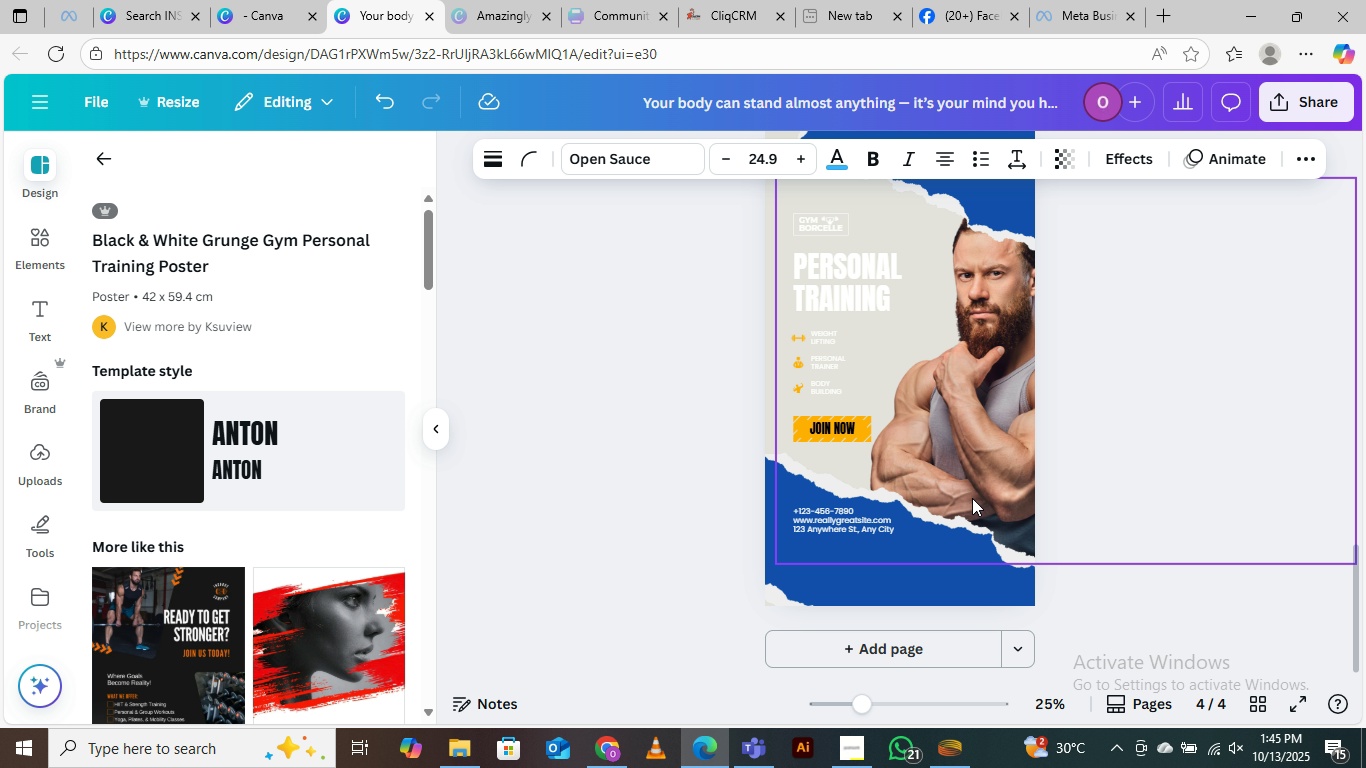 
scroll: coordinate [967, 490], scroll_direction: up, amount: 2.0
 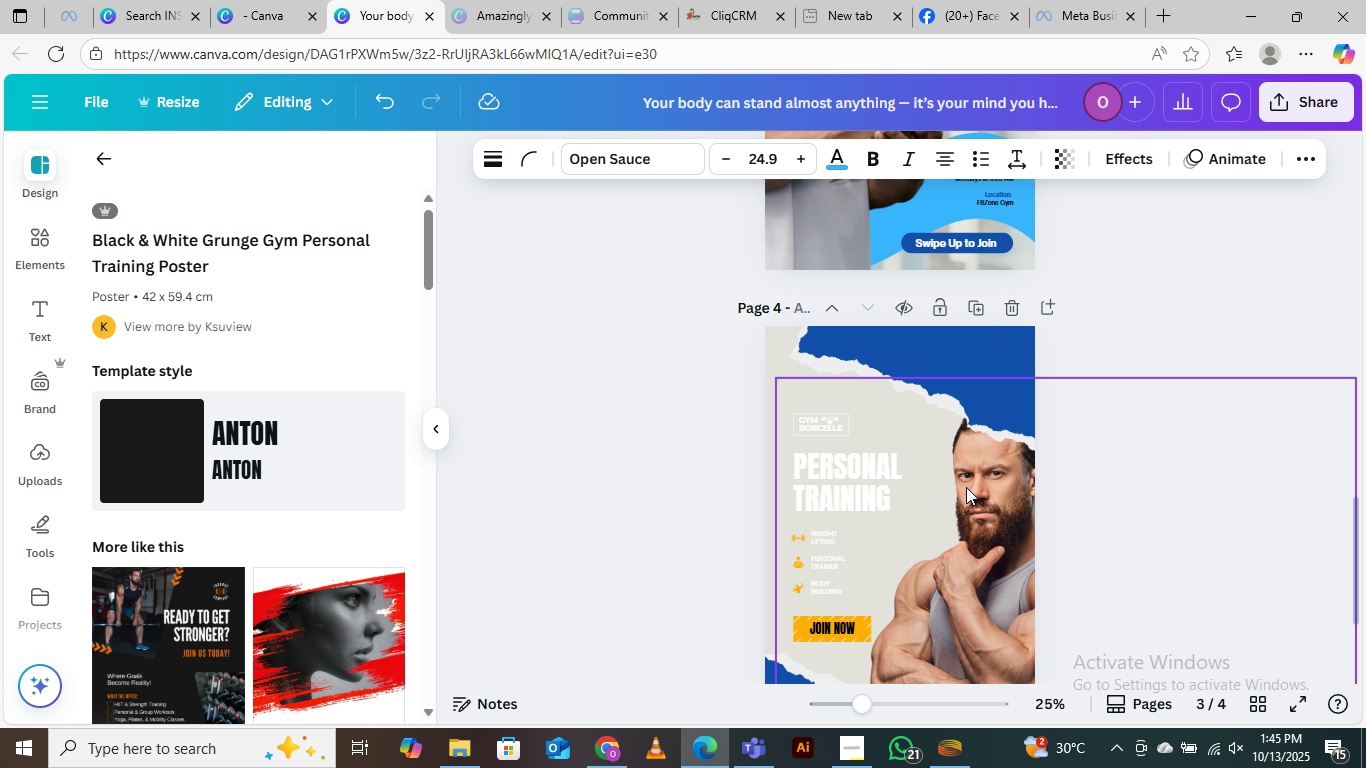 
key(Control+V)
 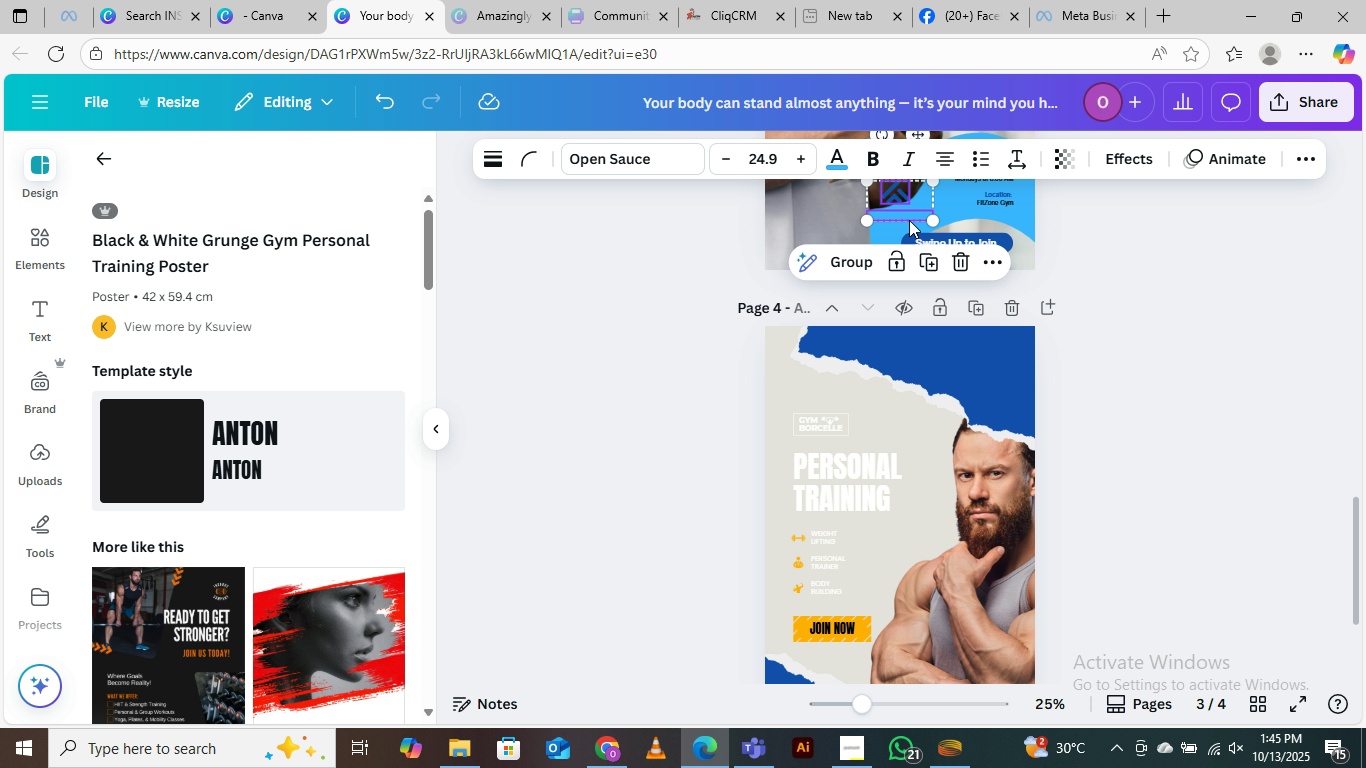 
left_click_drag(start_coordinate=[903, 198], to_coordinate=[994, 363])
 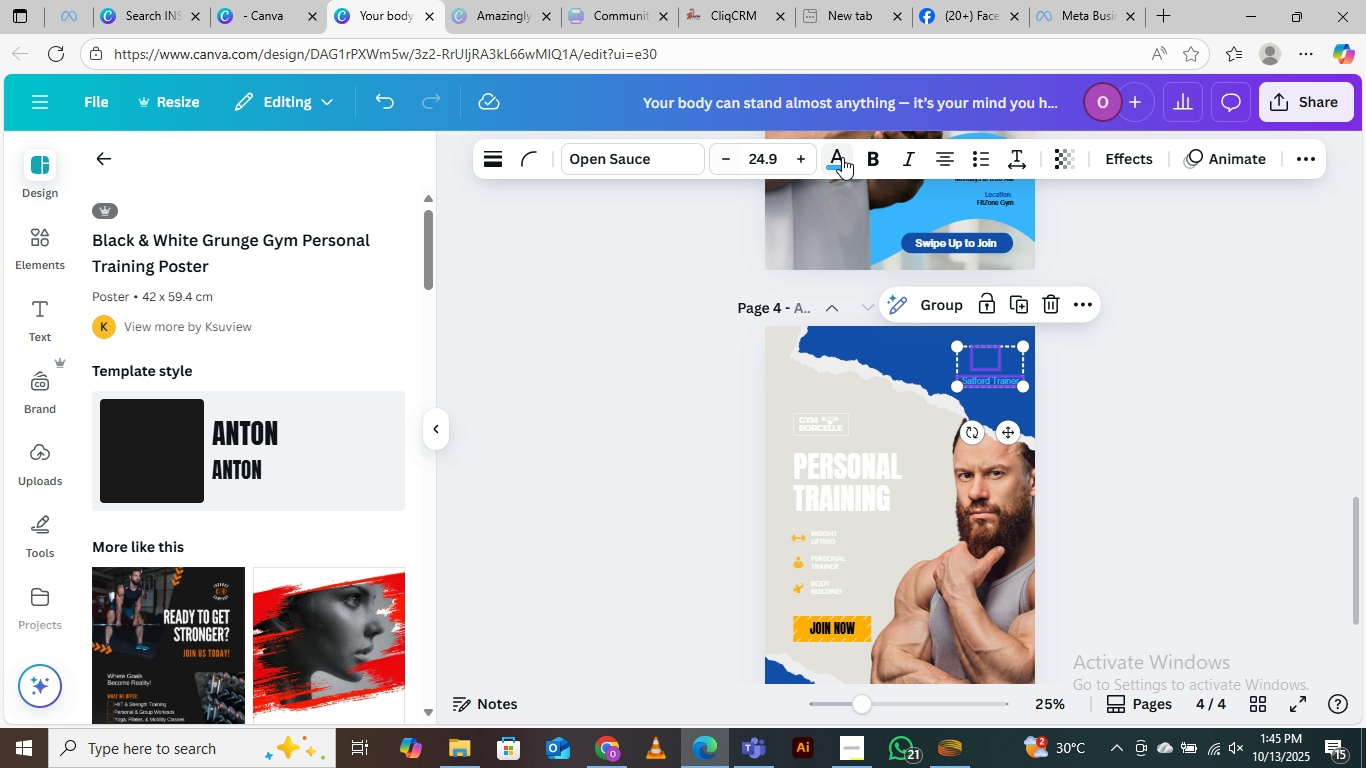 
left_click([837, 156])
 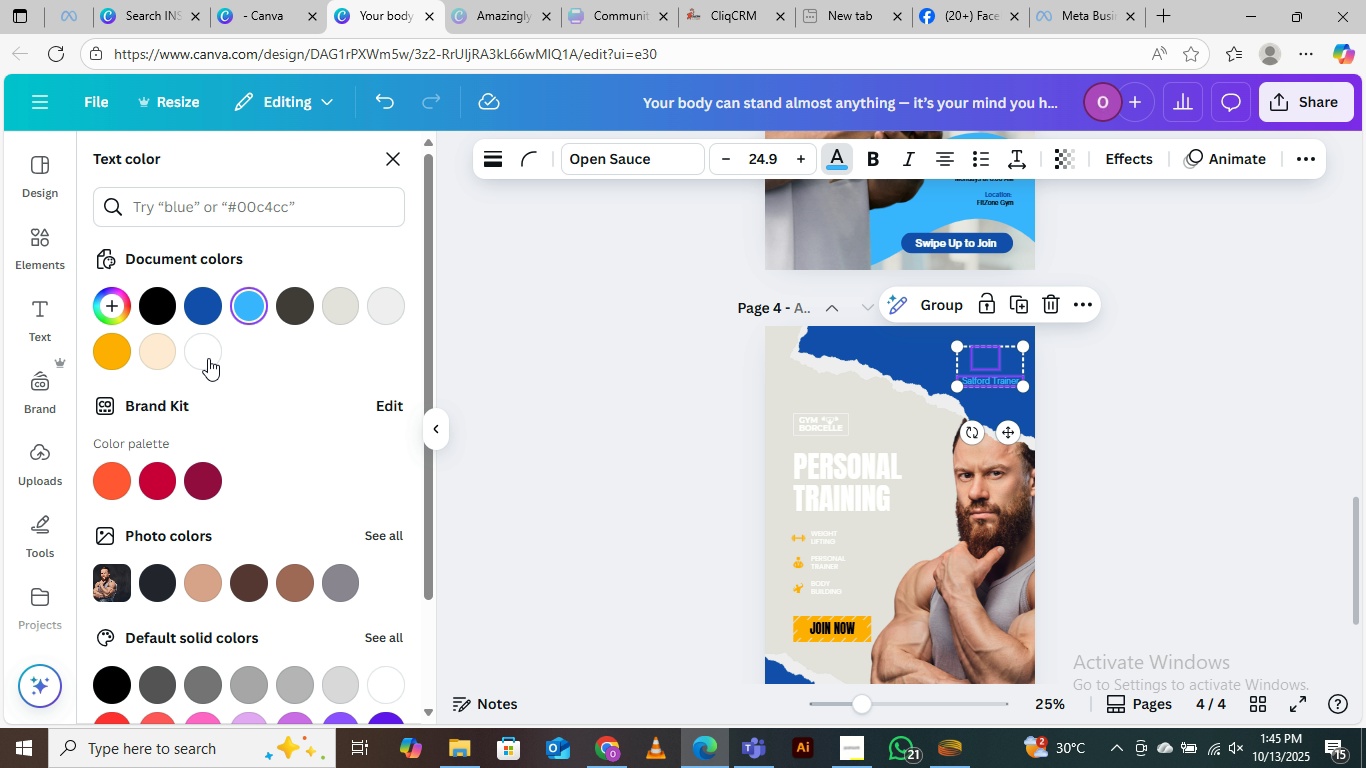 
left_click([203, 356])
 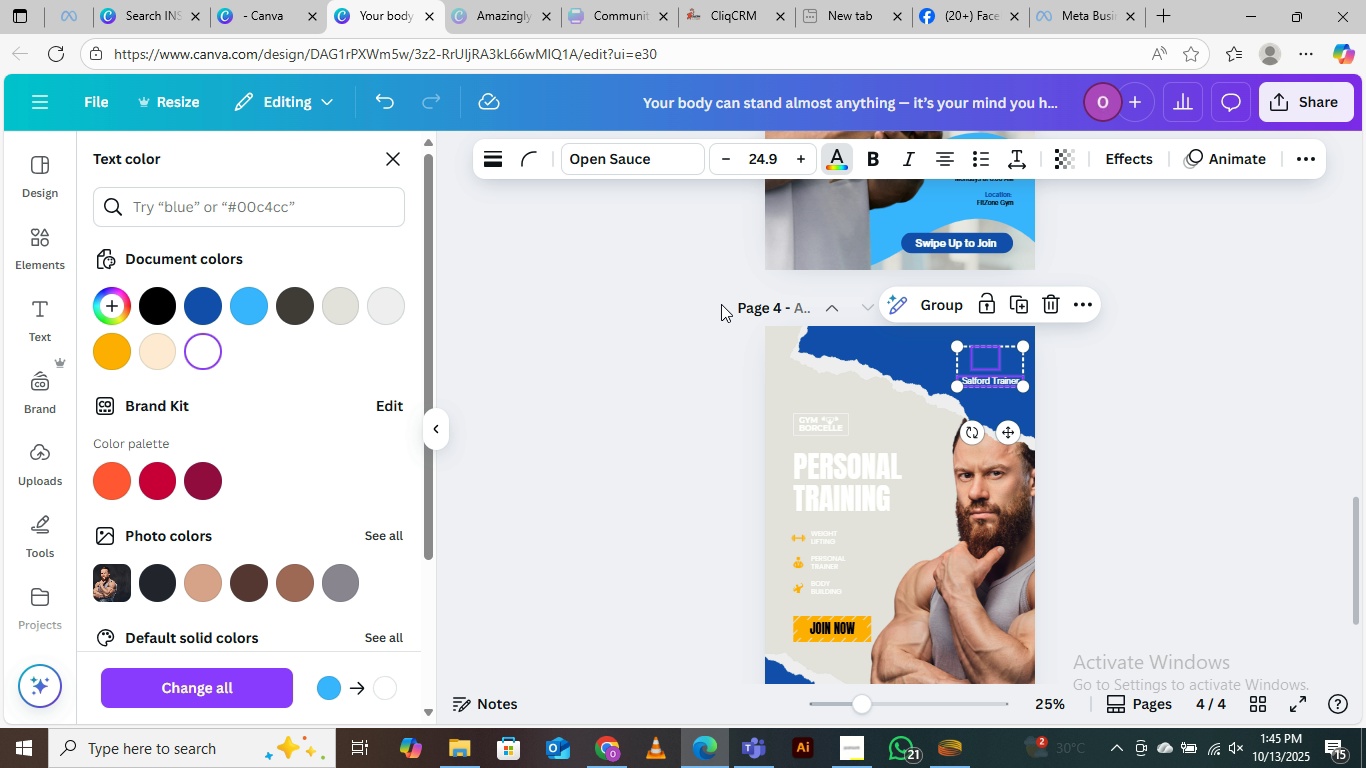 
left_click([721, 304])
 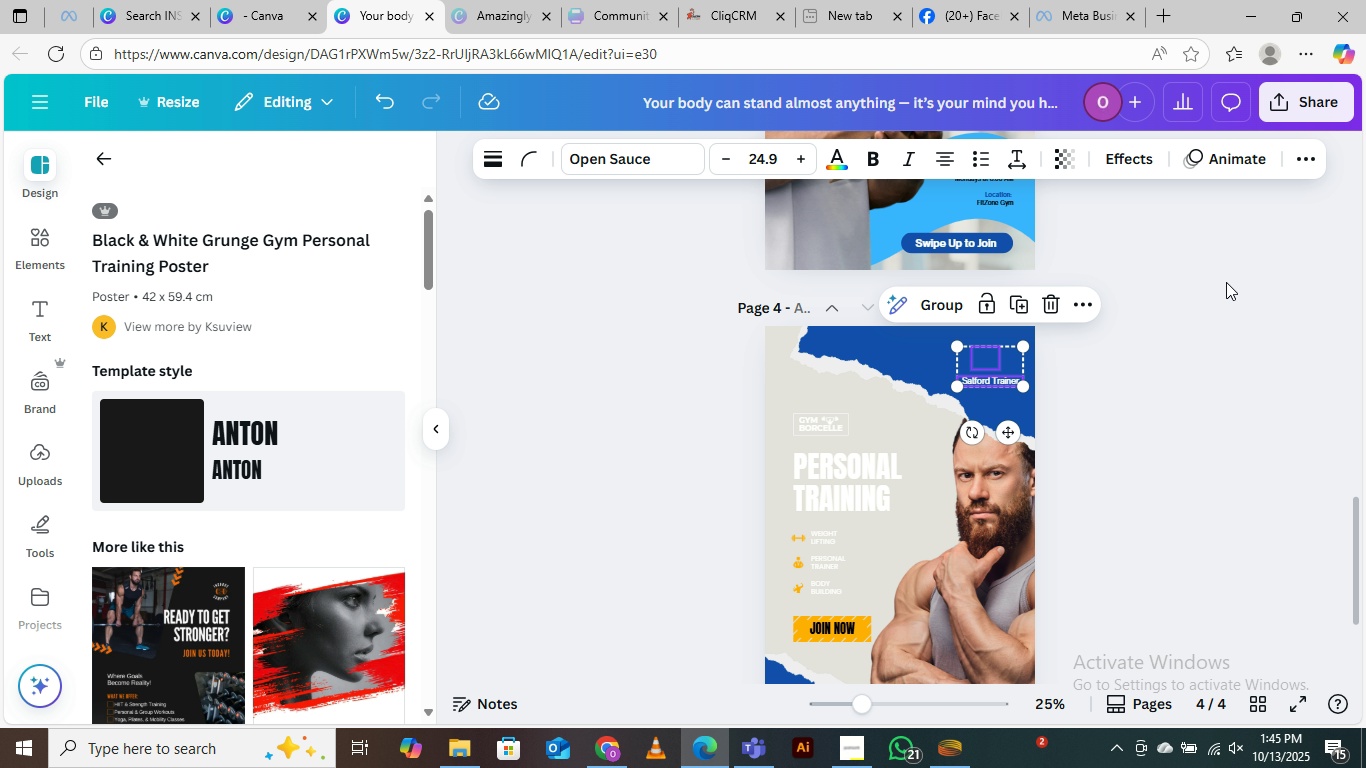 
left_click([1242, 255])
 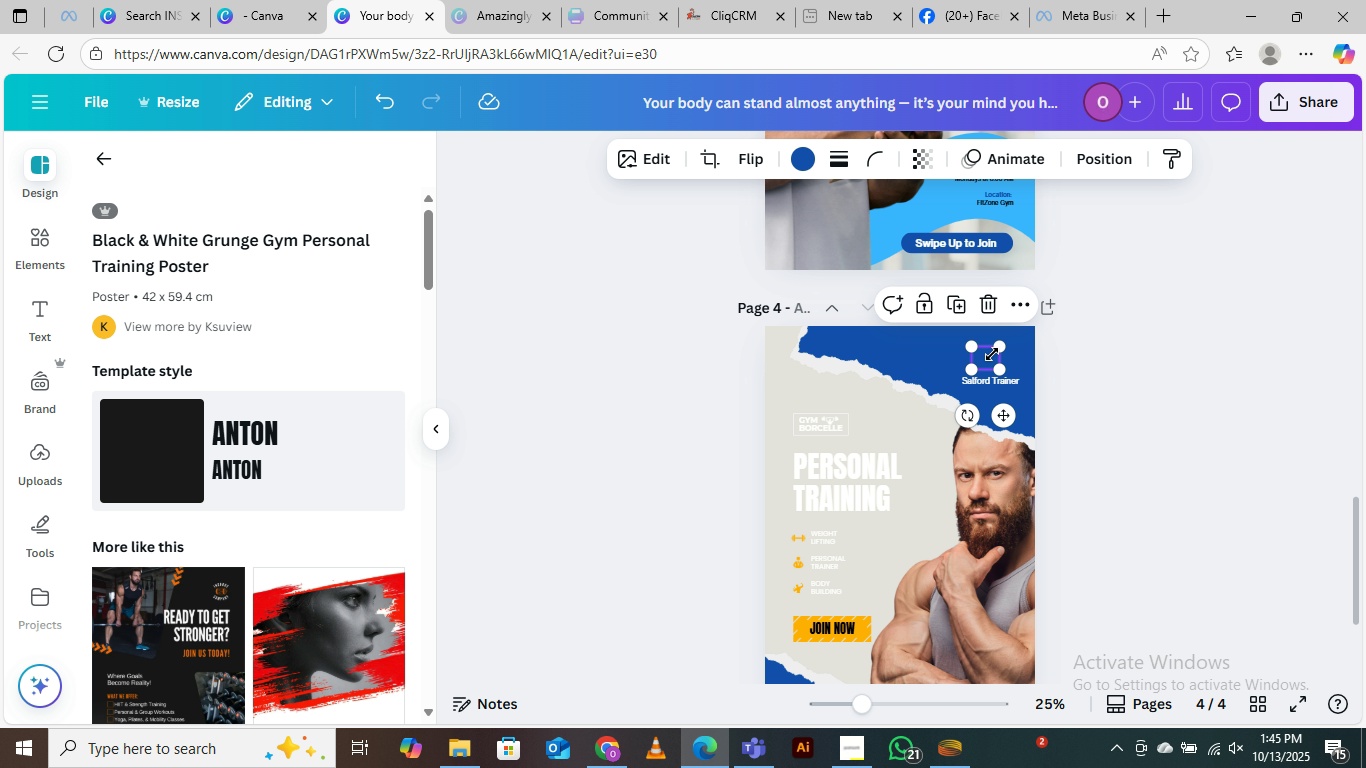 
left_click([992, 354])
 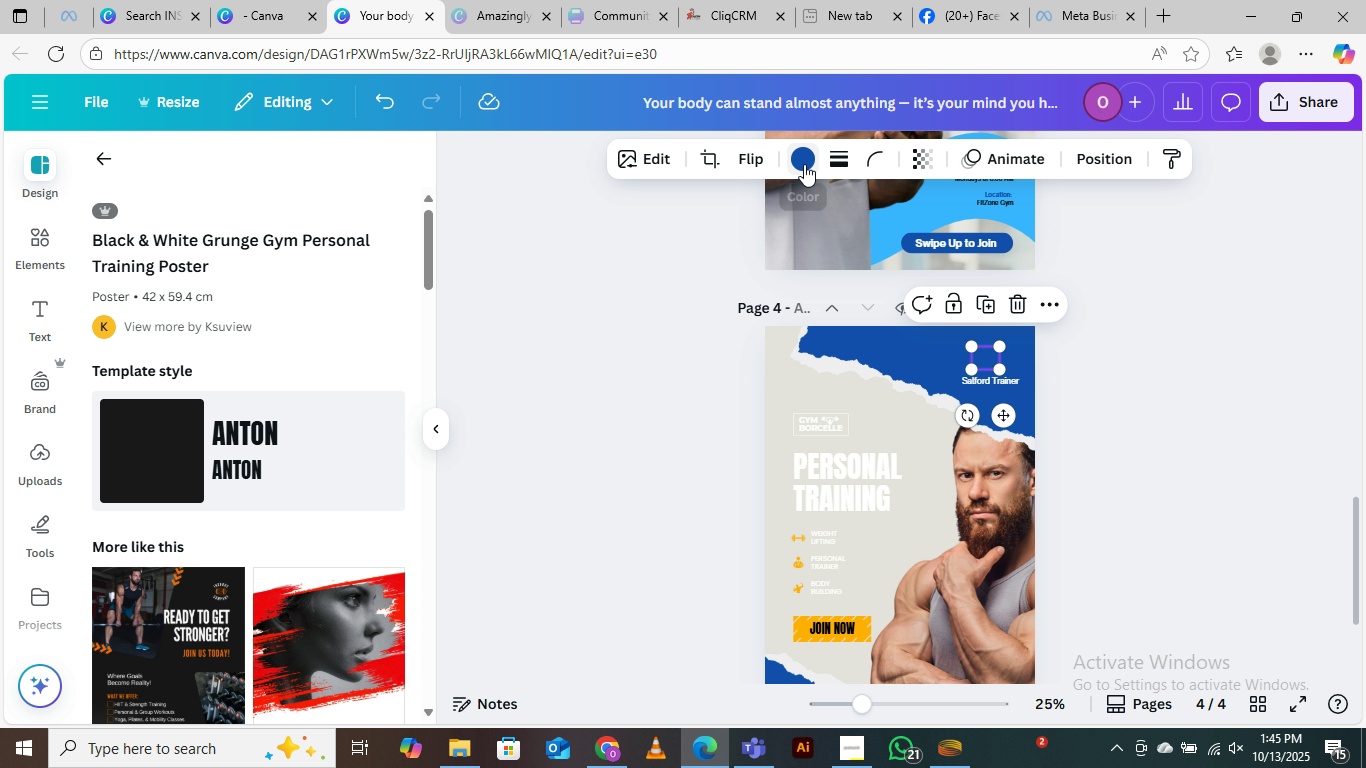 
left_click([804, 163])
 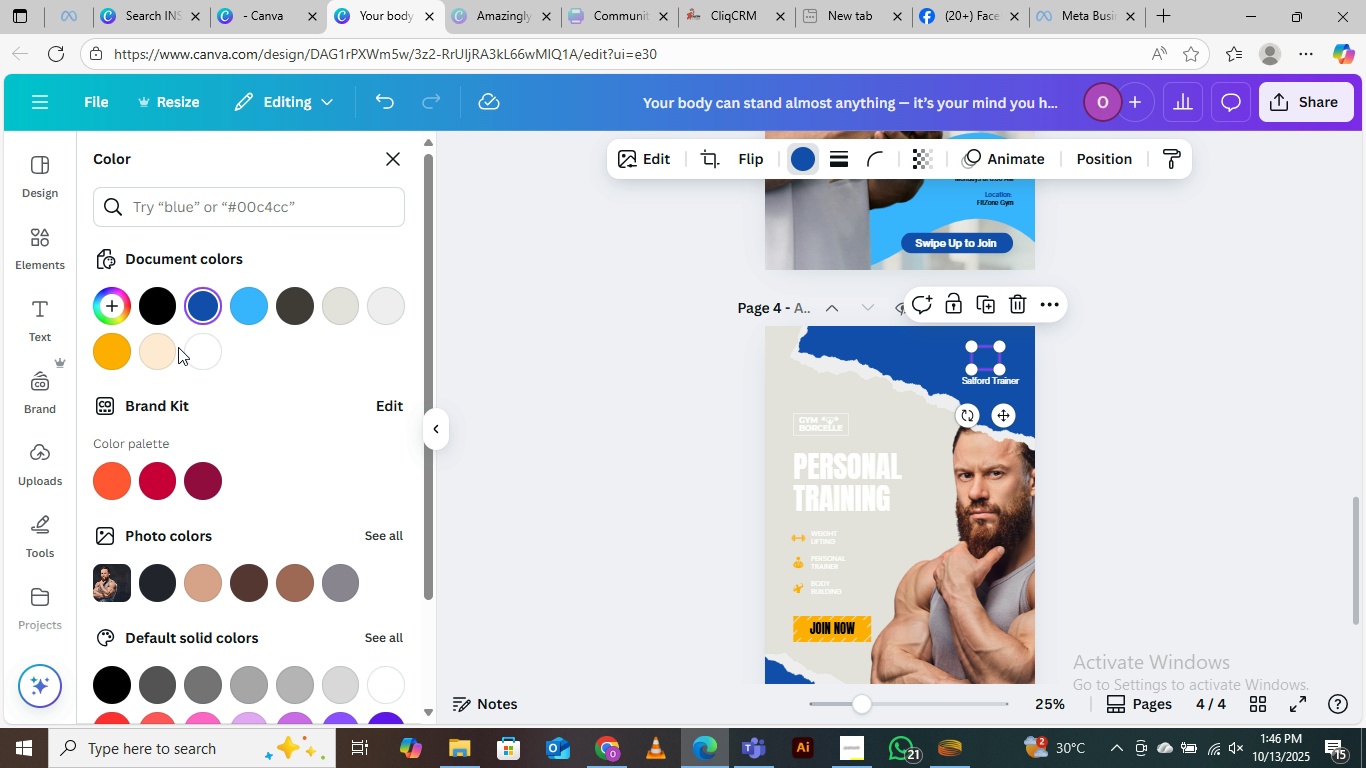 
left_click([193, 346])
 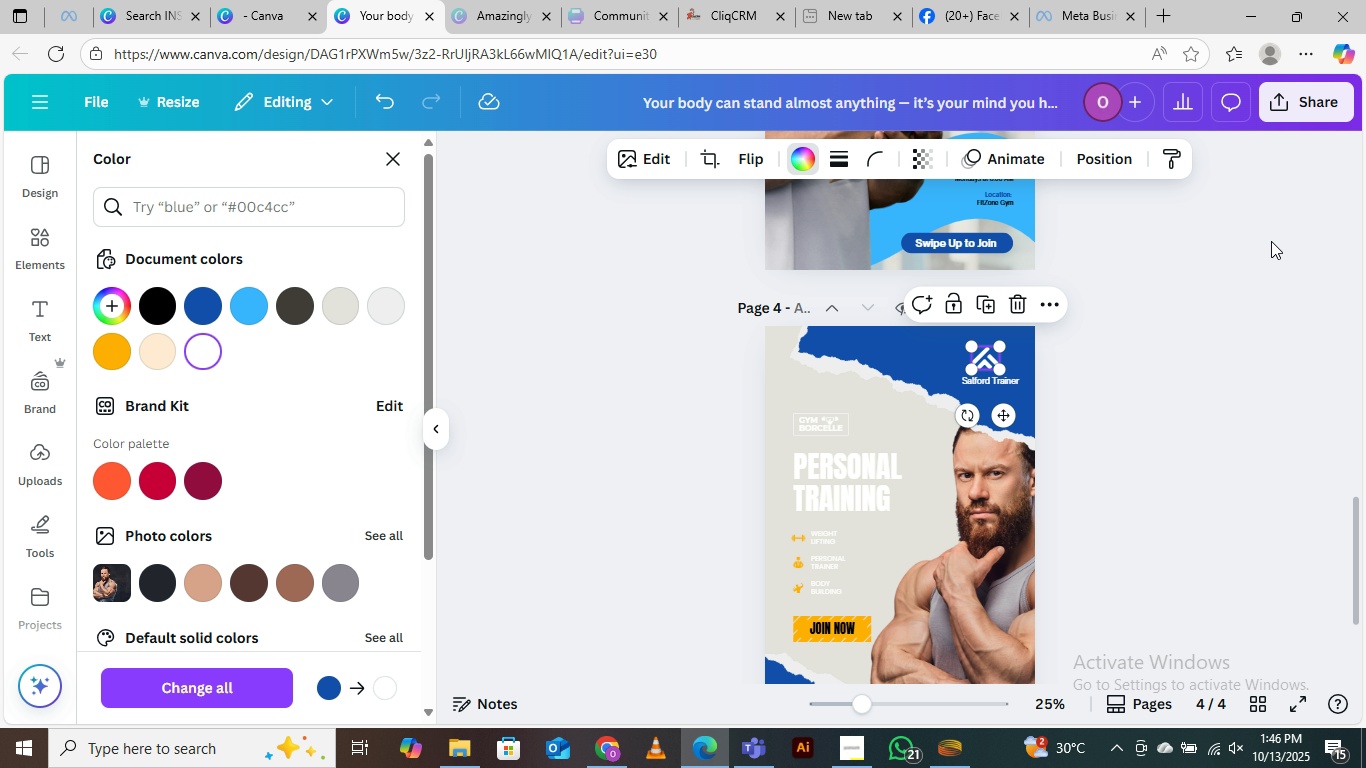 
left_click([1270, 241])
 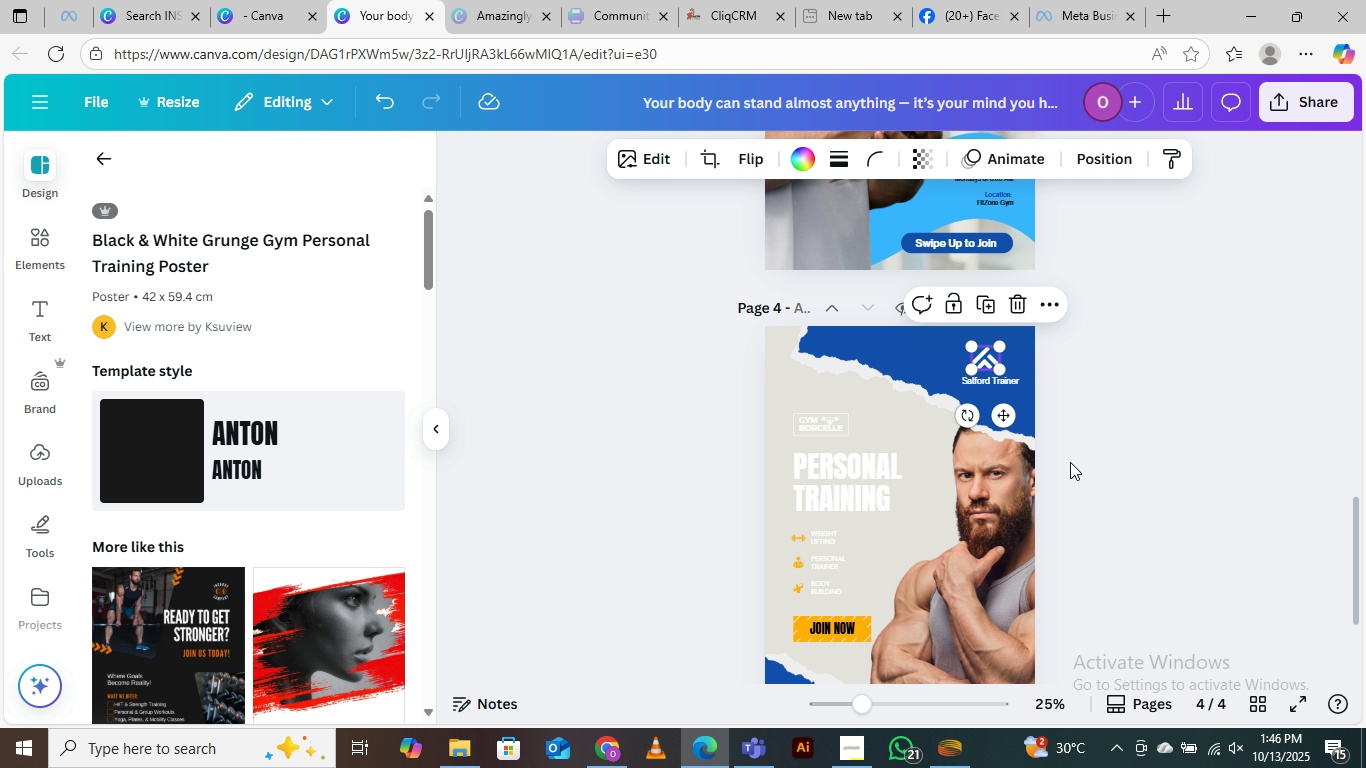 
scroll: coordinate [1068, 443], scroll_direction: up, amount: 4.0
 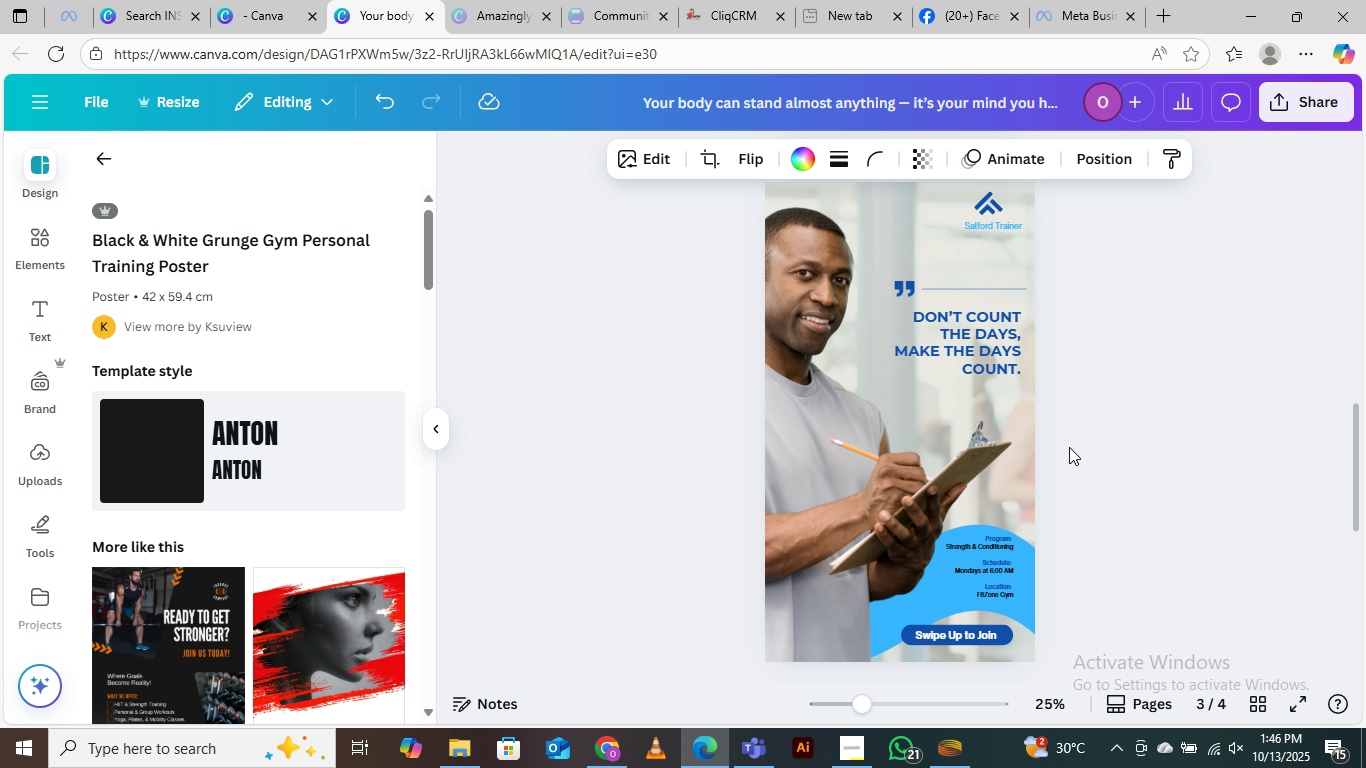 
scroll: coordinate [1069, 447], scroll_direction: down, amount: 6.0
 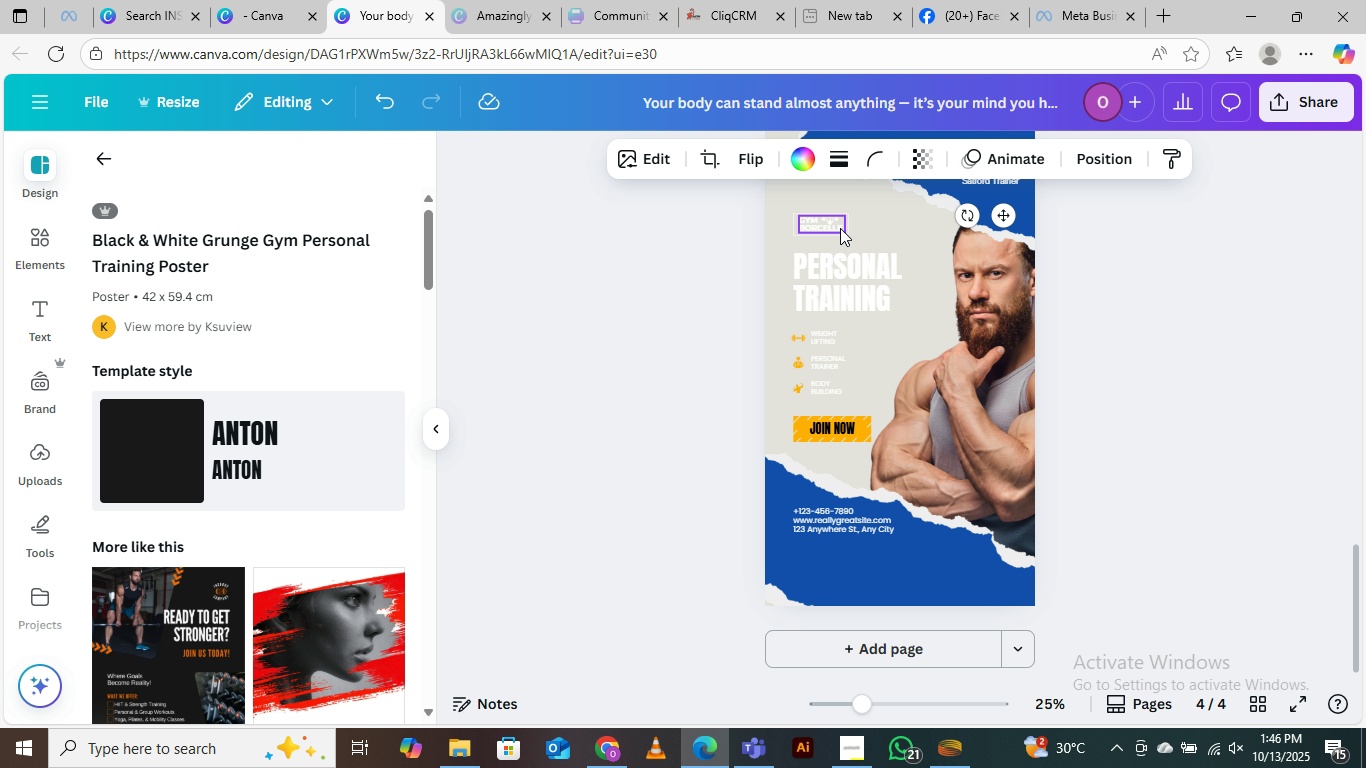 
left_click([840, 228])
 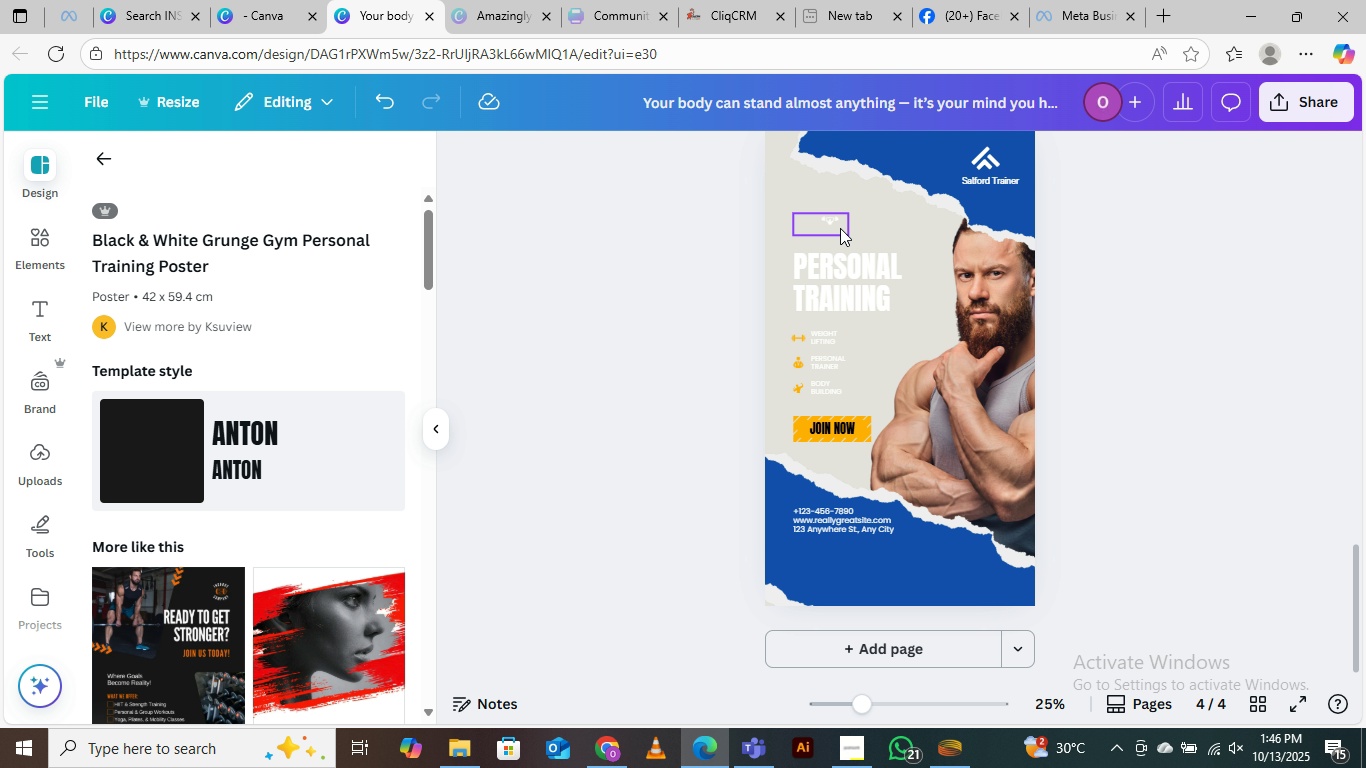 
key(Delete)
 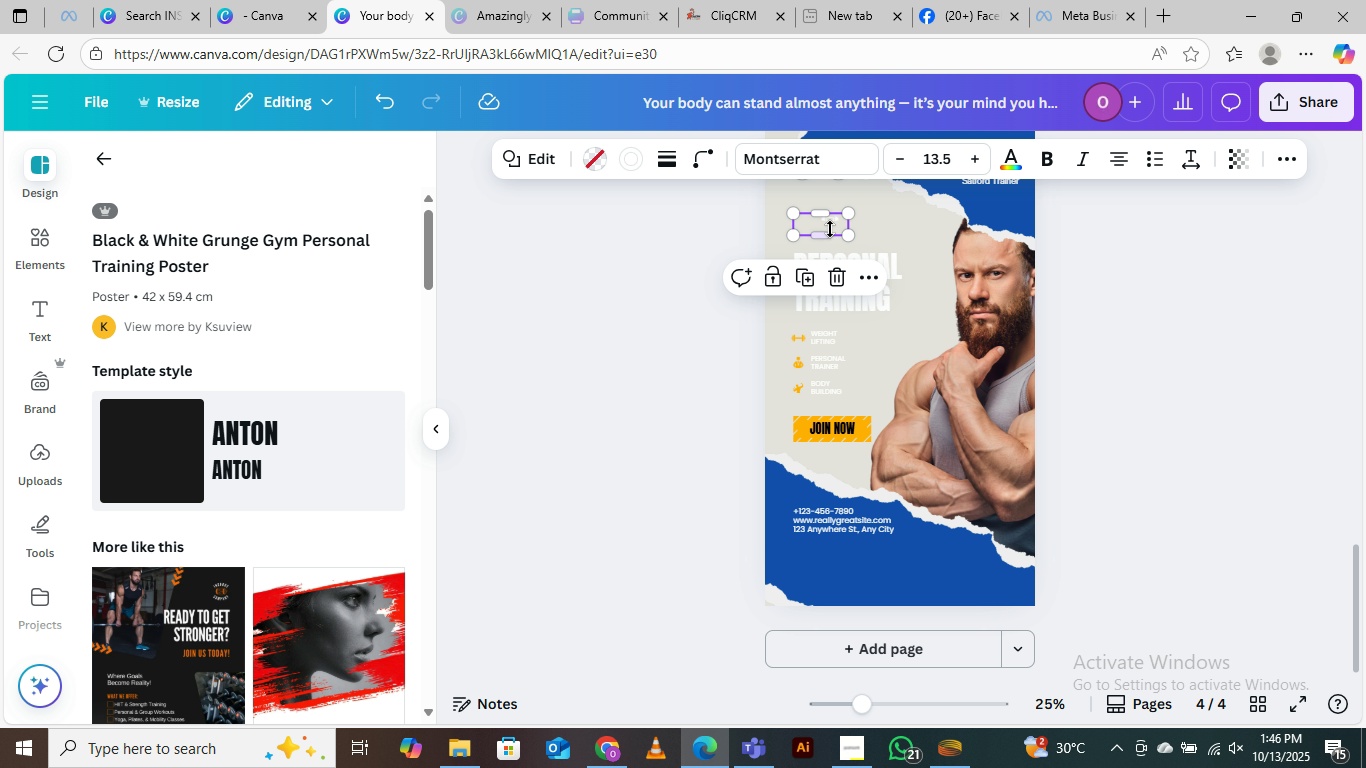 
left_click([830, 229])
 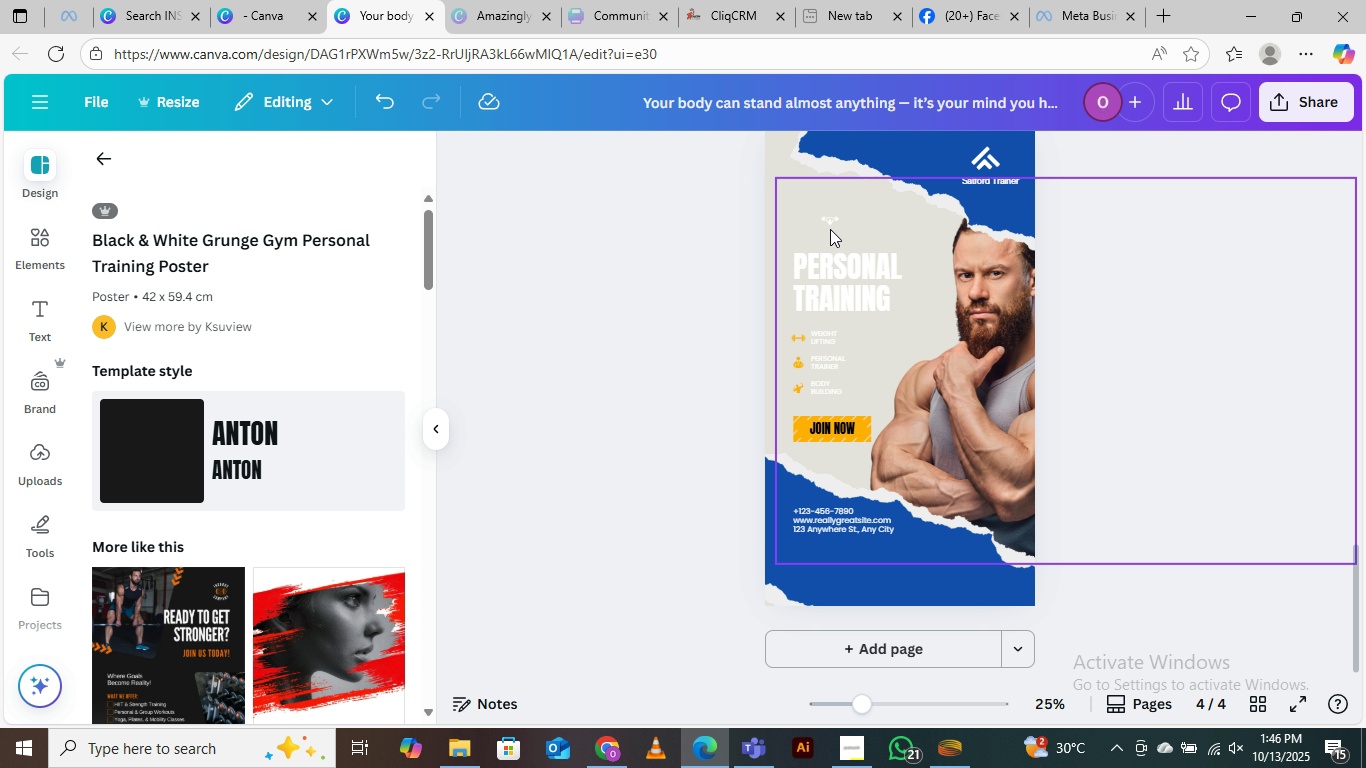 
key(Delete)
 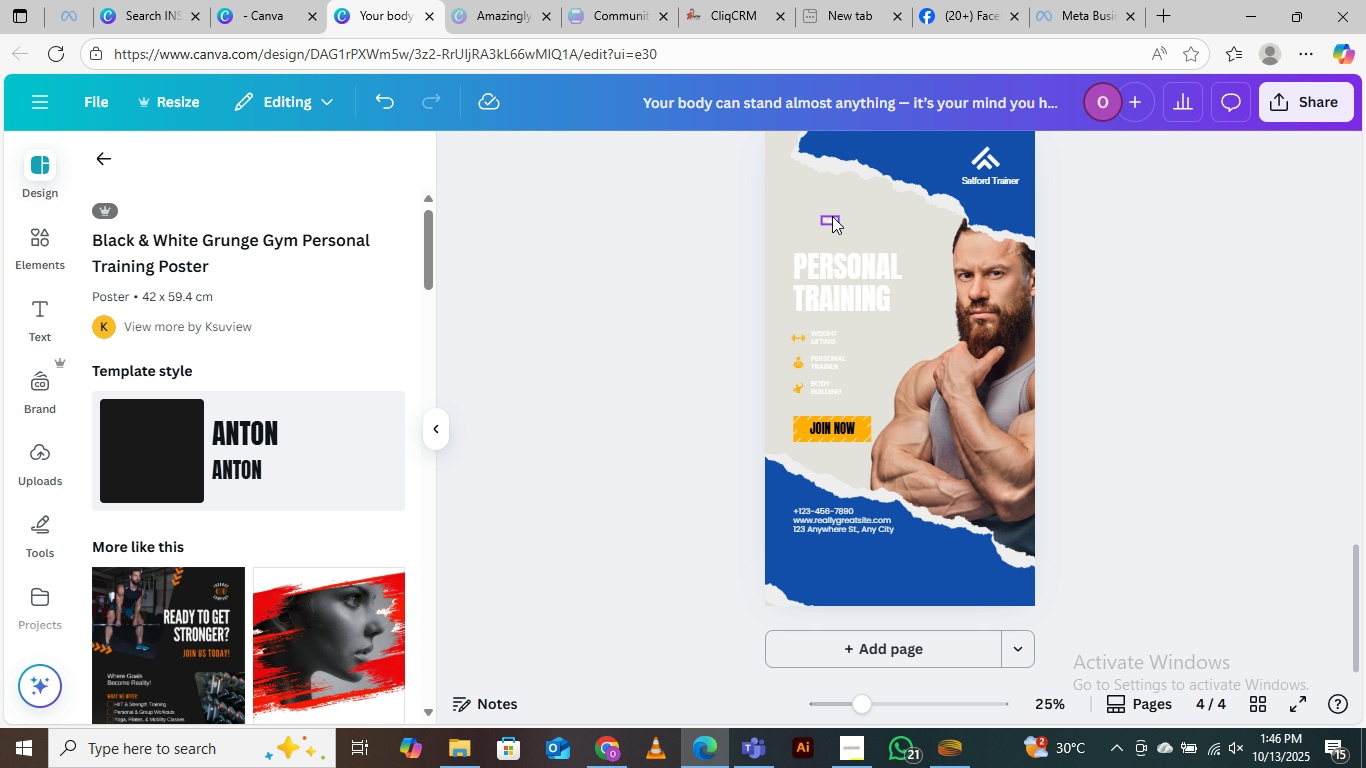 
left_click([832, 216])
 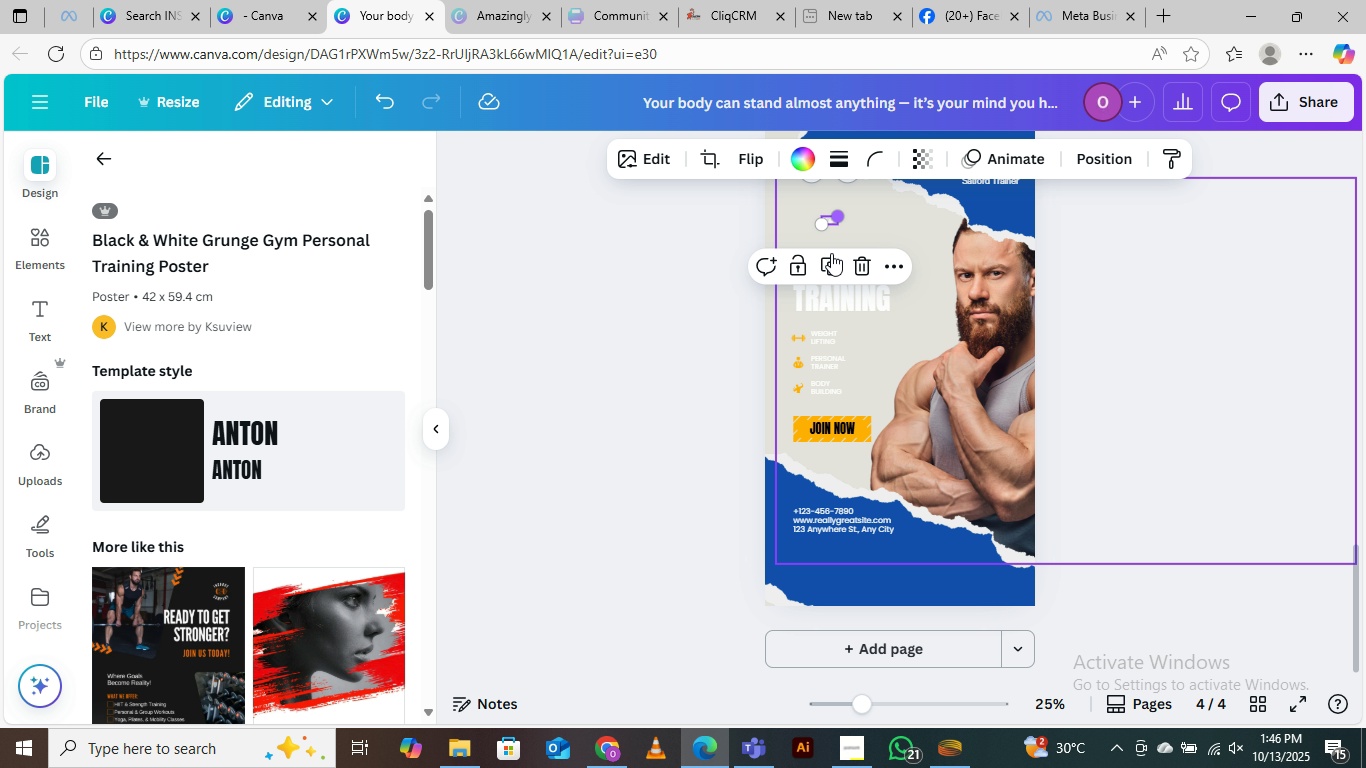 
key(Delete)
 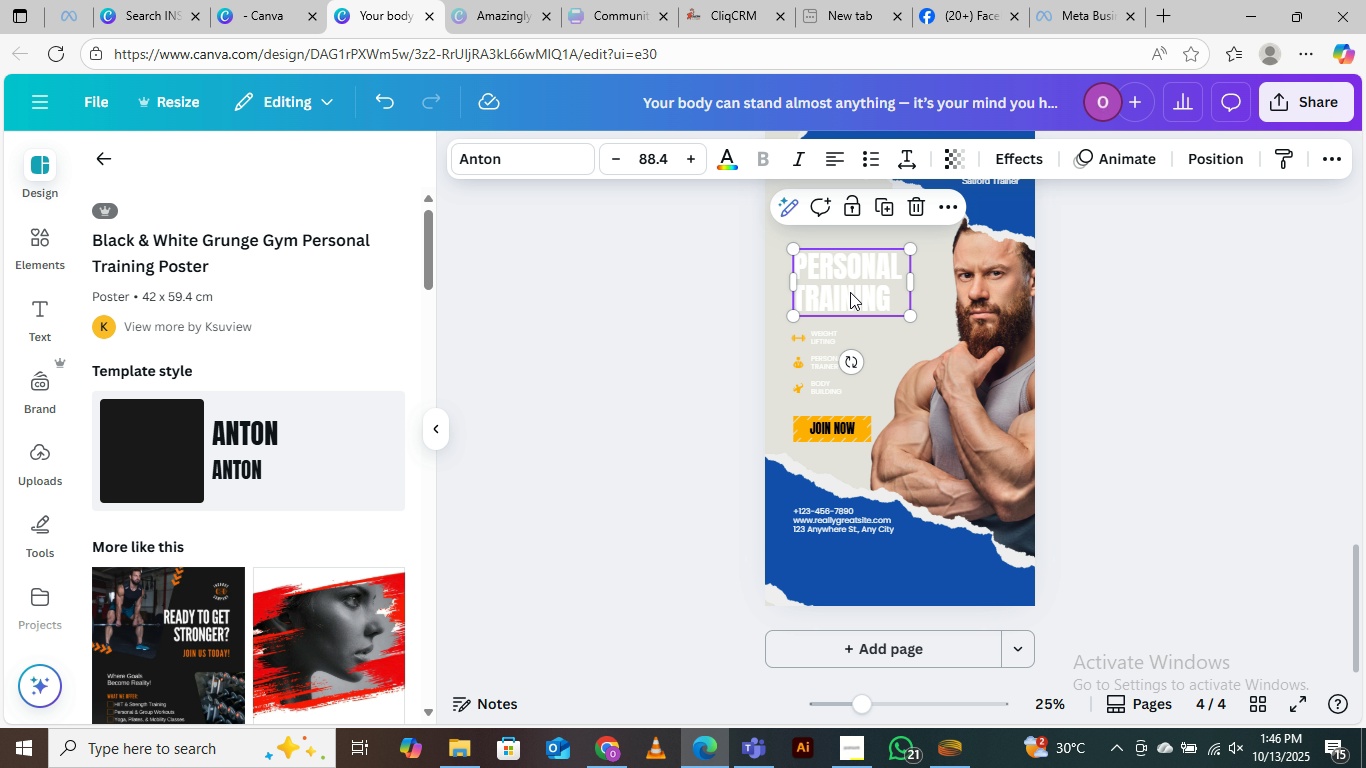 
left_click([850, 292])
 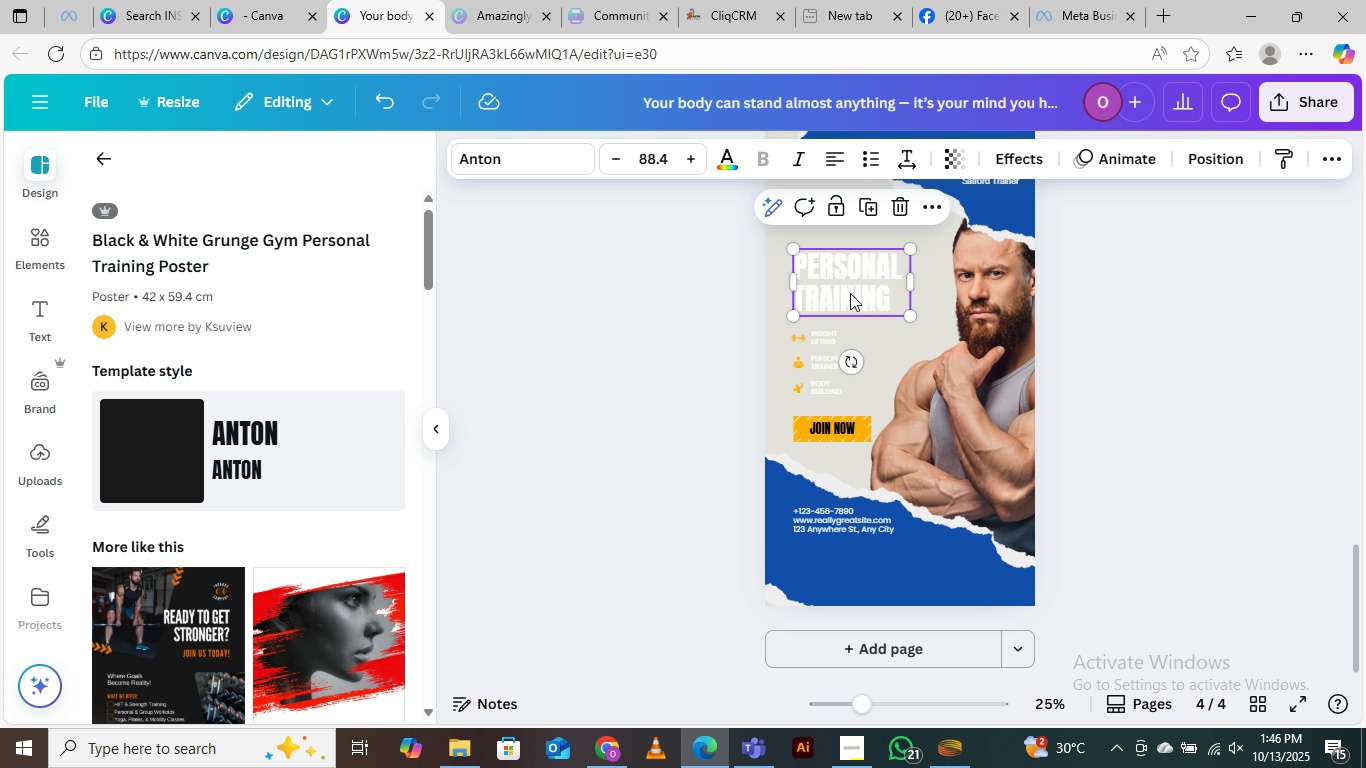 
key(Delete)
 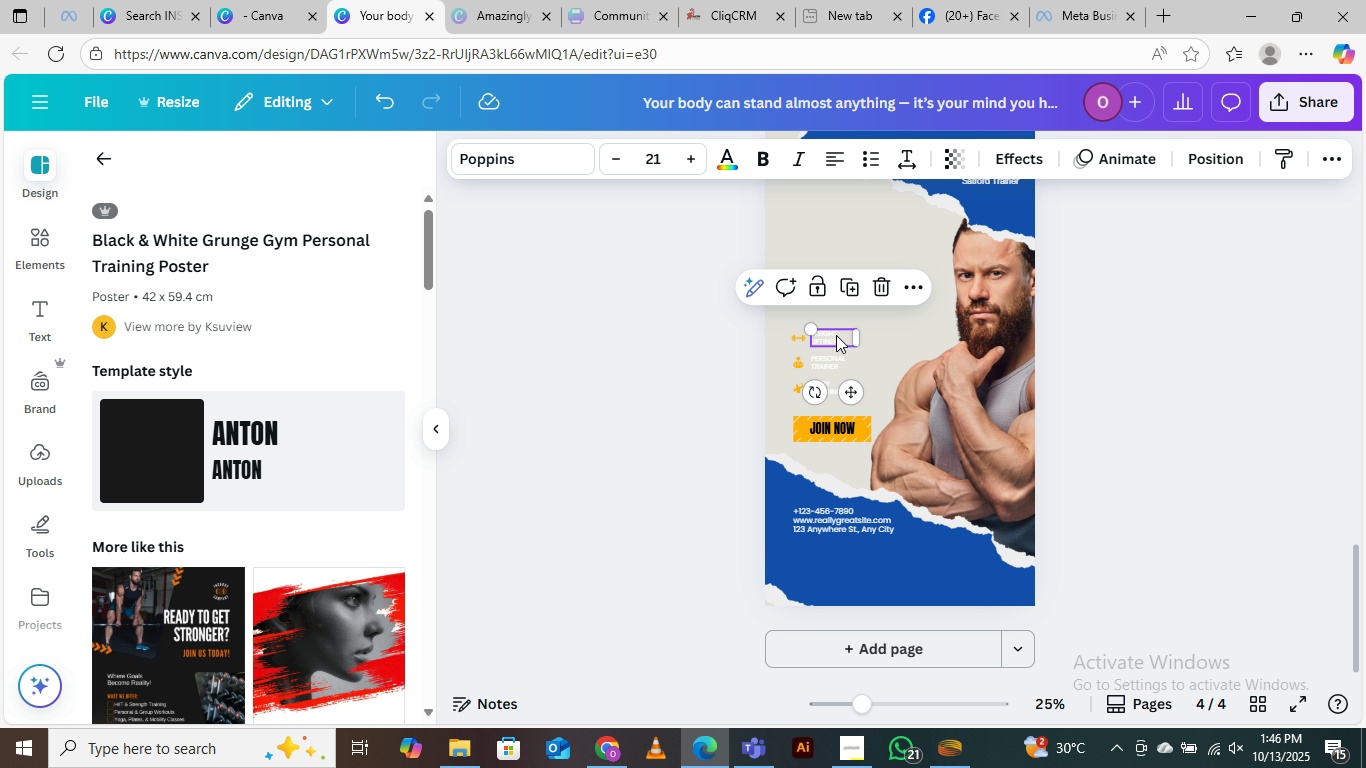 
left_click([836, 335])
 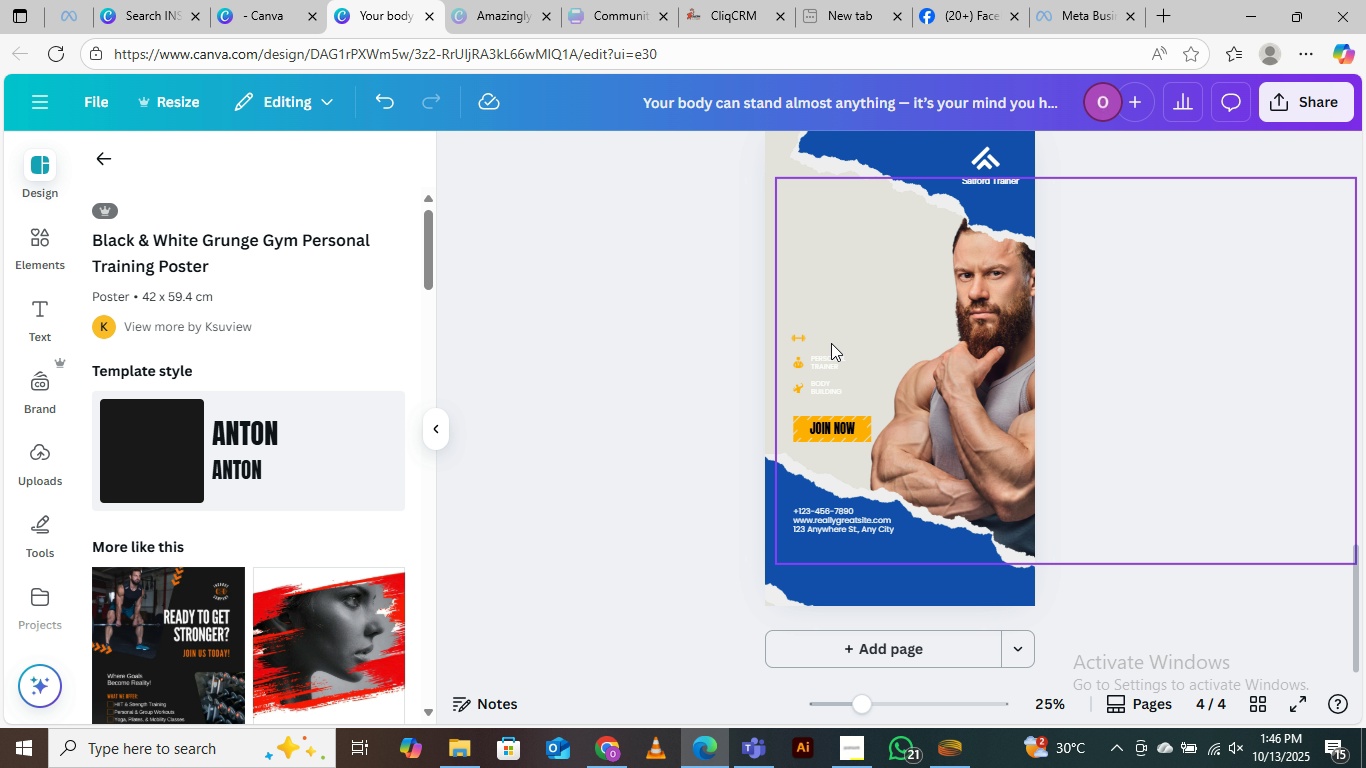 
key(Delete)
 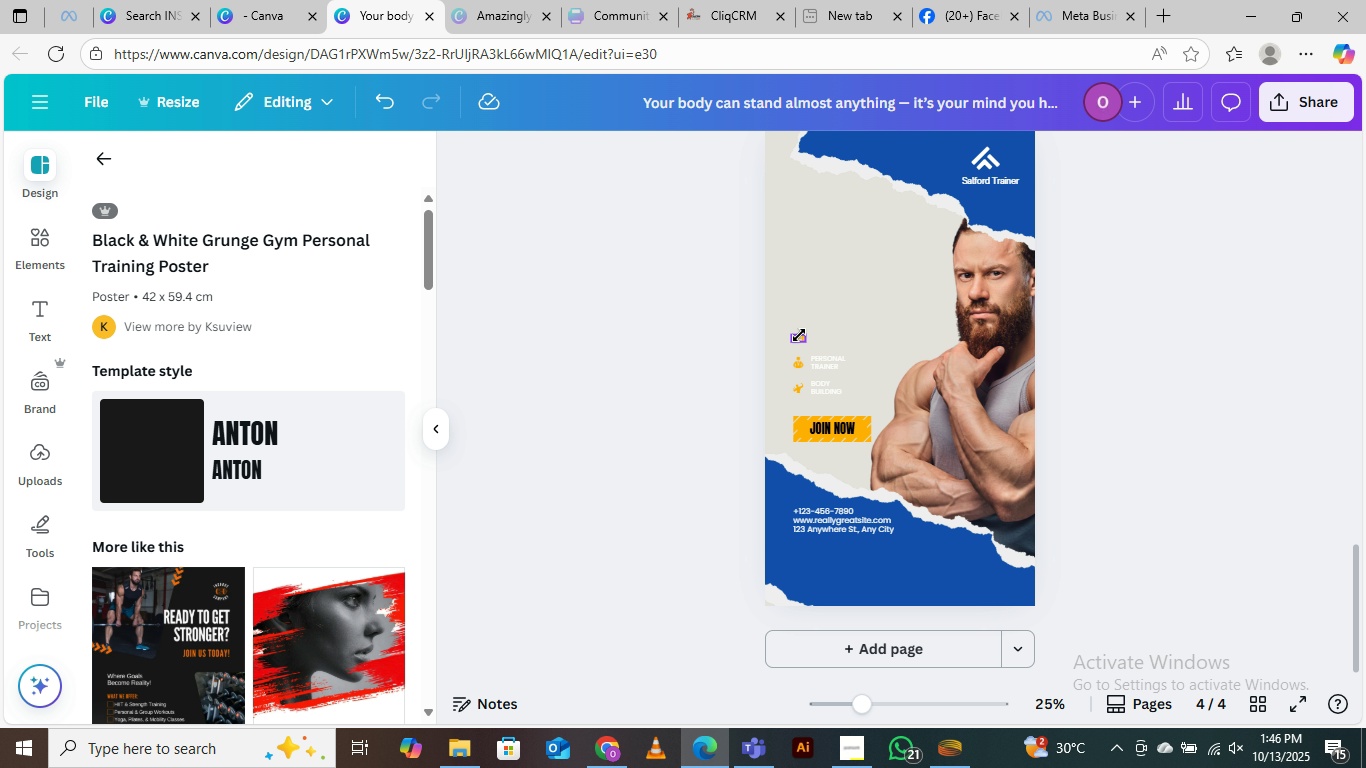 
left_click([799, 335])
 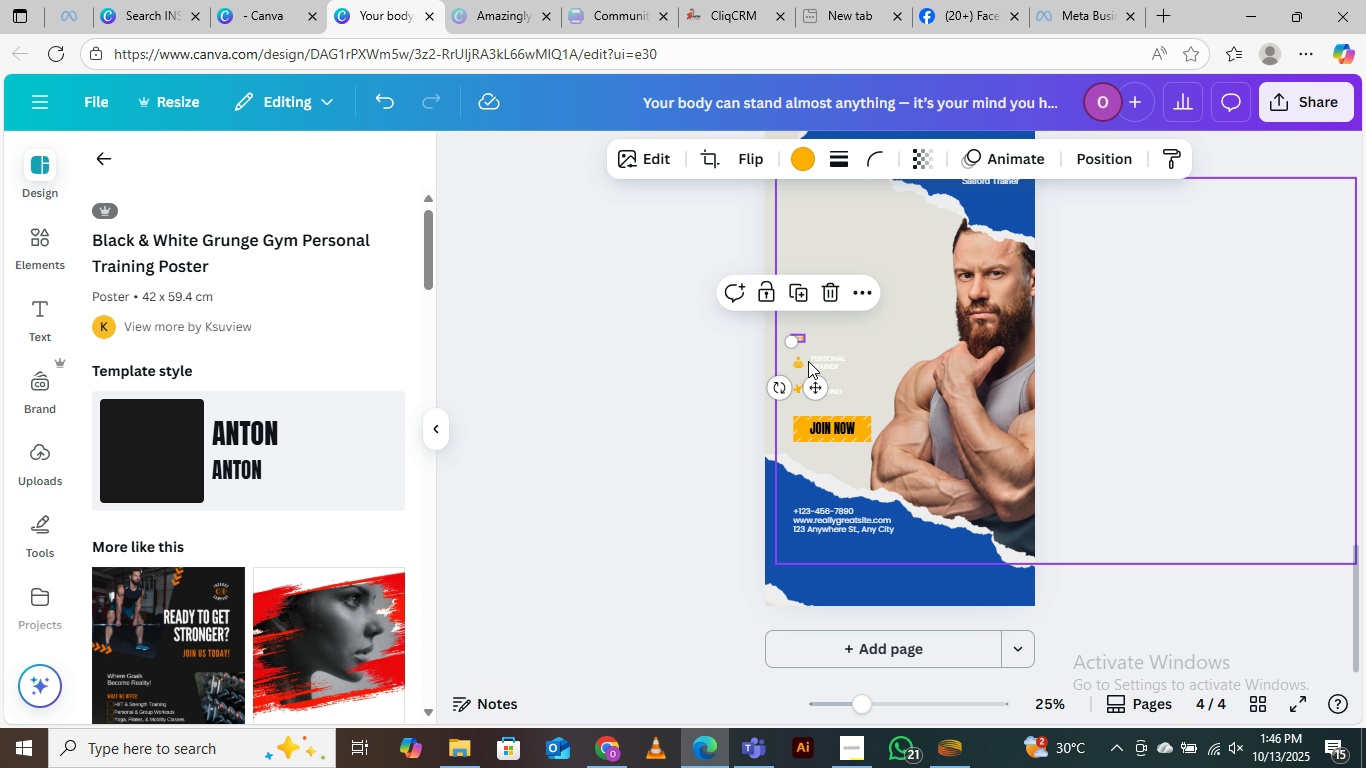 
key(Delete)
 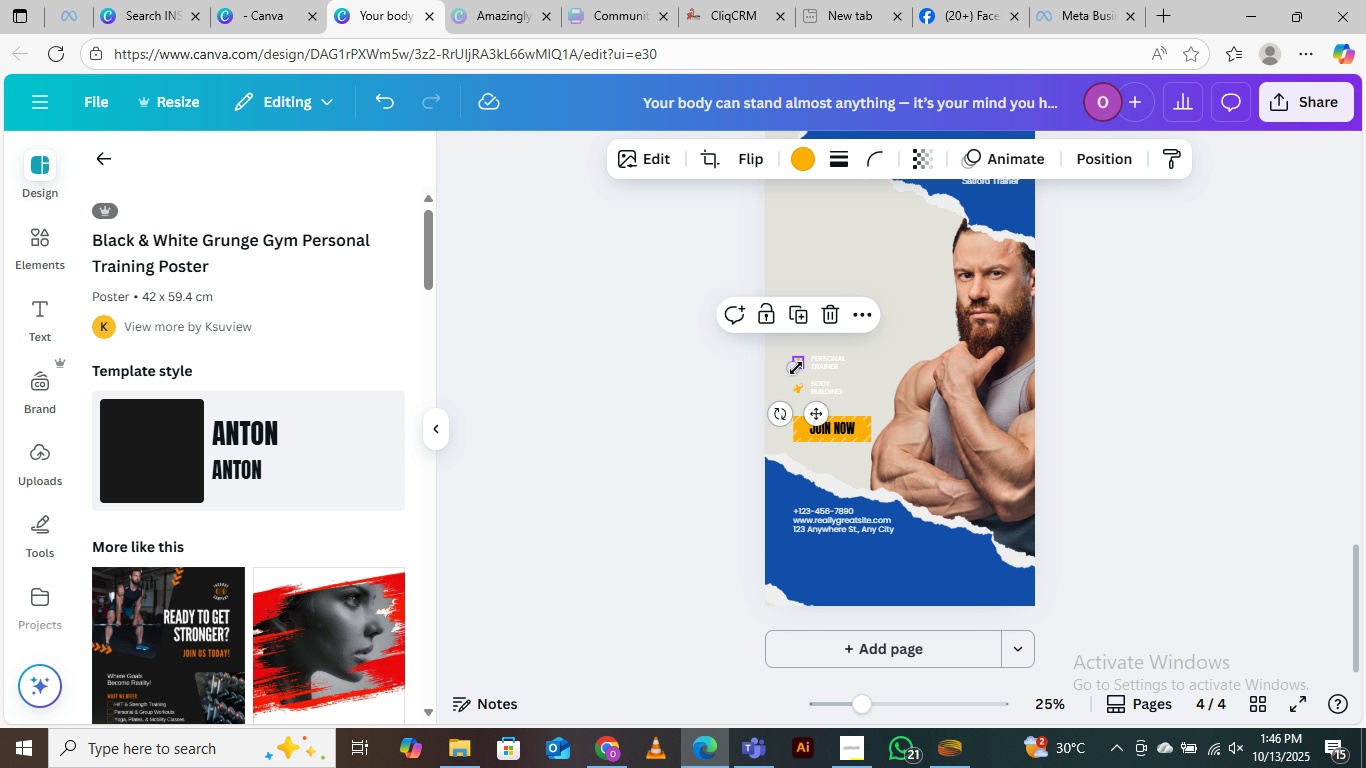 
left_click([796, 368])
 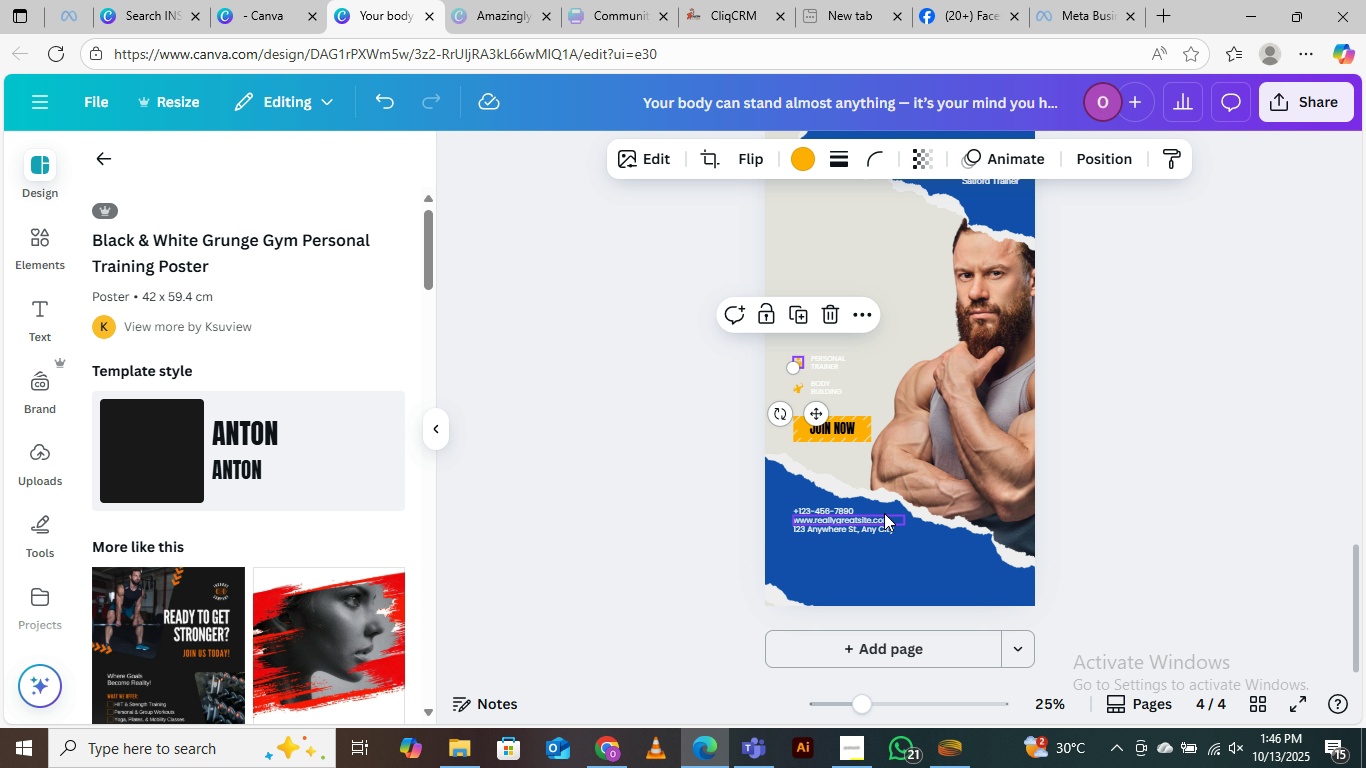 
scroll: coordinate [993, 361], scroll_direction: up, amount: 3.0
 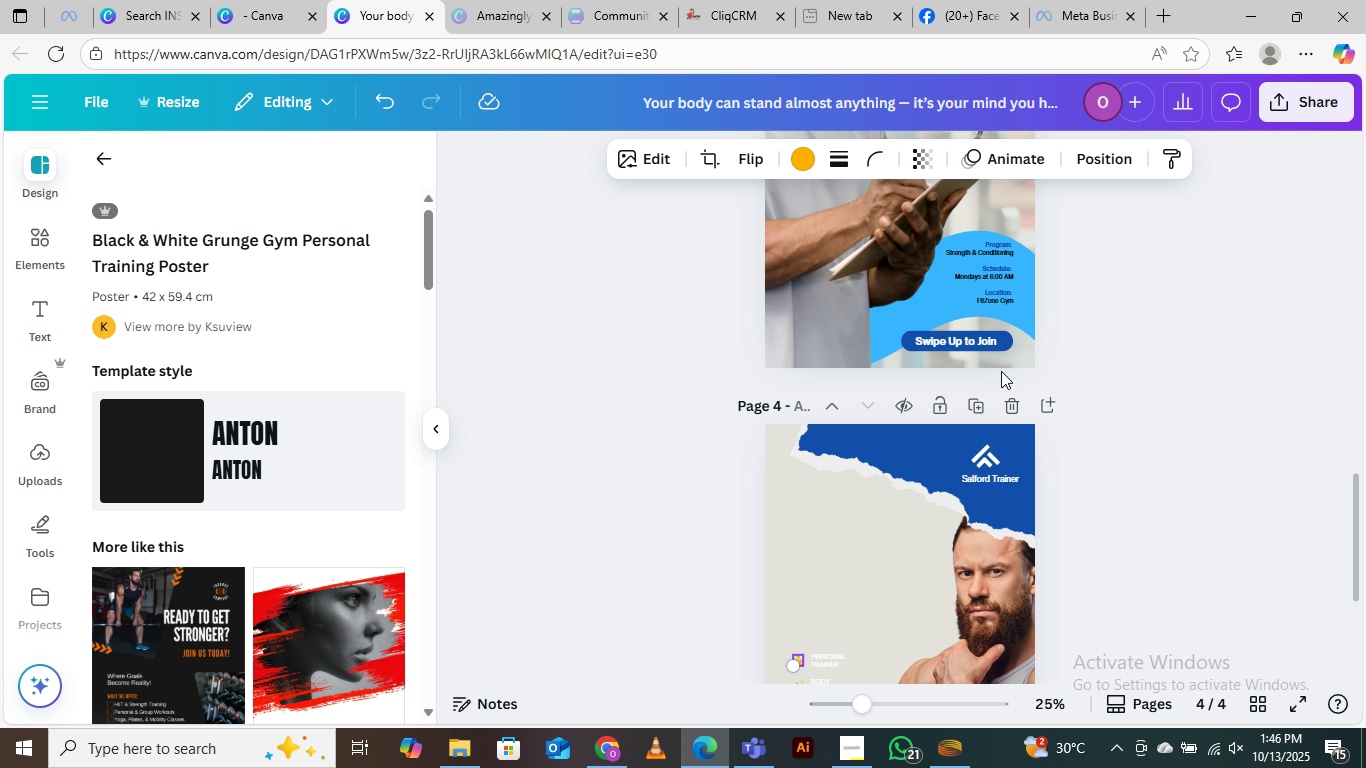 
scroll: coordinate [1001, 371], scroll_direction: down, amount: 4.0
 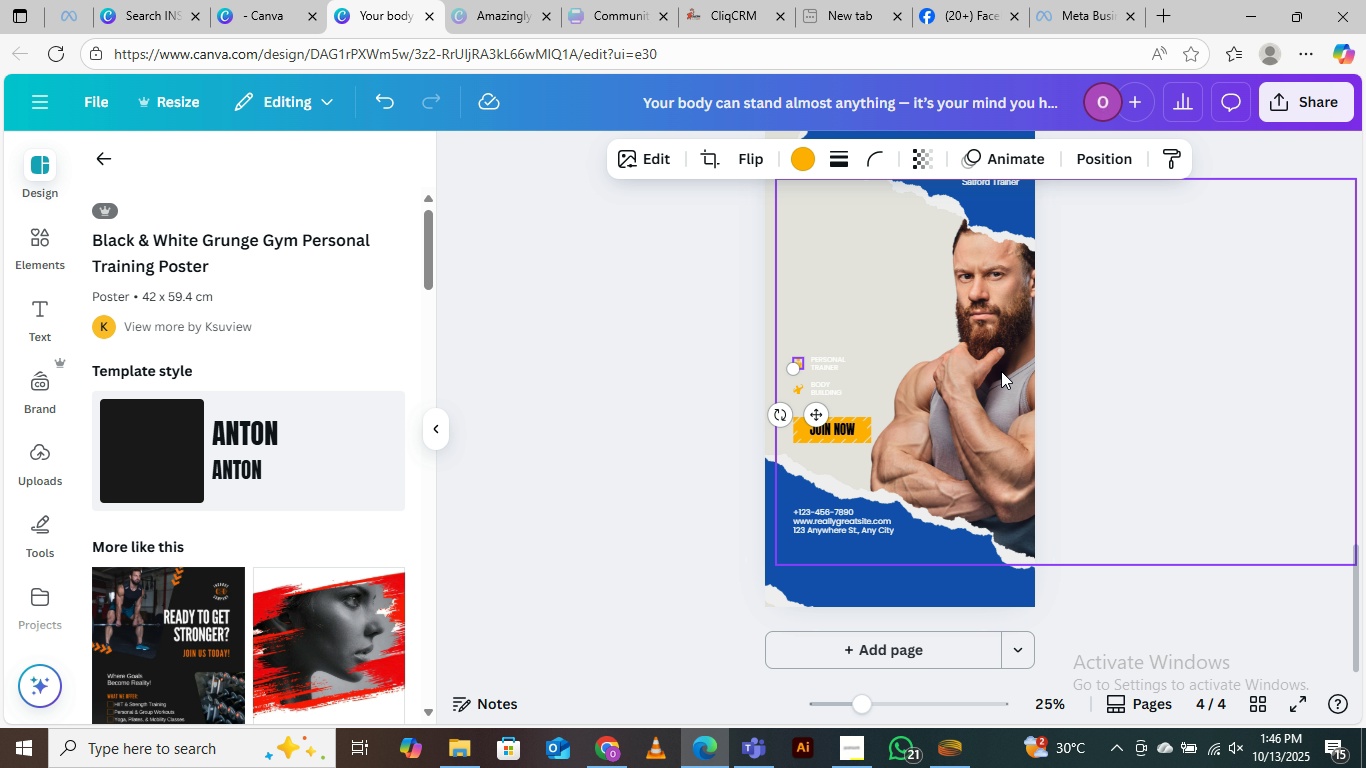 
scroll: coordinate [1001, 371], scroll_direction: up, amount: 1.0
 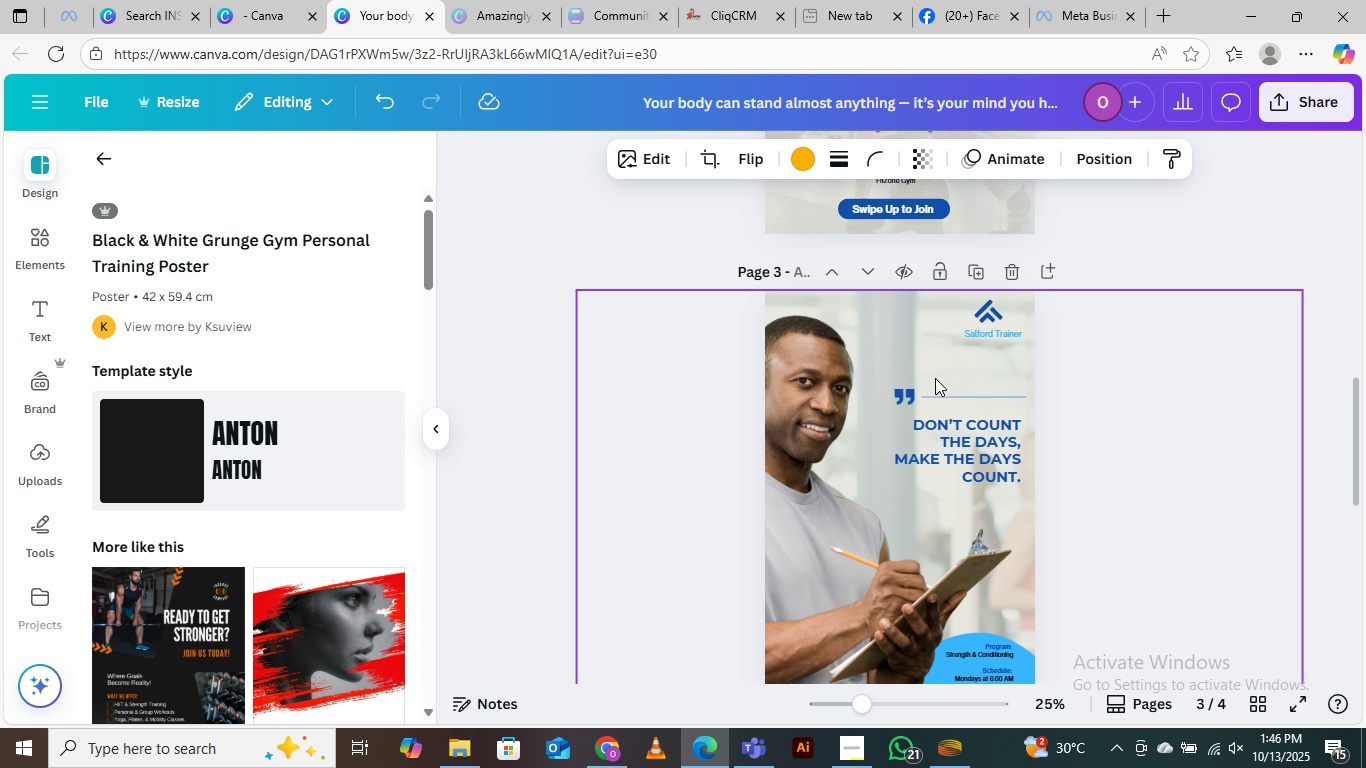 
left_click([906, 393])
 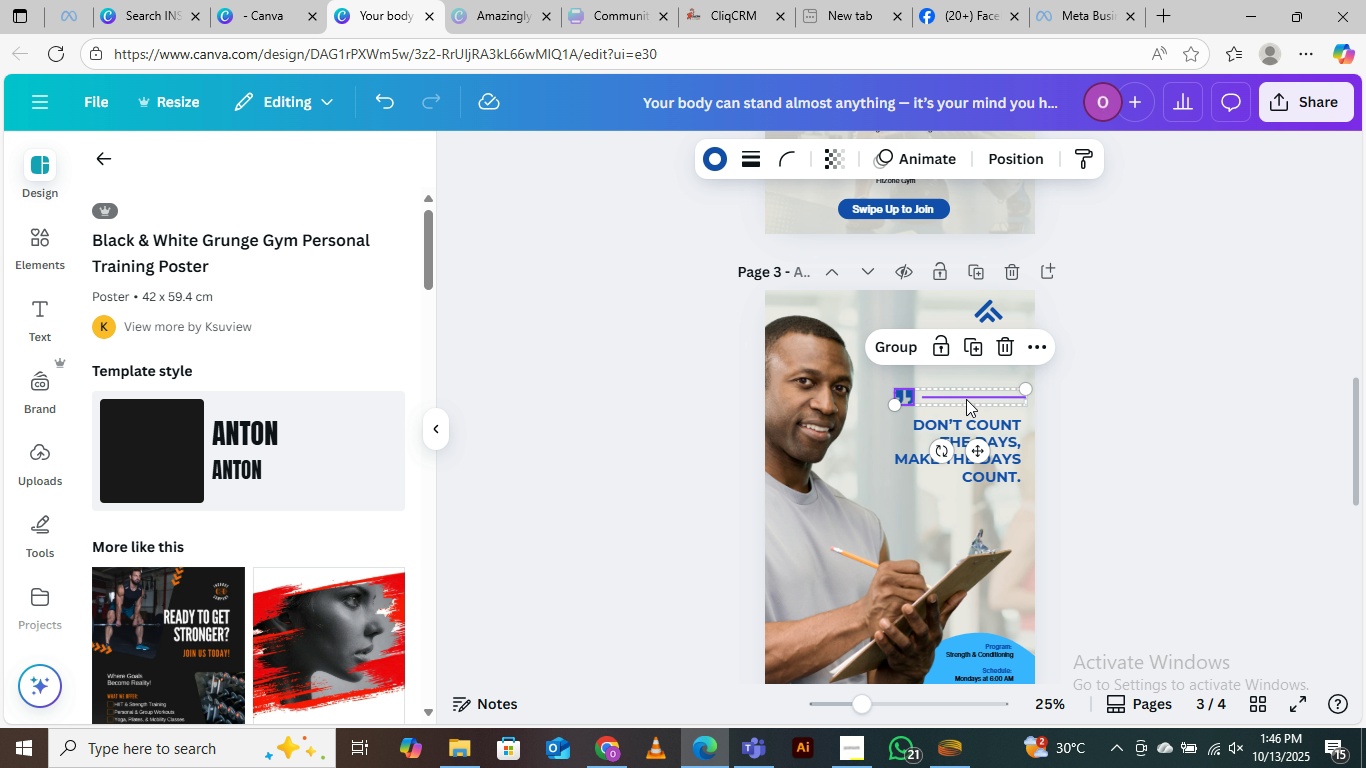 
hold_key(key=ShiftLeft, duration=1.53)
left_click([966, 399])
 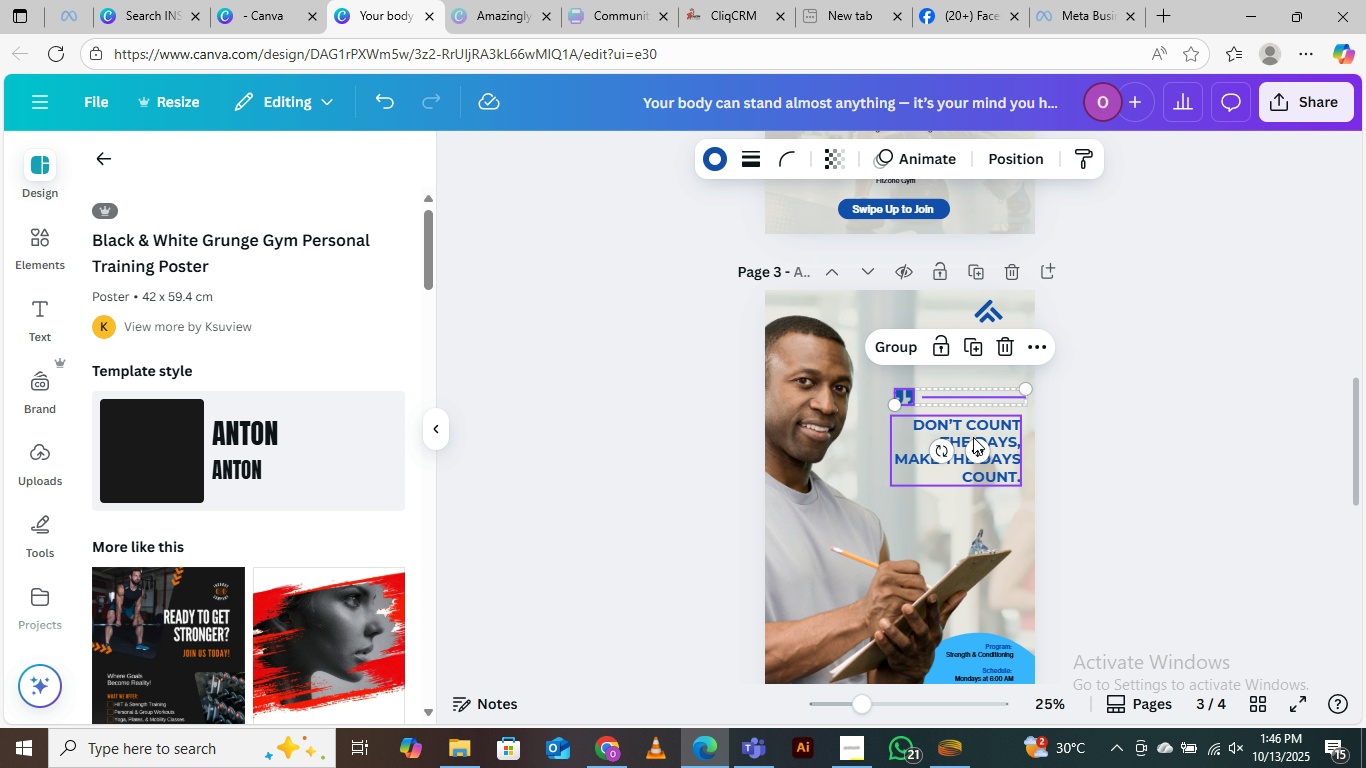 
hold_key(key=ShiftLeft, duration=0.75)
left_click([998, 428])
 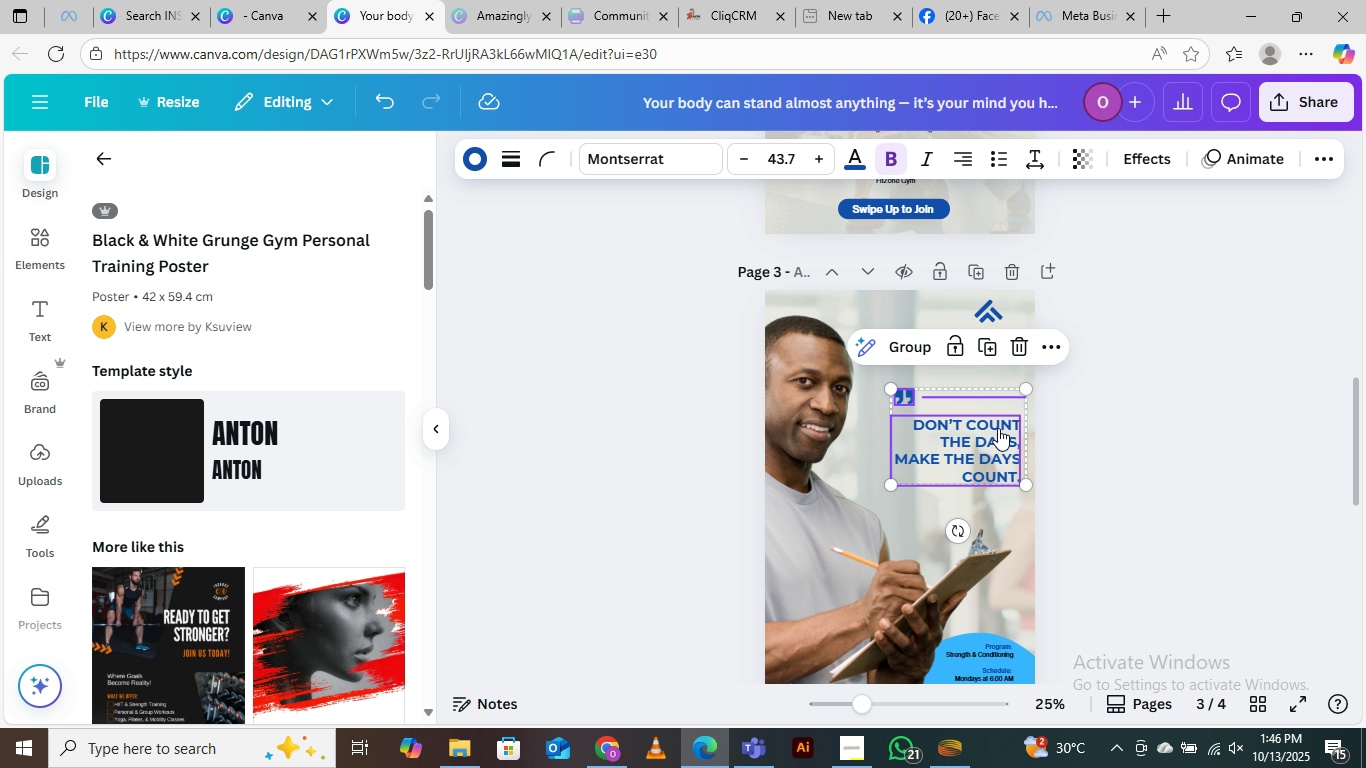 
right_click([998, 428])
 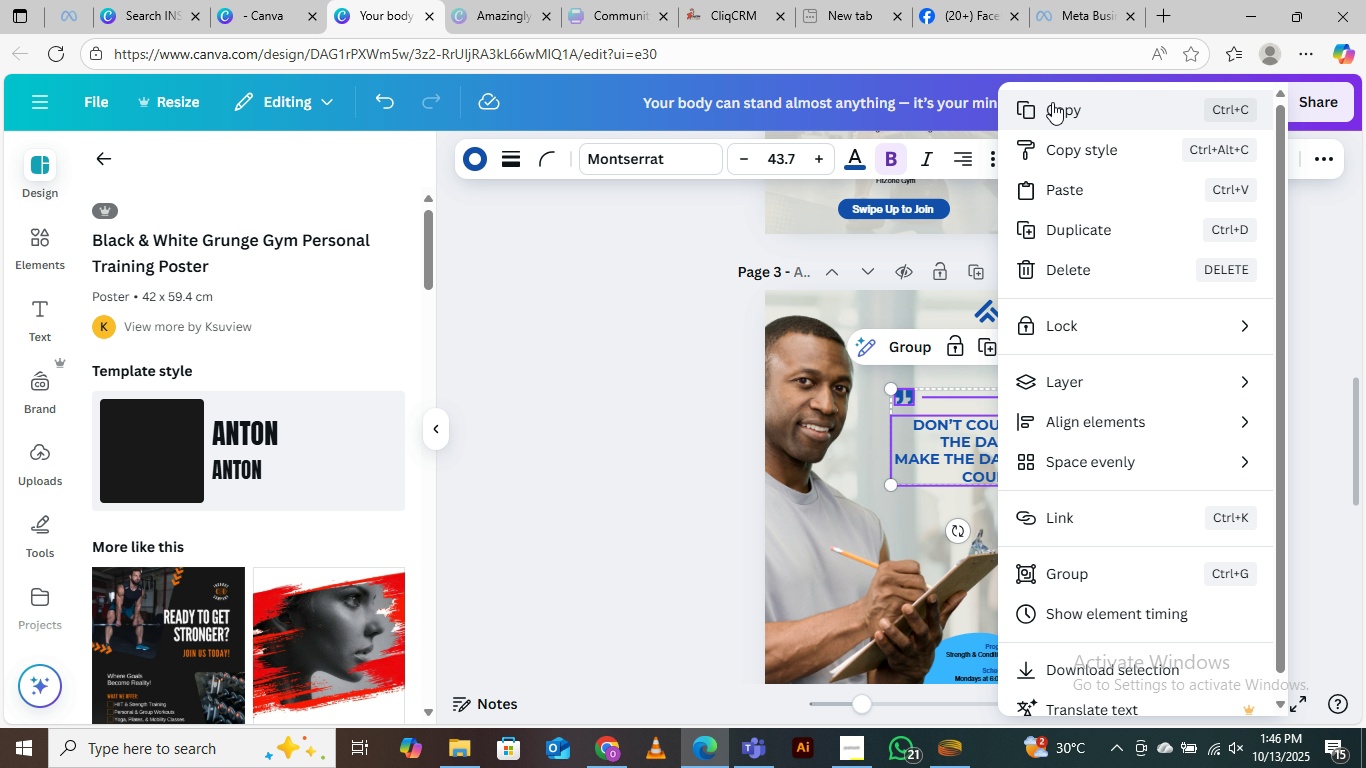 
left_click([1052, 104])
 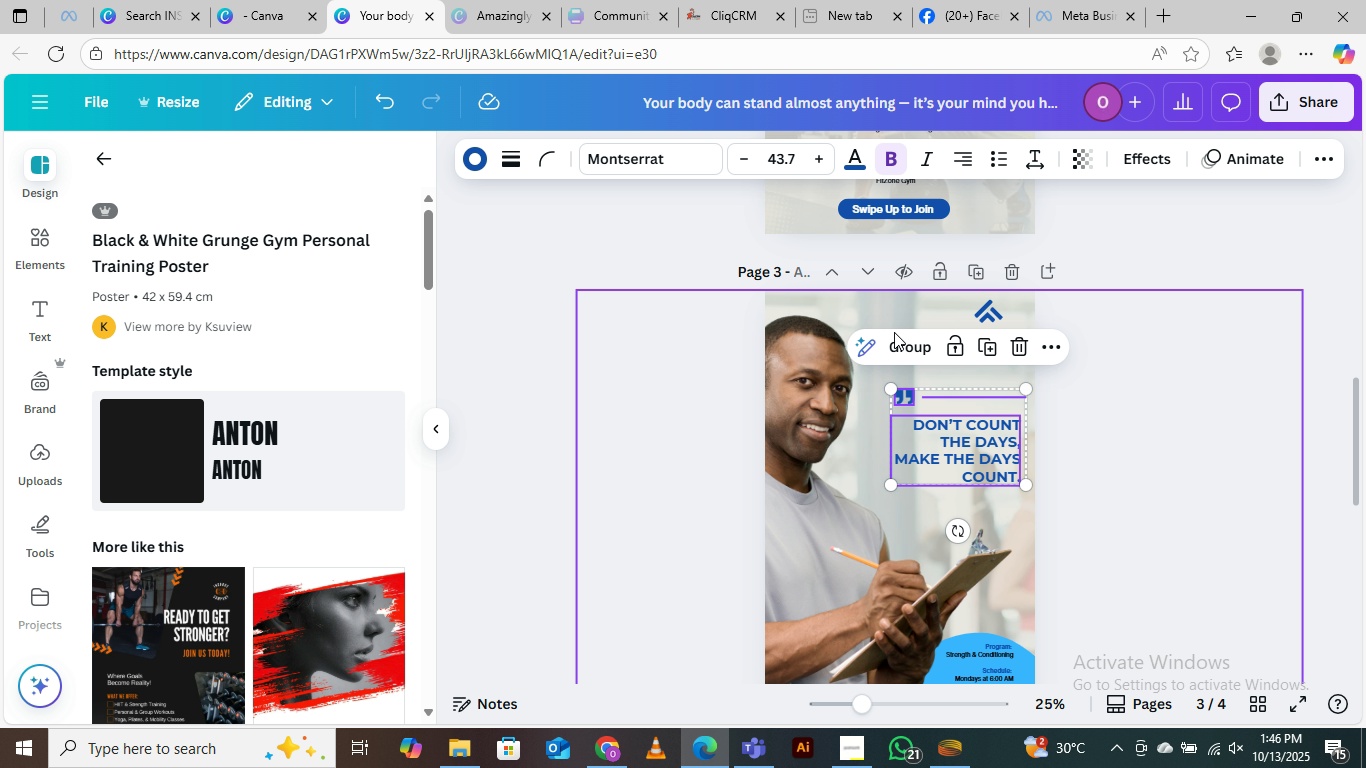 
scroll: coordinate [890, 370], scroll_direction: down, amount: 6.0
 